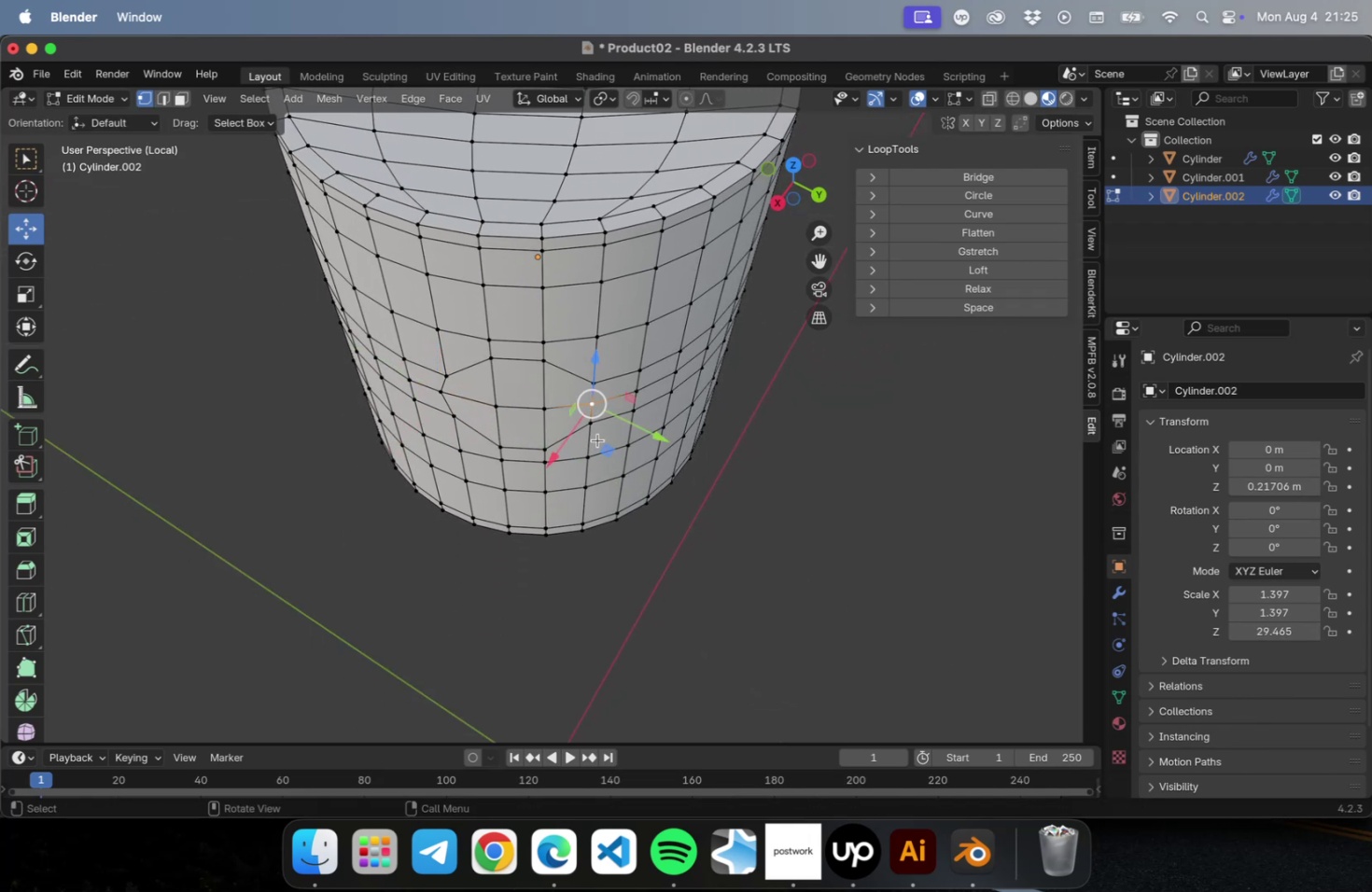 
left_click_drag(start_coordinate=[604, 444], to_coordinate=[625, 439])
 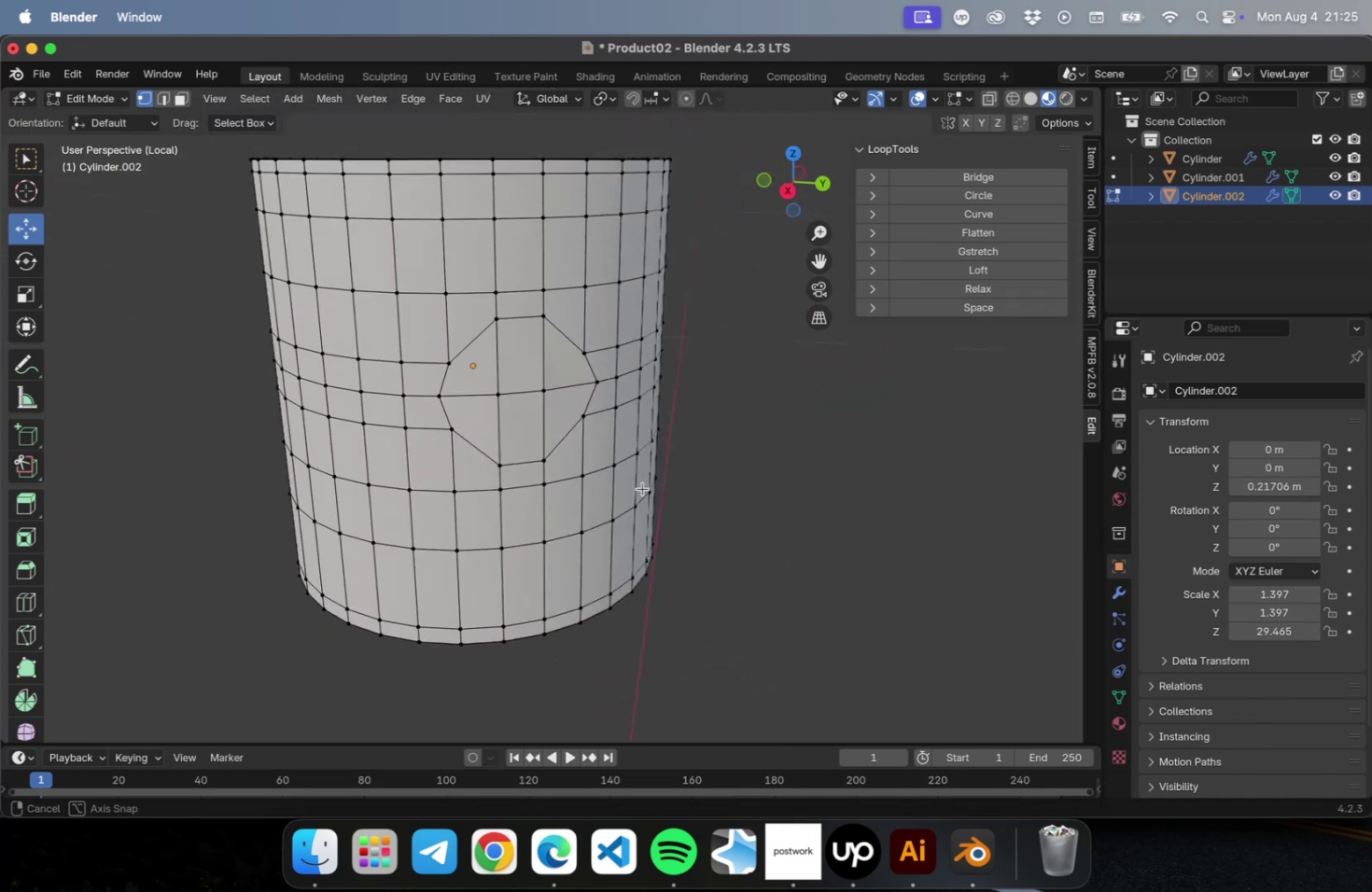 
key(Tab)
 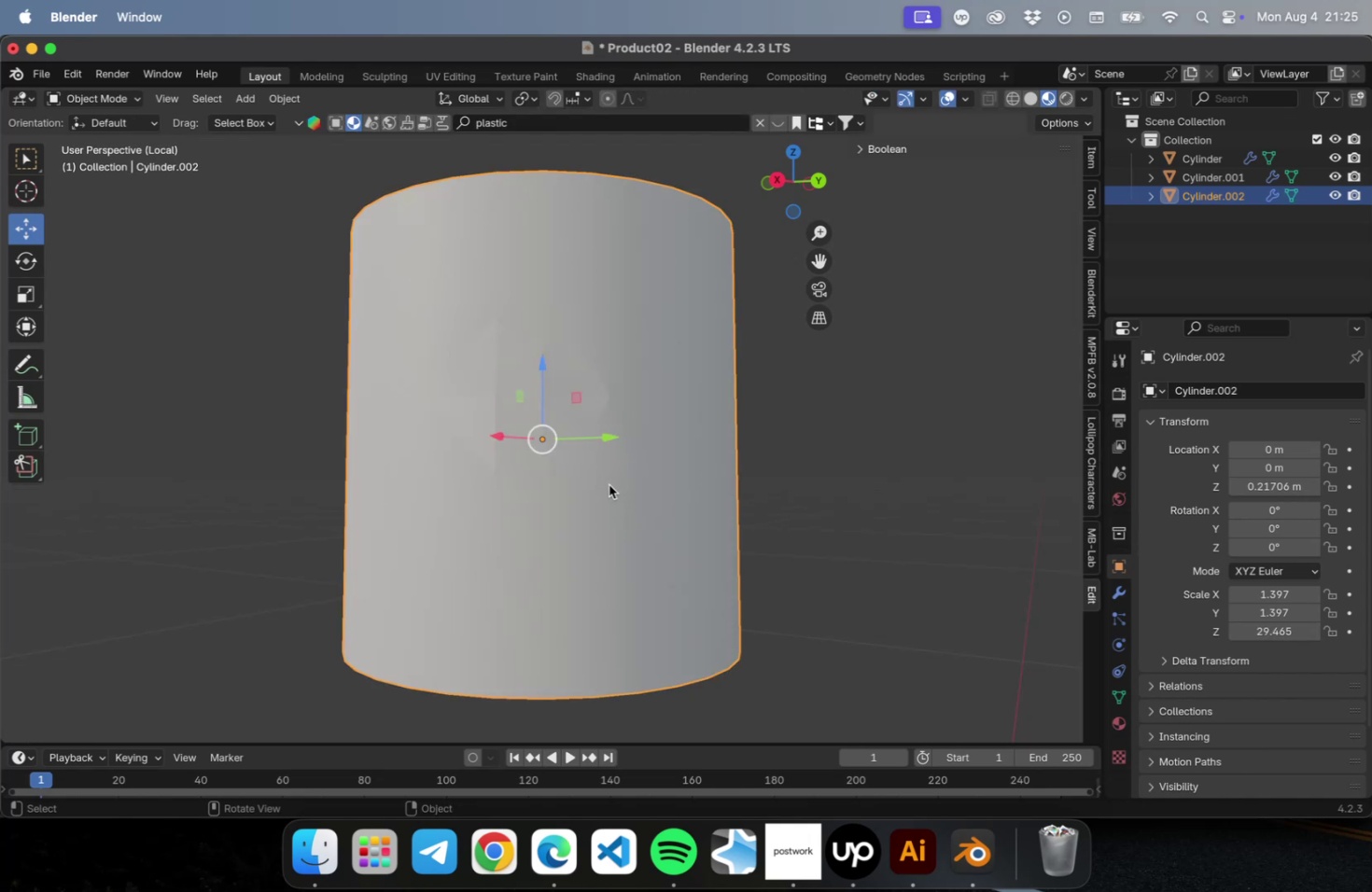 
left_click([609, 484])
 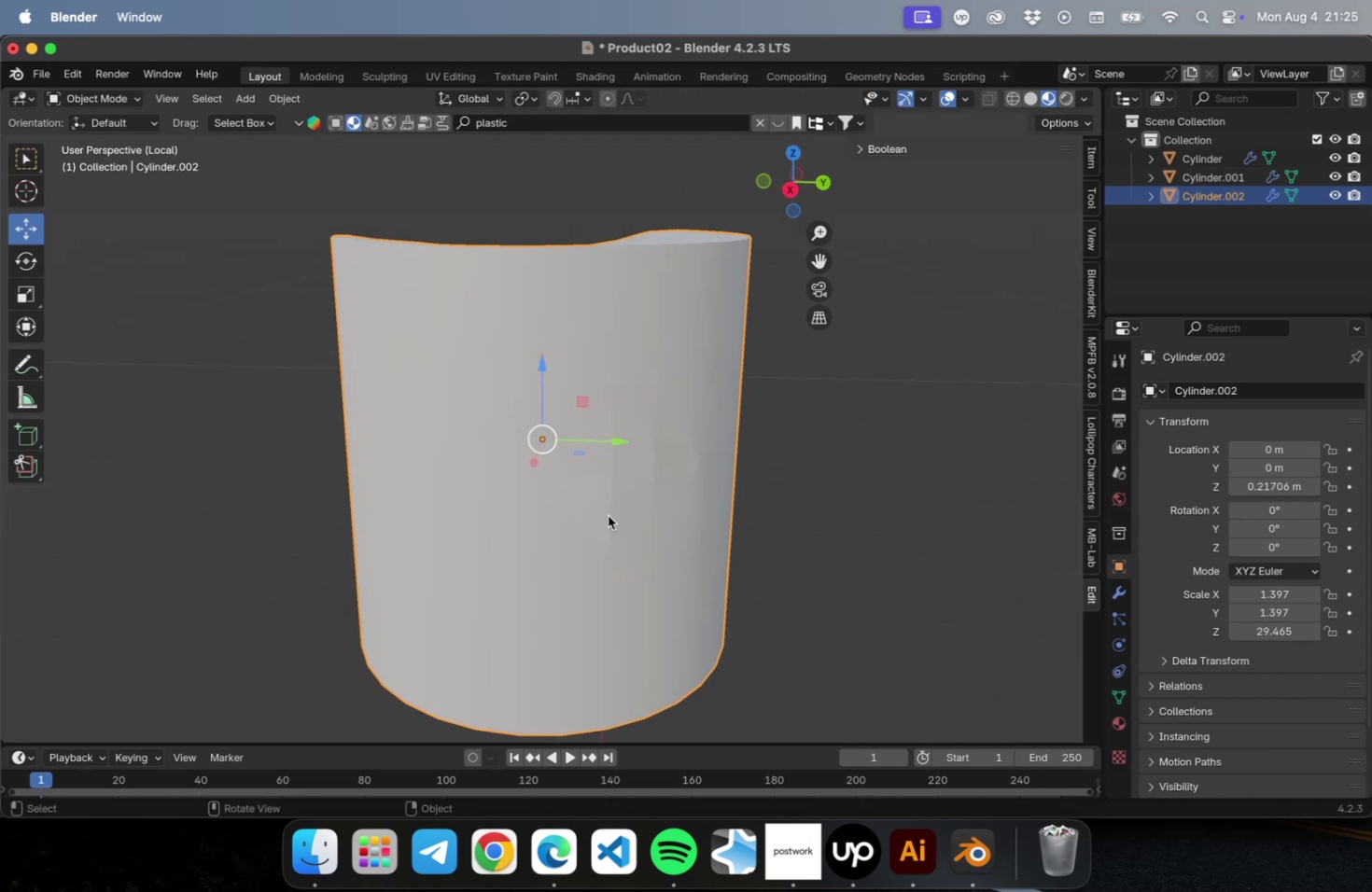 
key(Meta+2)
 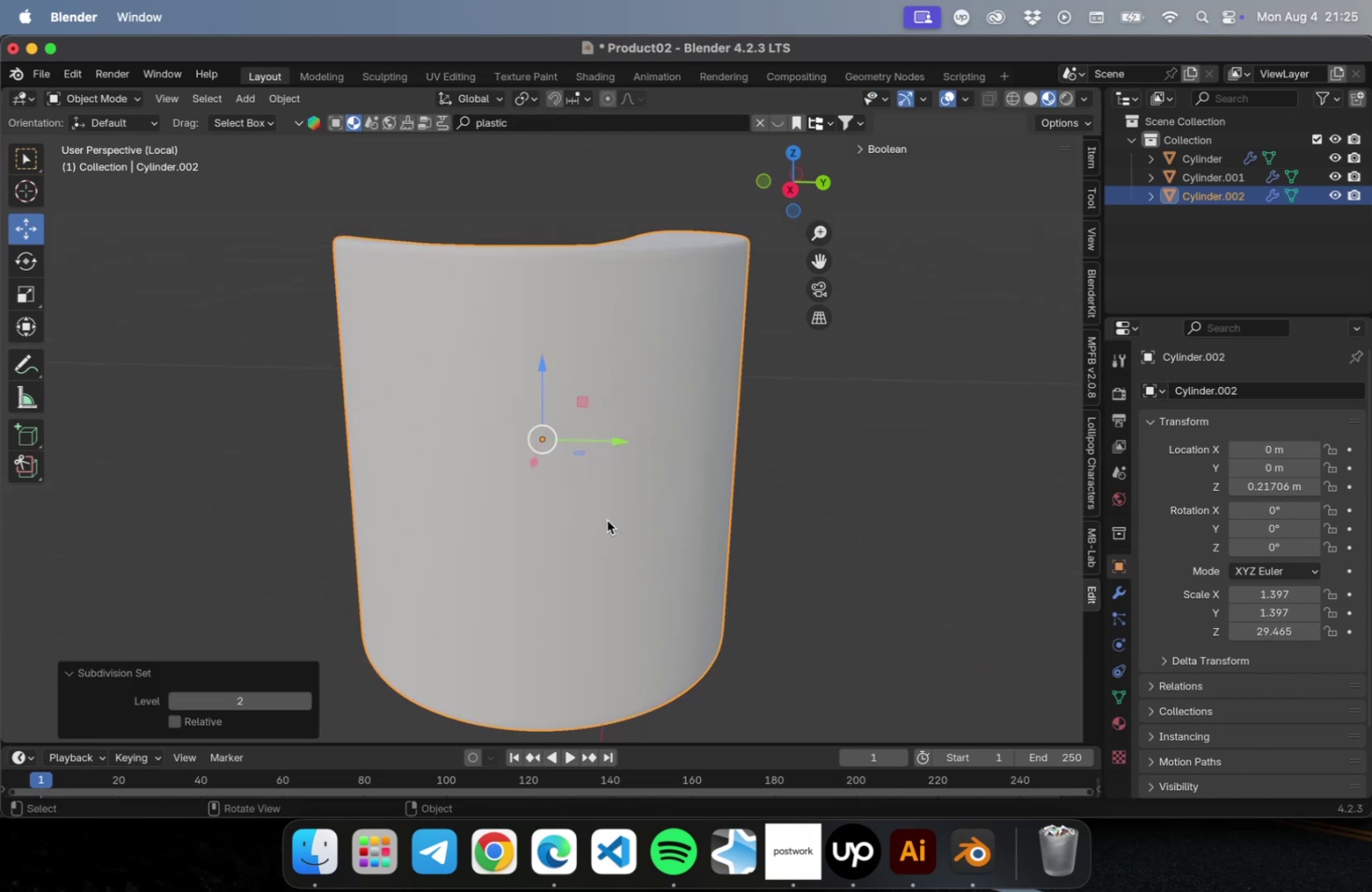 
key(Tab)
 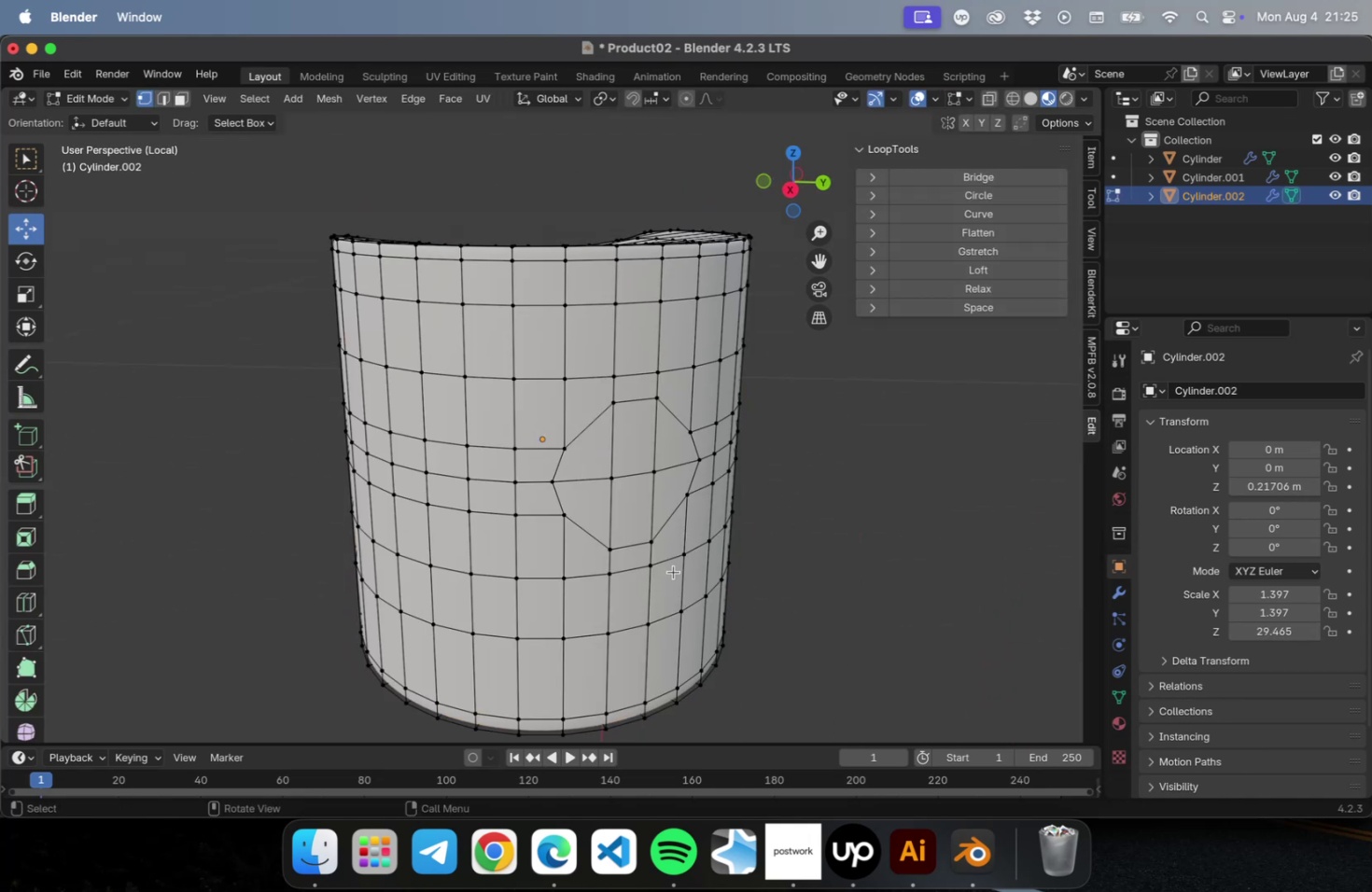 
key(Tab)
 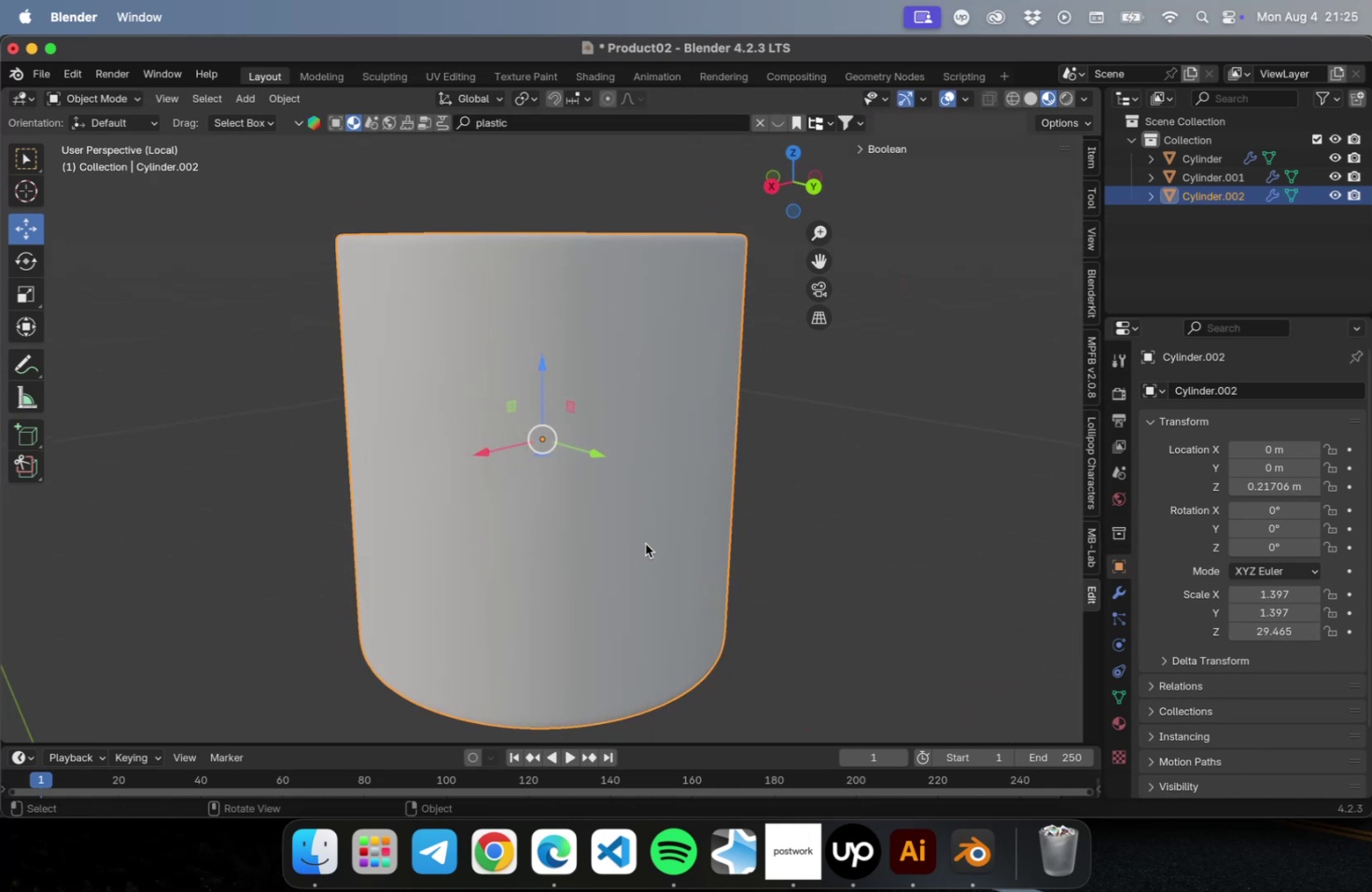 
left_click([644, 543])
 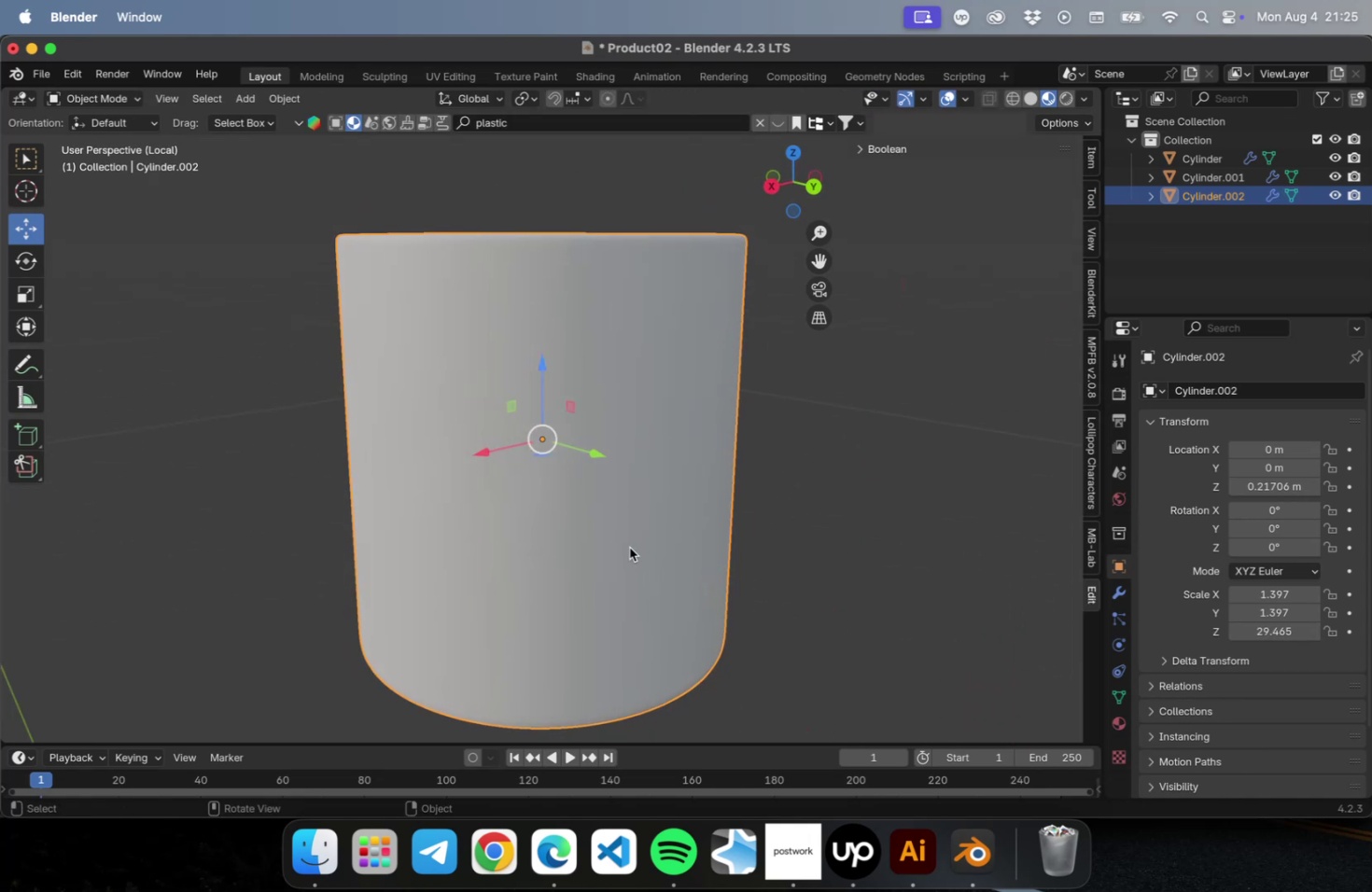 
scroll: coordinate [628, 549], scroll_direction: down, amount: 2.0
 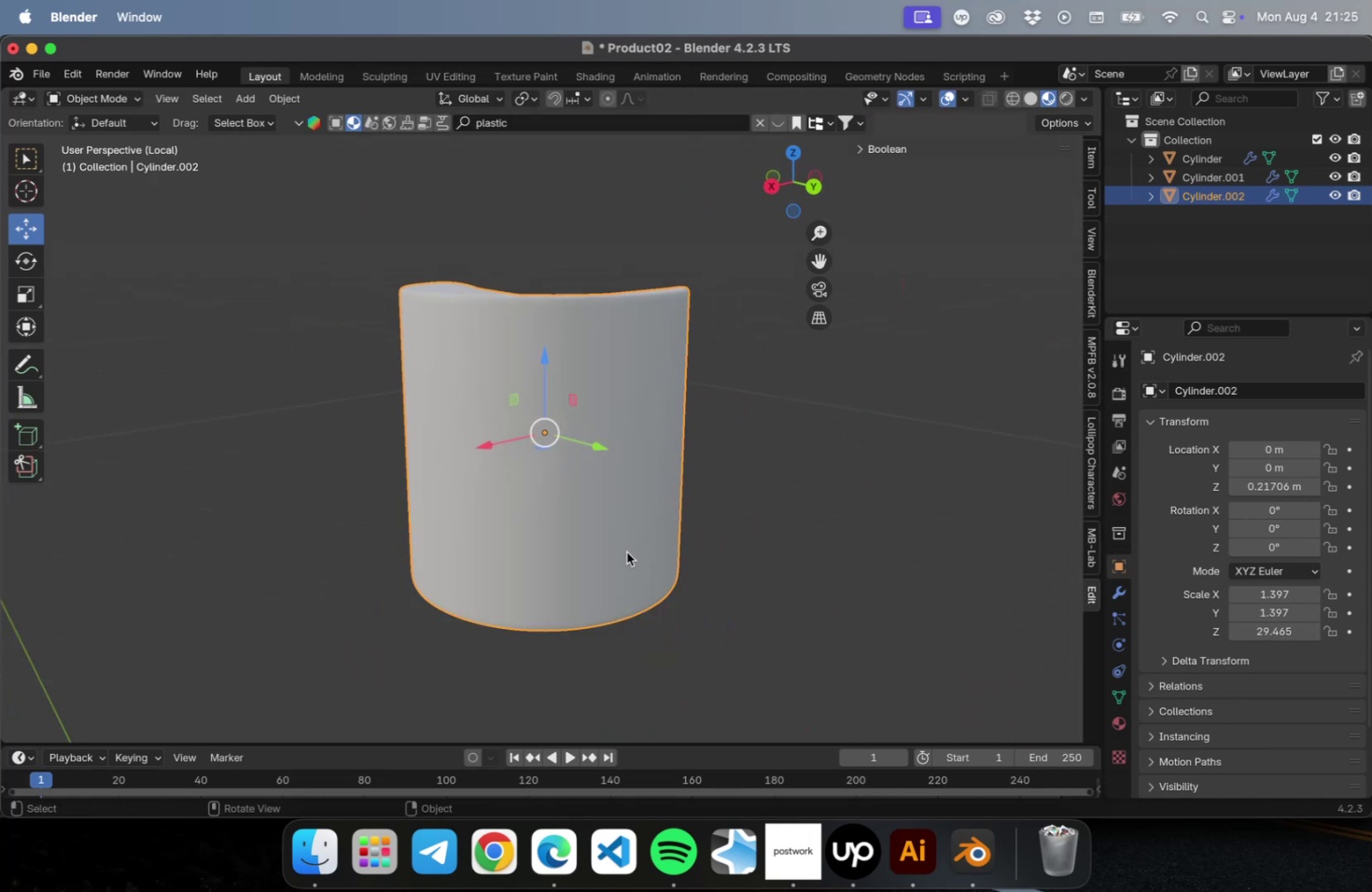 
key(Meta+Tab)
 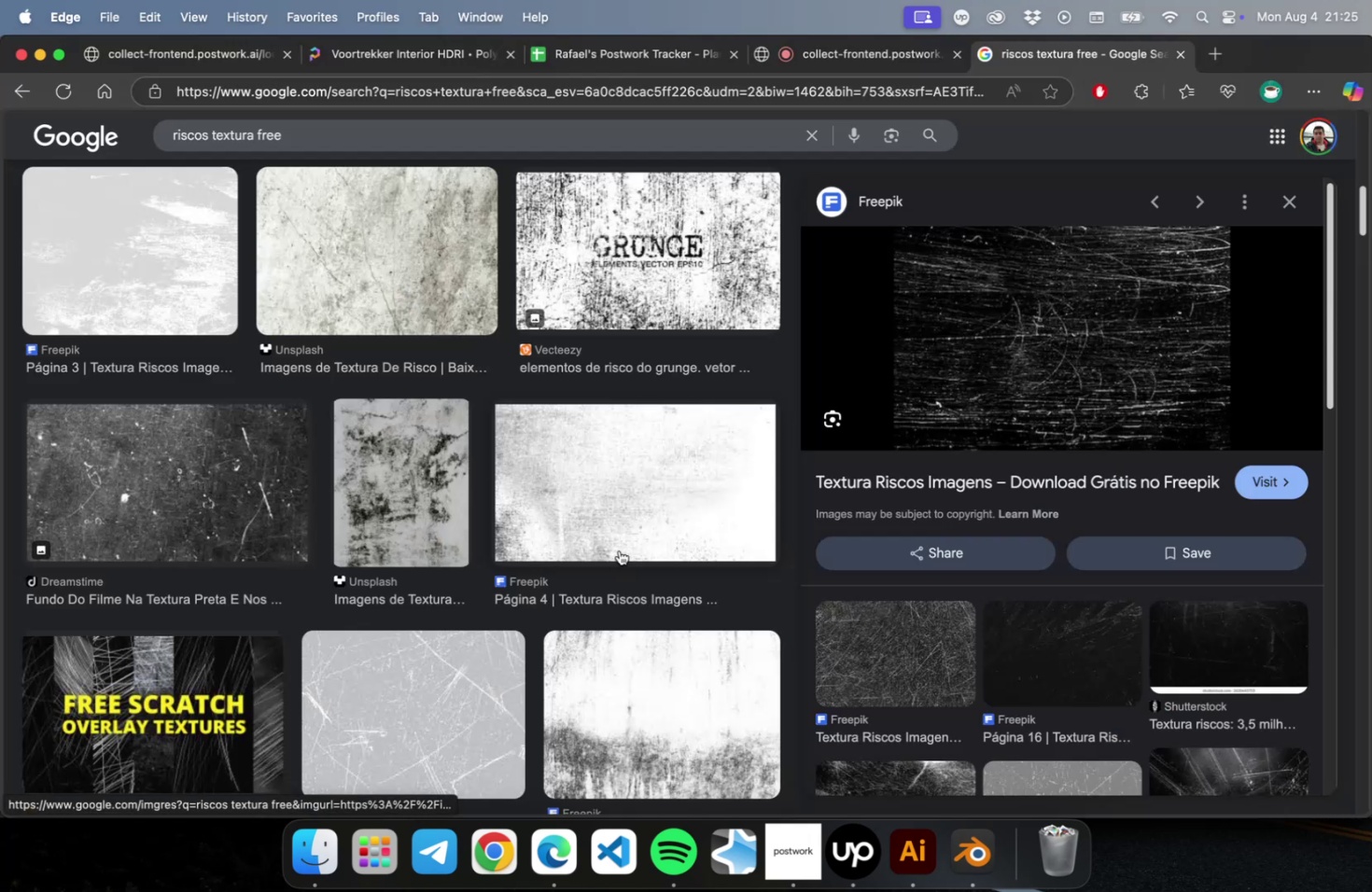 
key(Meta+CommandLeft)
 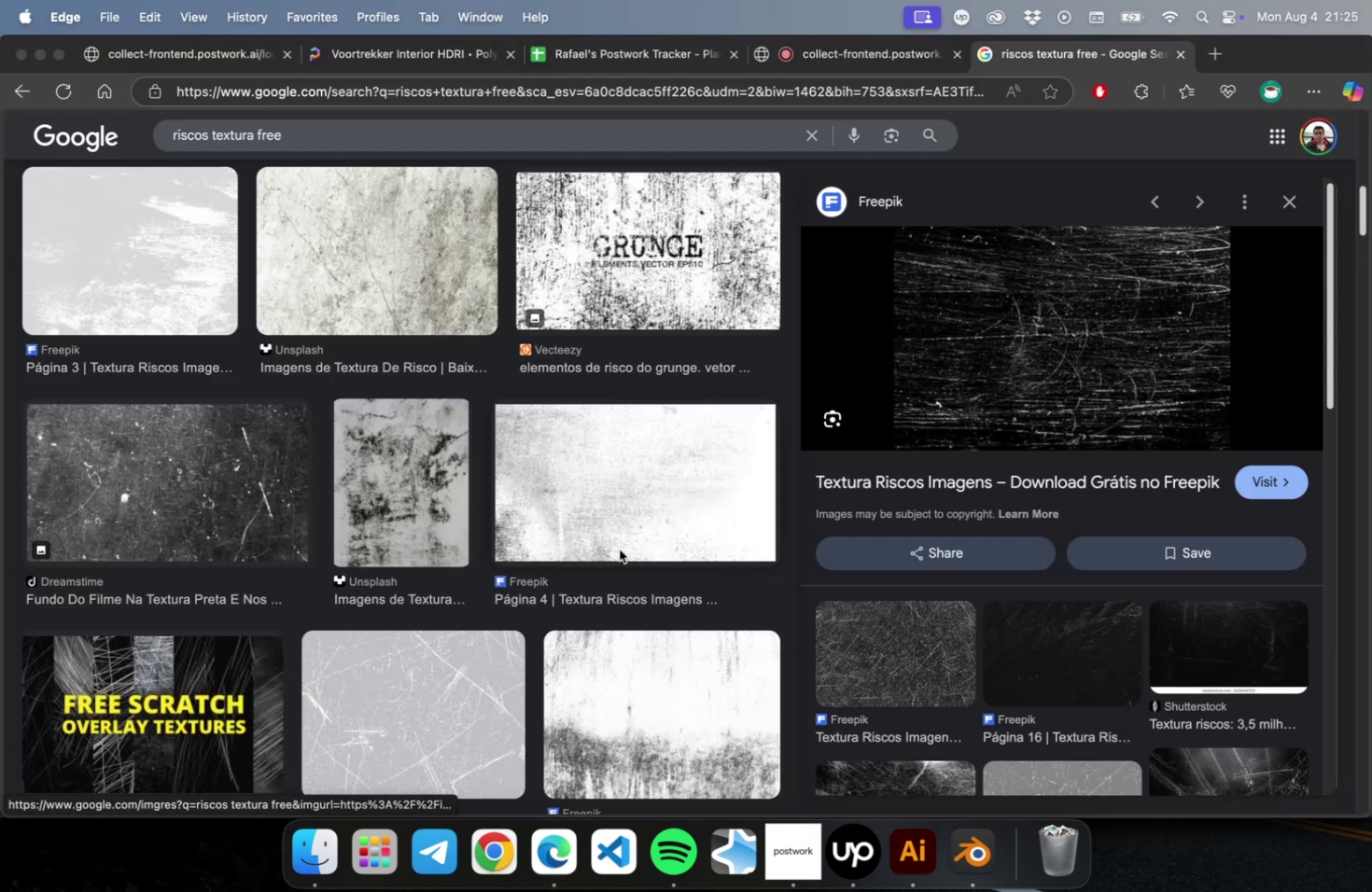 
key(Meta+Tab)
 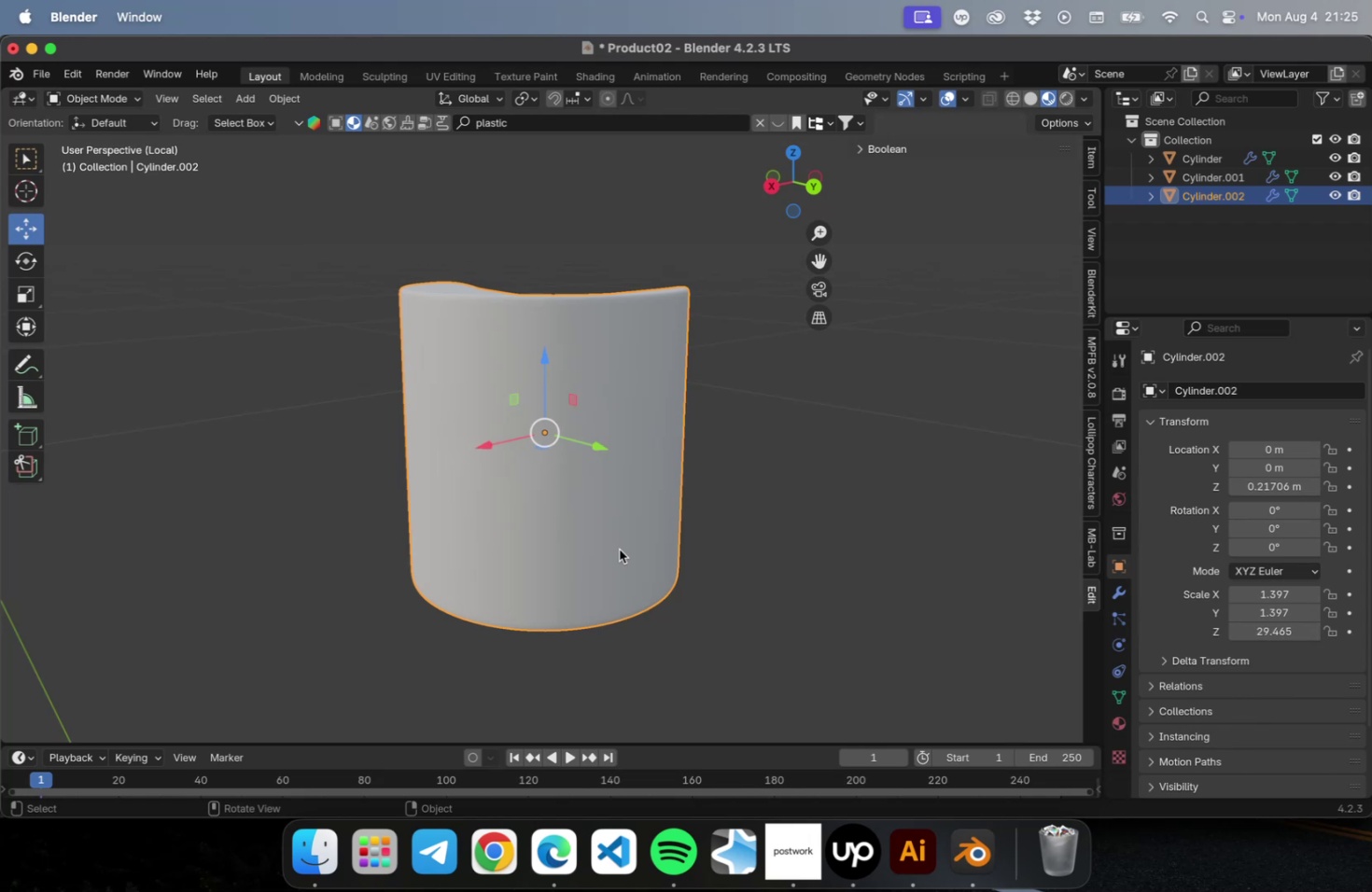 
key(Meta+CommandLeft)
 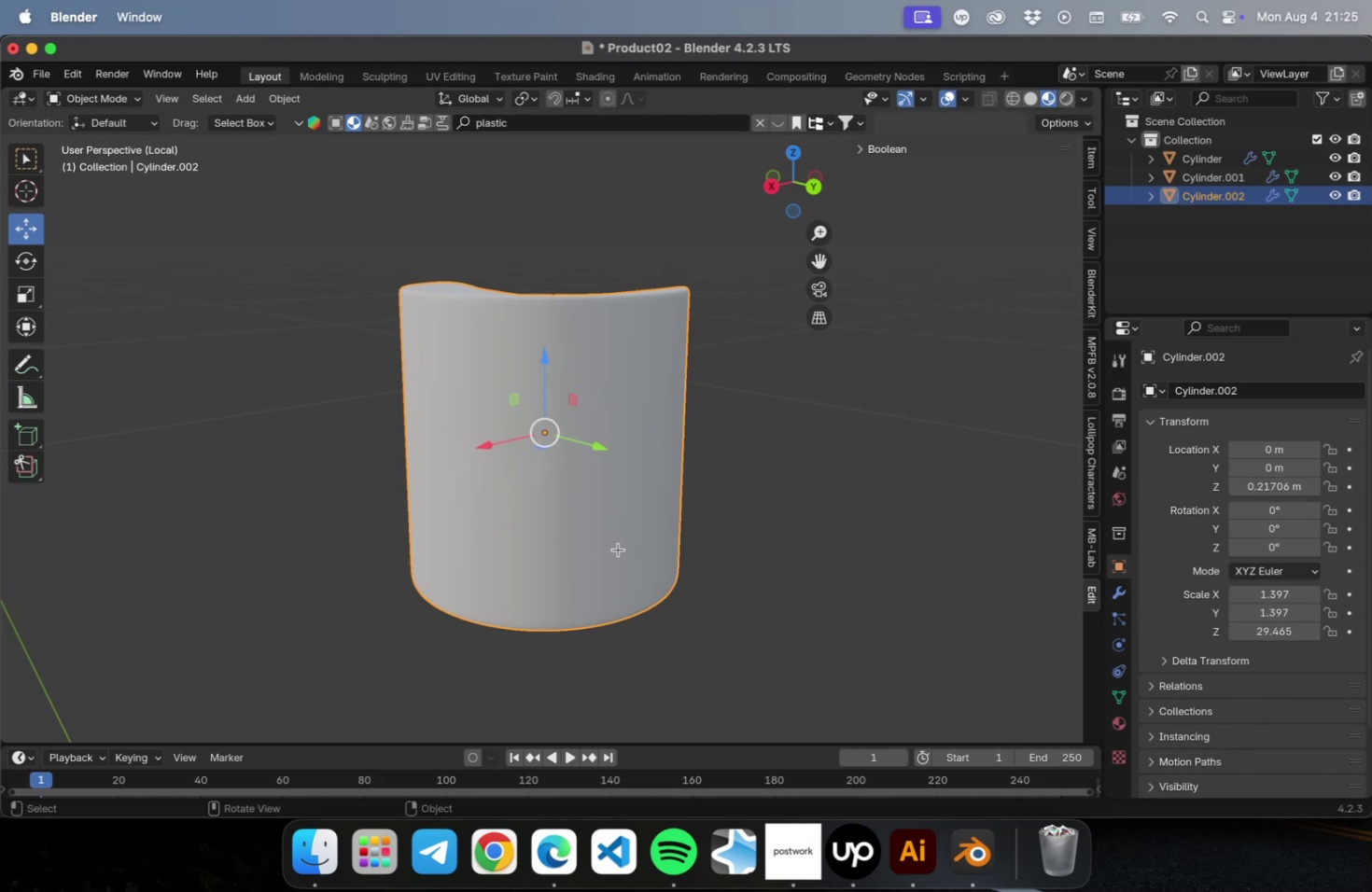 
key(Tab)
 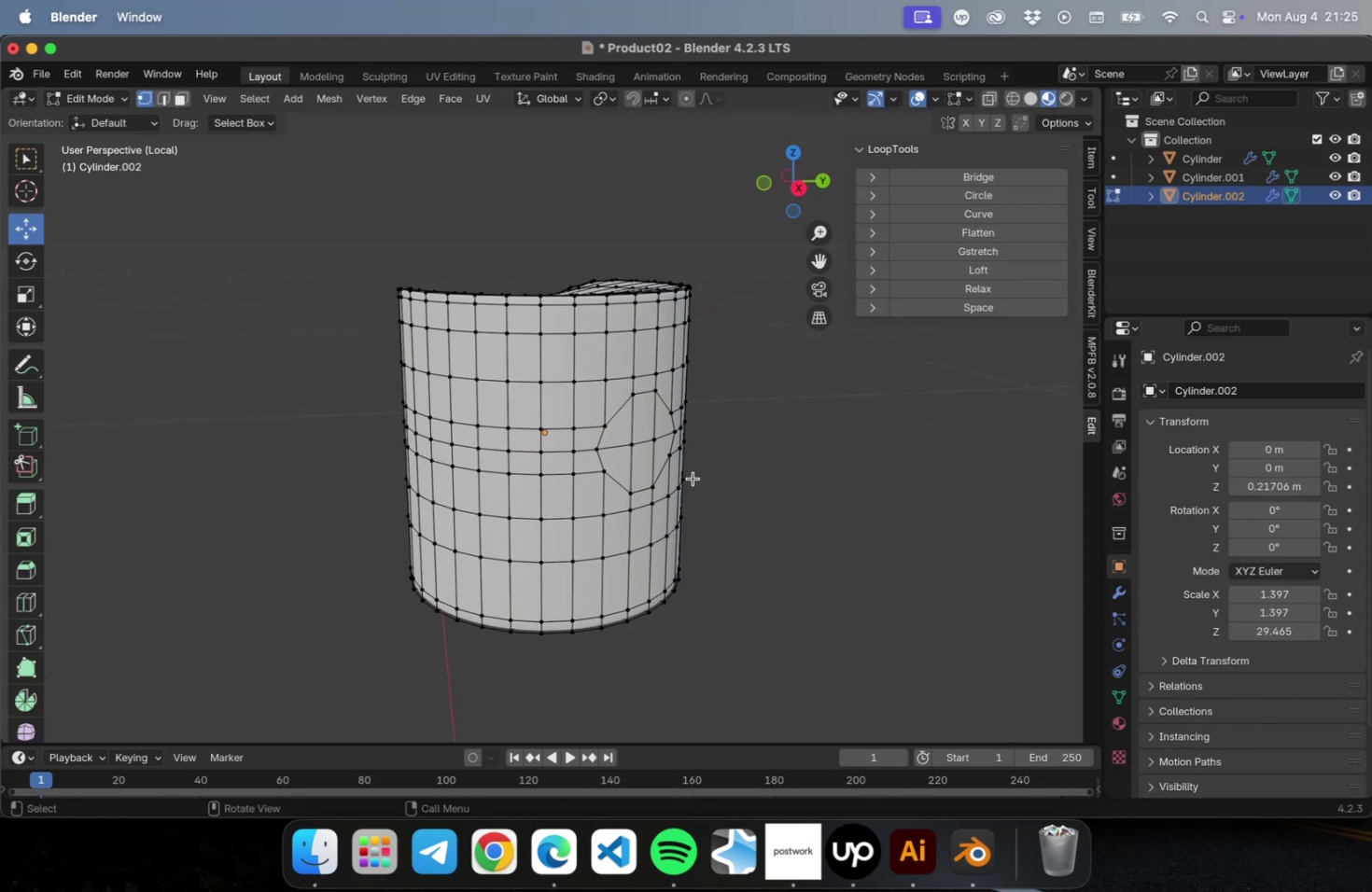 
key(3)
 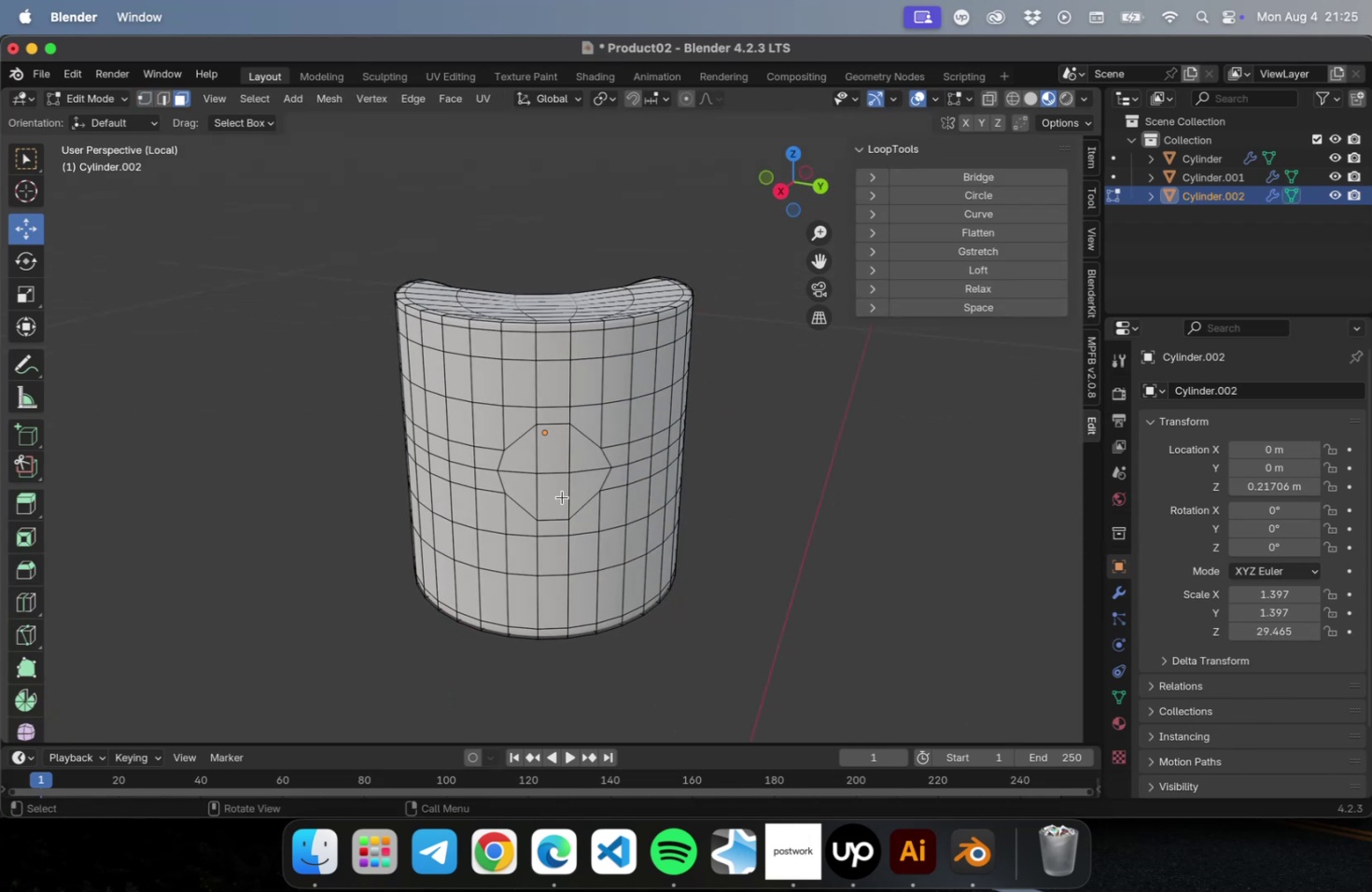 
left_click([562, 496])
 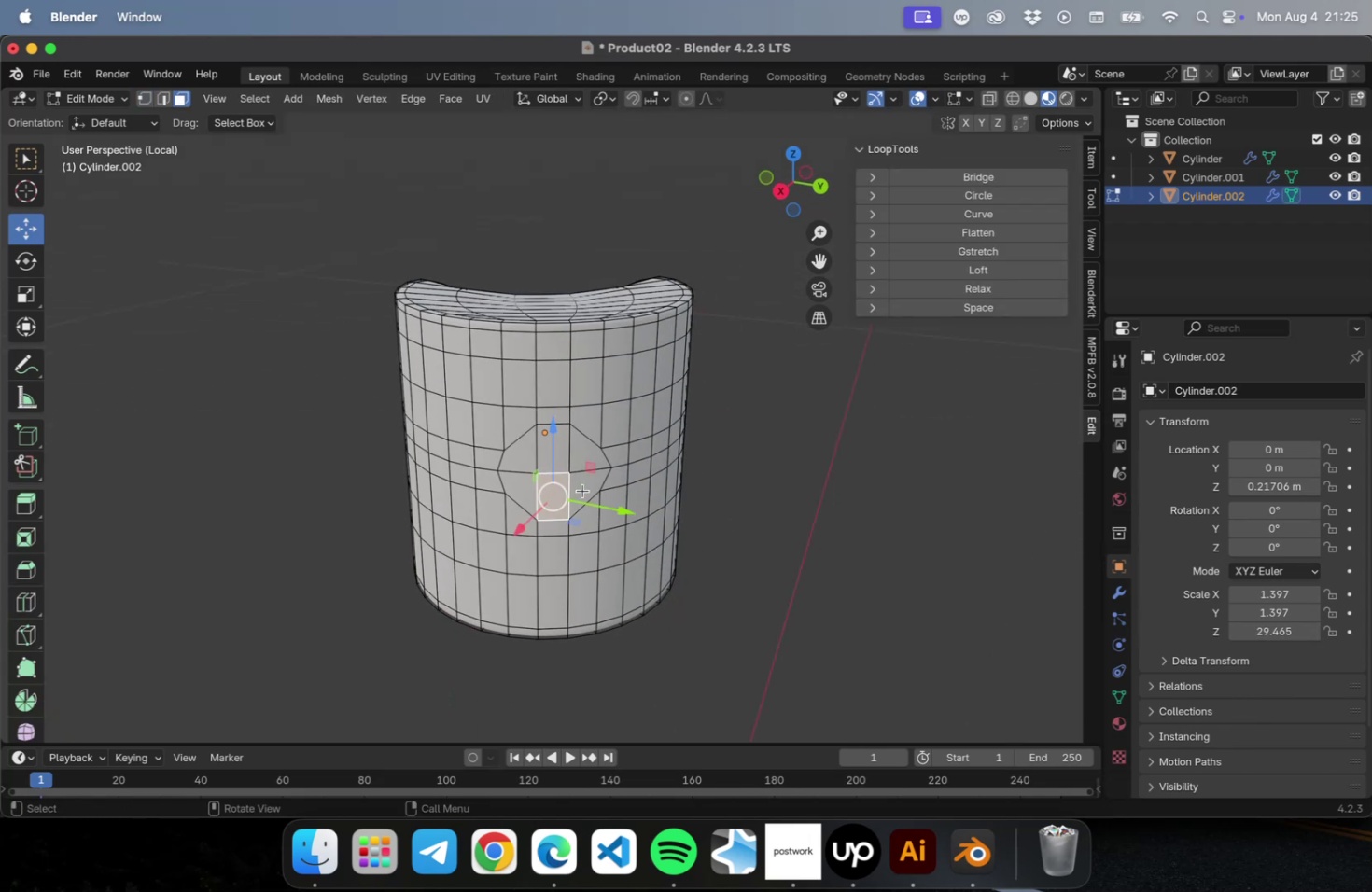 
hold_key(key=ShiftLeft, duration=2.17)
double_click([581, 456])
 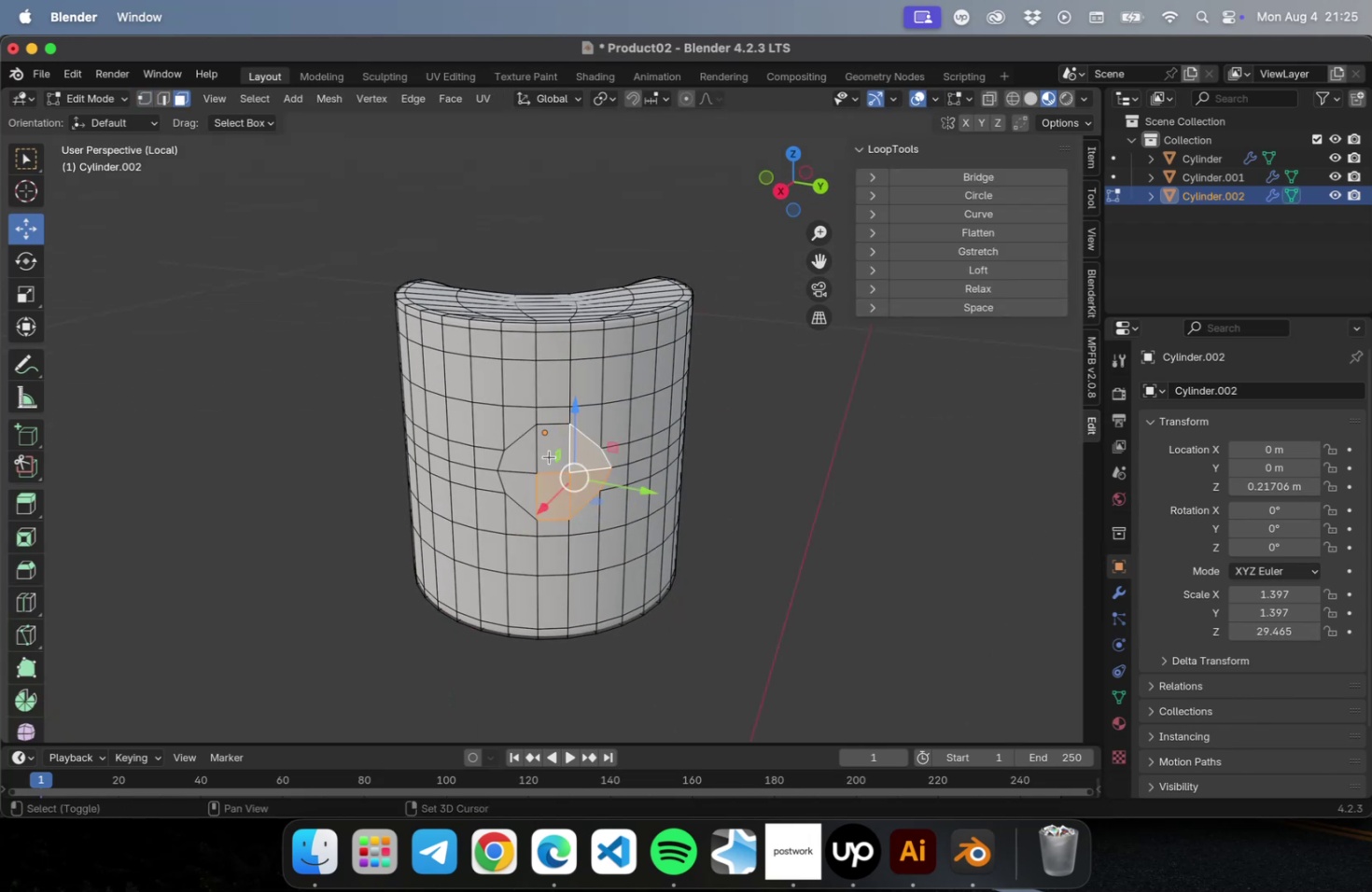 
triple_click([549, 456])
 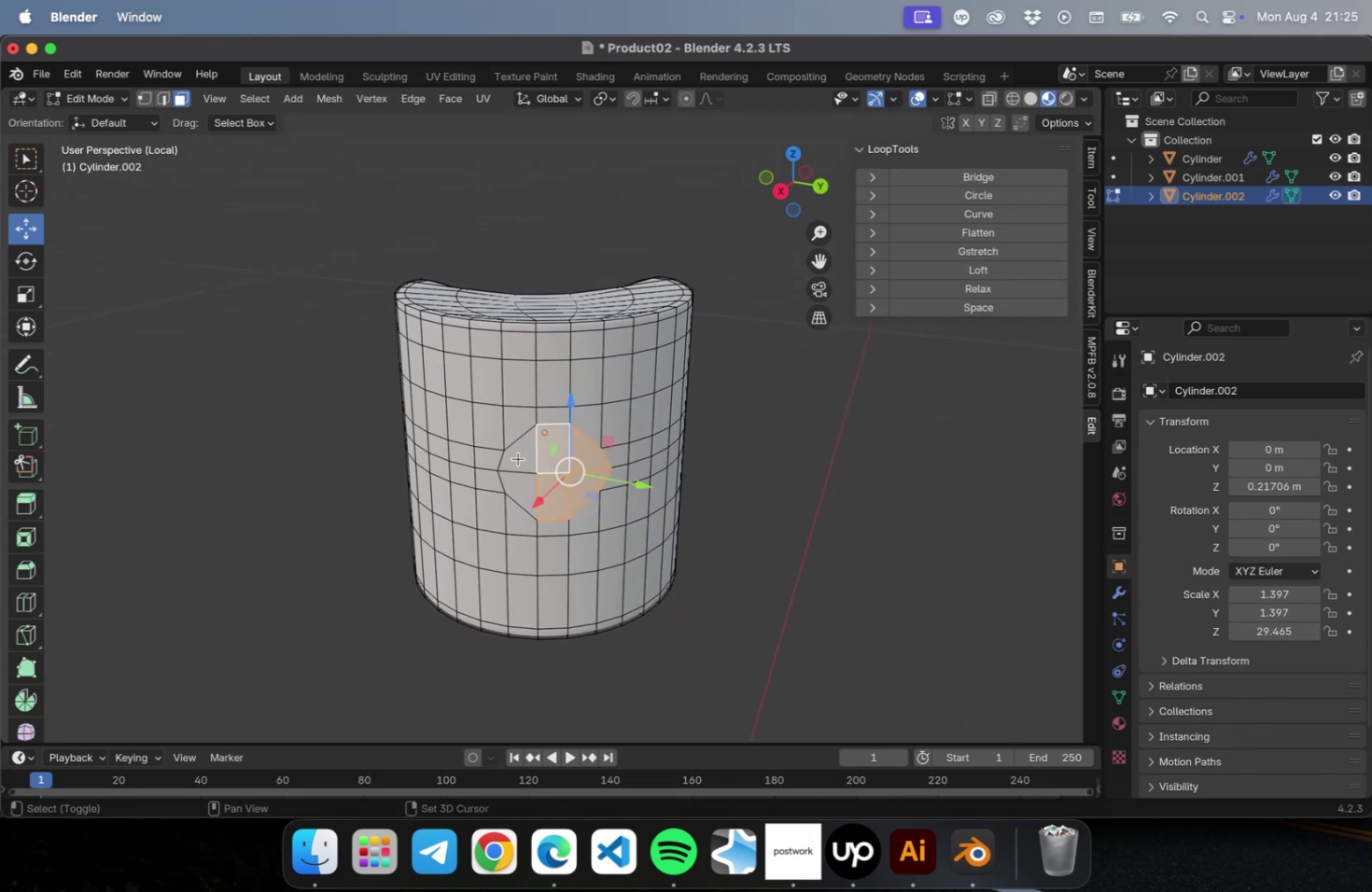 
triple_click([518, 458])
 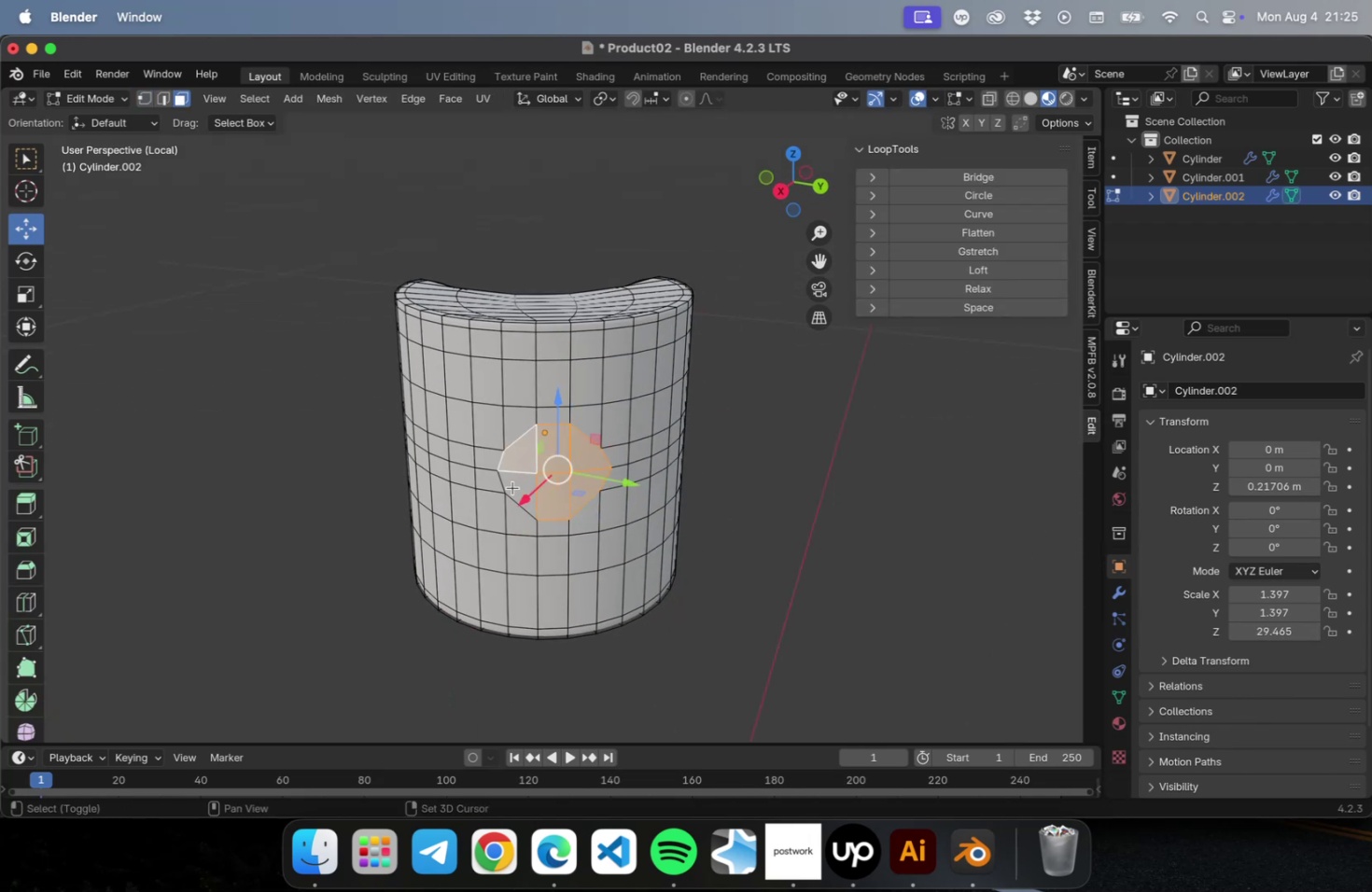 
triple_click([512, 487])
 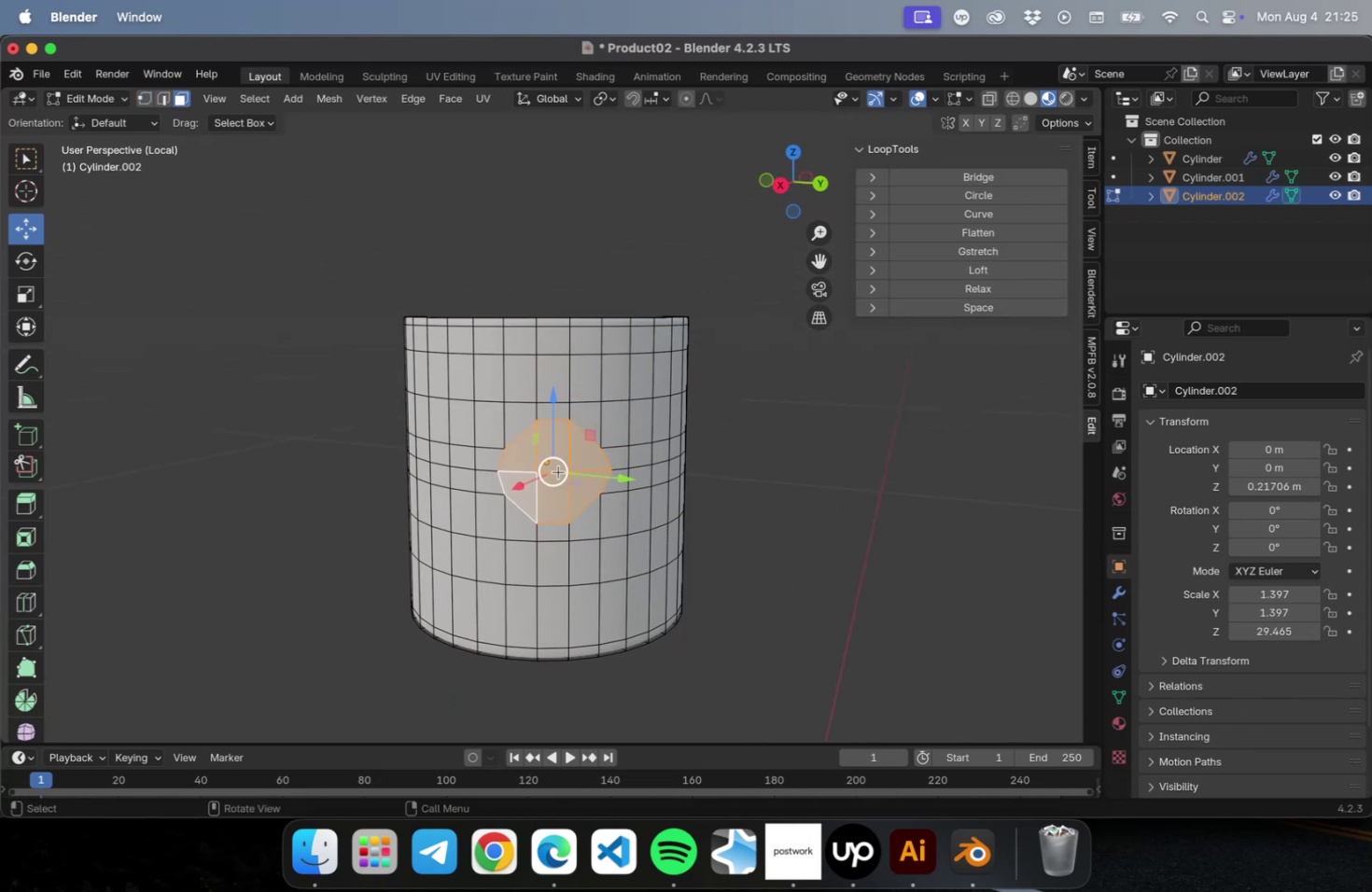 
scroll: coordinate [570, 471], scroll_direction: up, amount: 5.0
 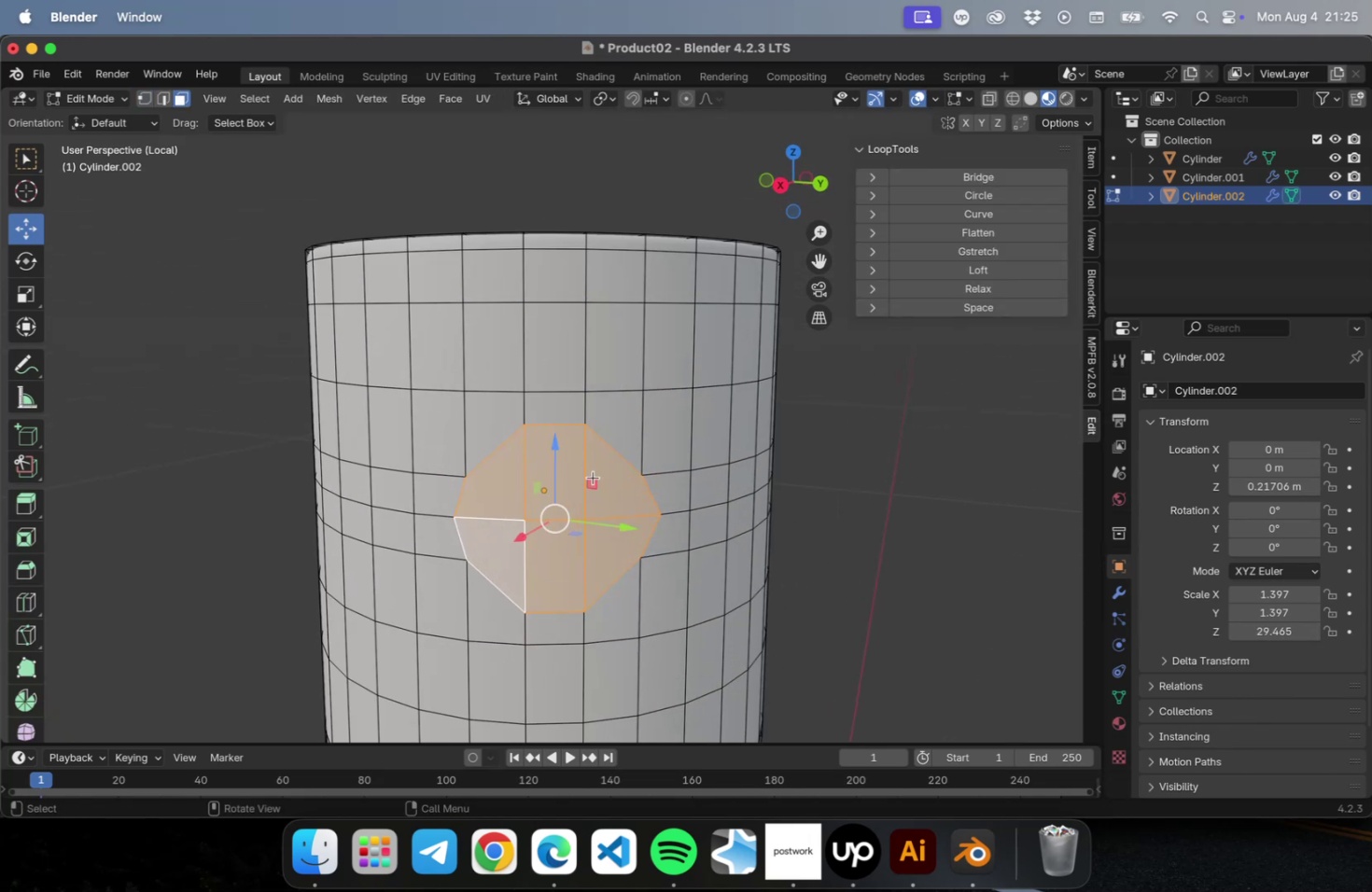 
hold_key(key=ShiftLeft, duration=0.48)
 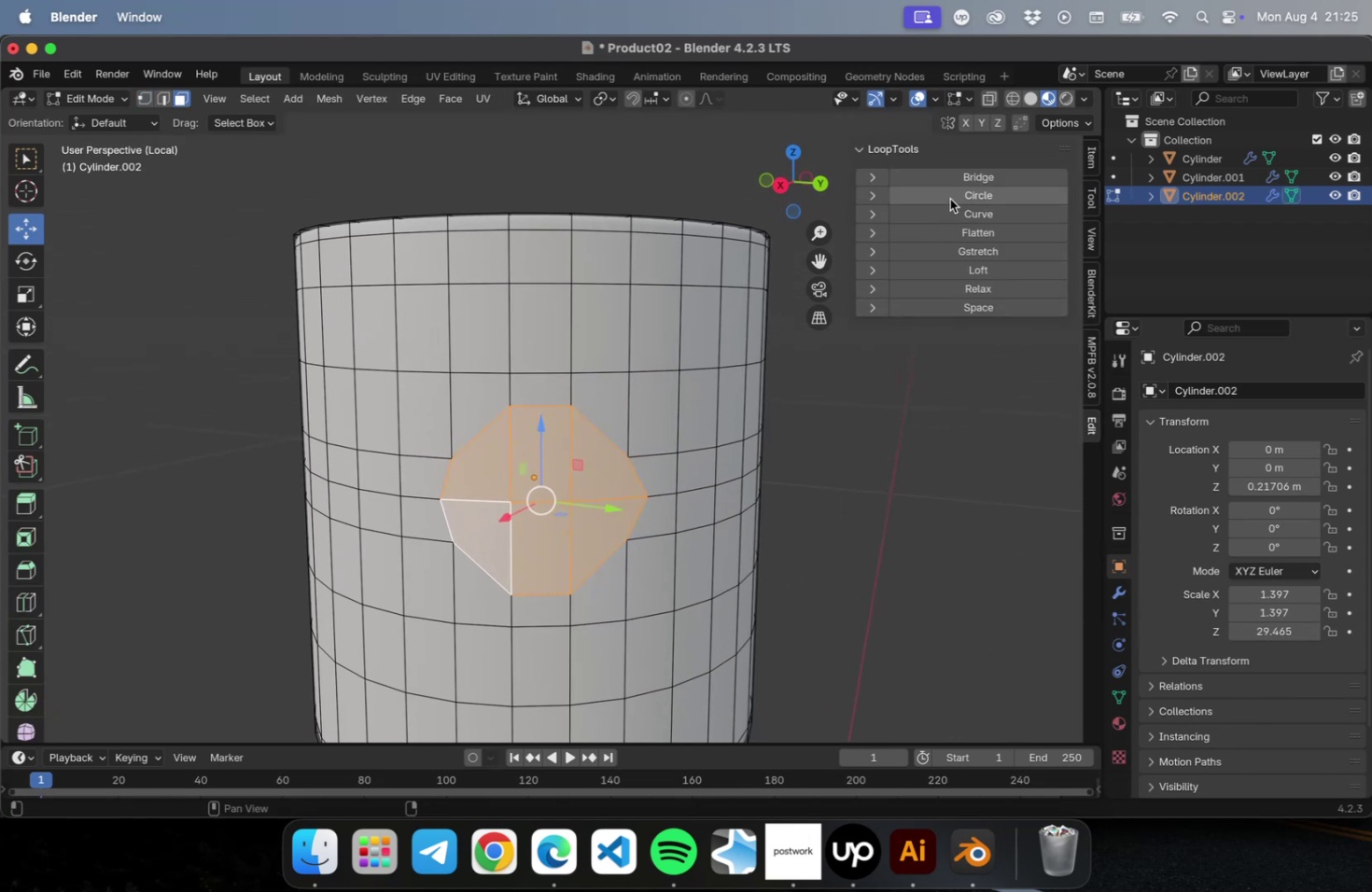 
left_click([949, 198])
 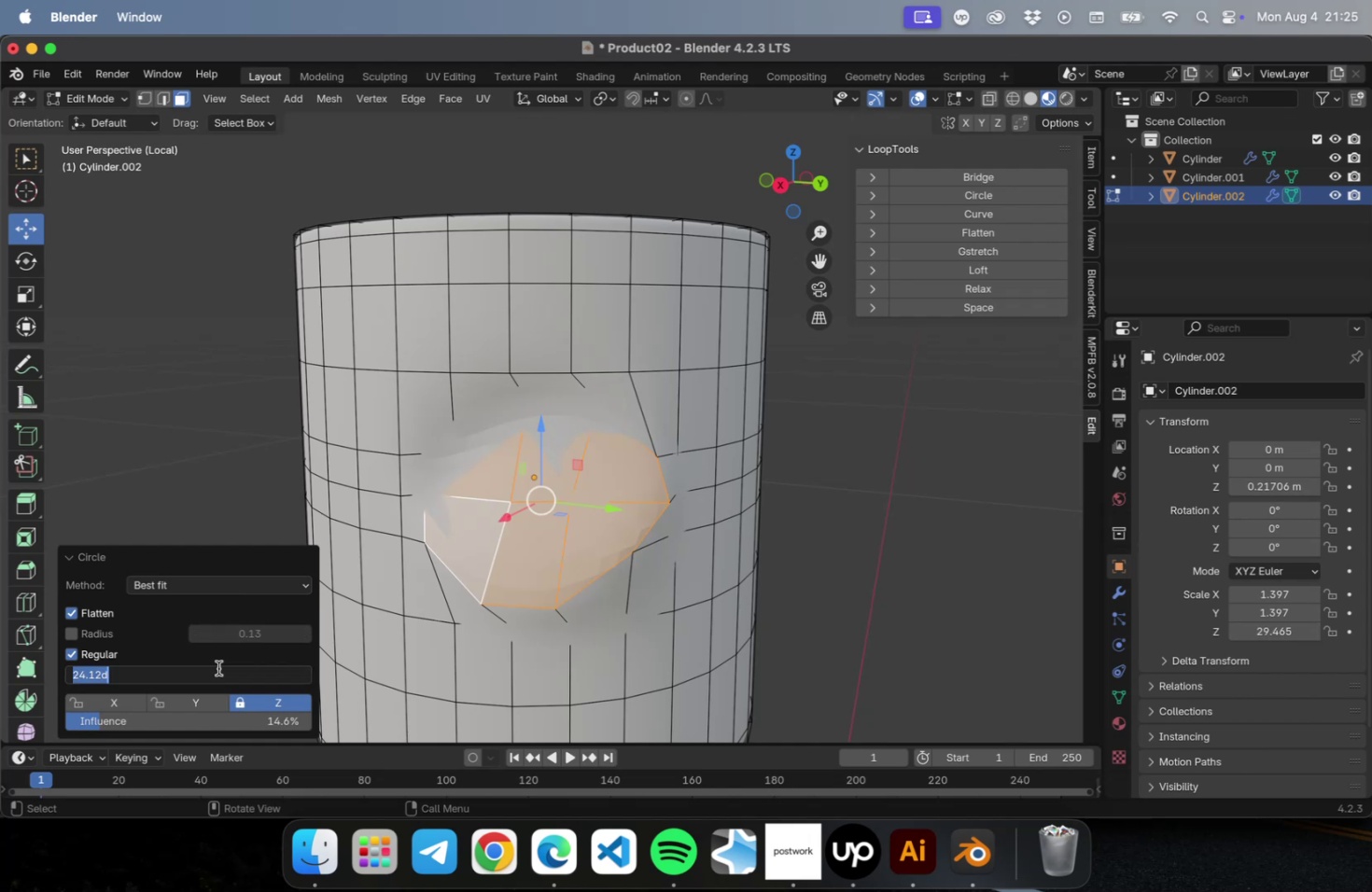 
key(0)
 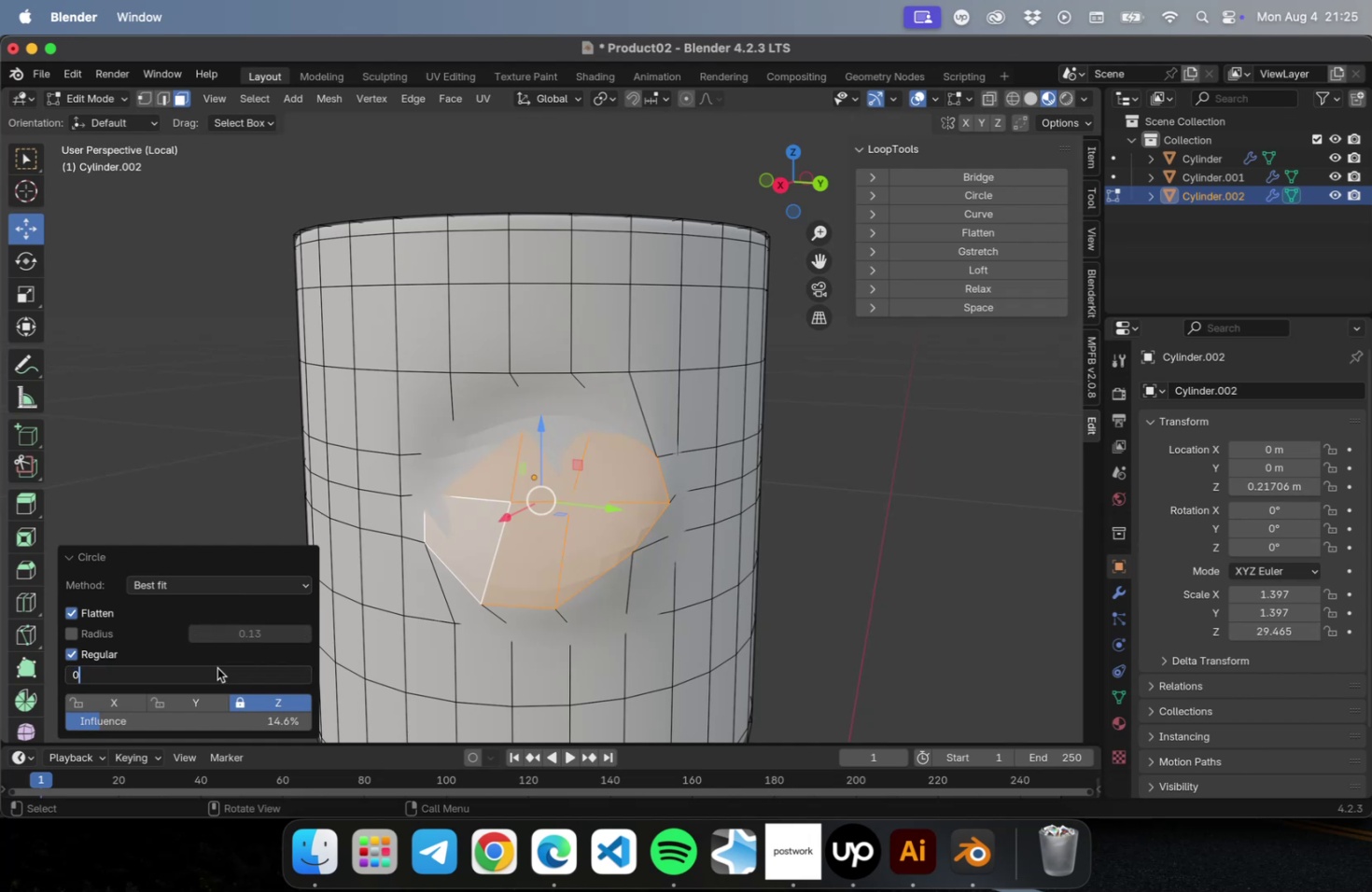 
key(Enter)
 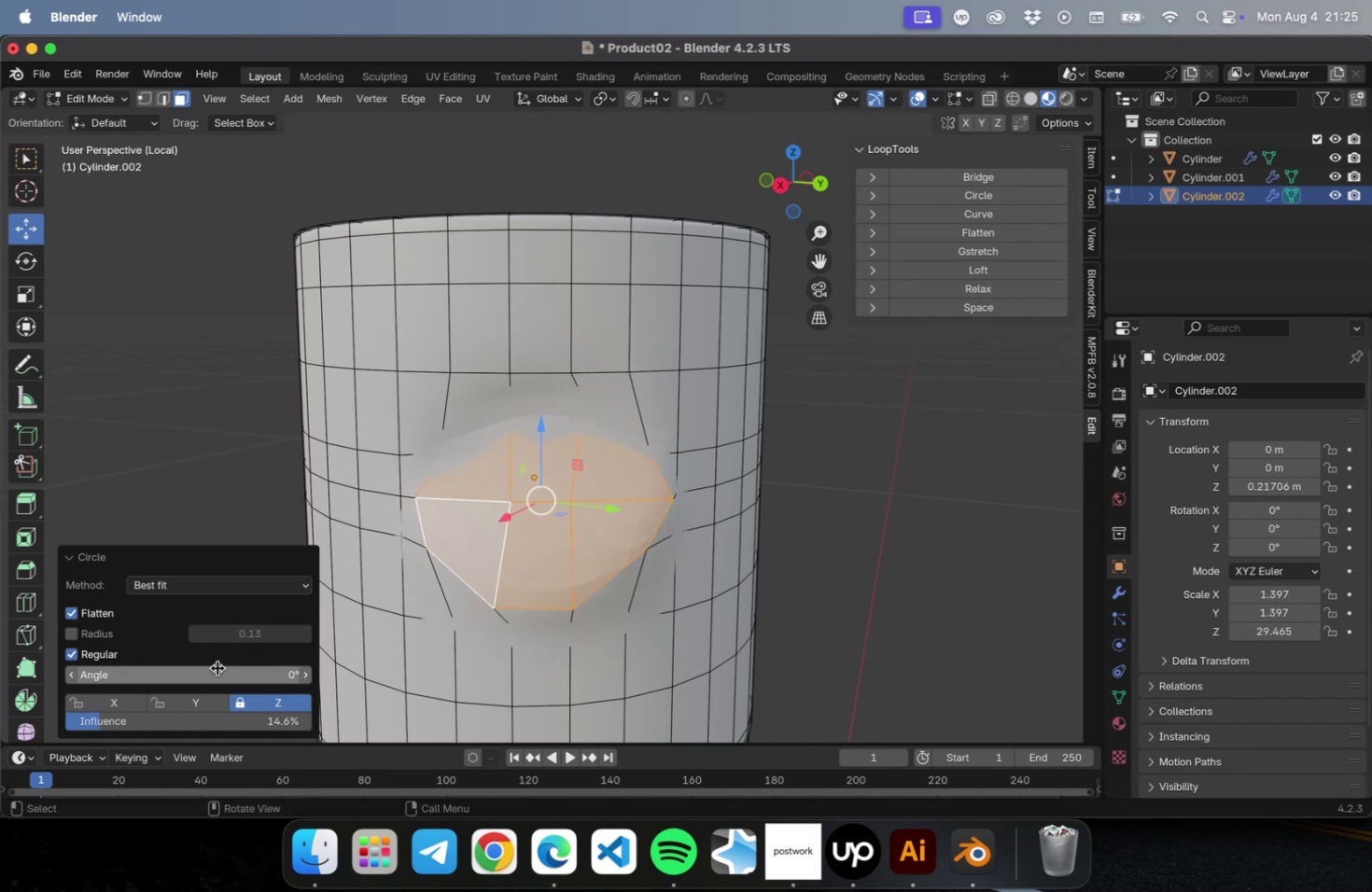 
left_click_drag(start_coordinate=[219, 667], to_coordinate=[0, 696])
 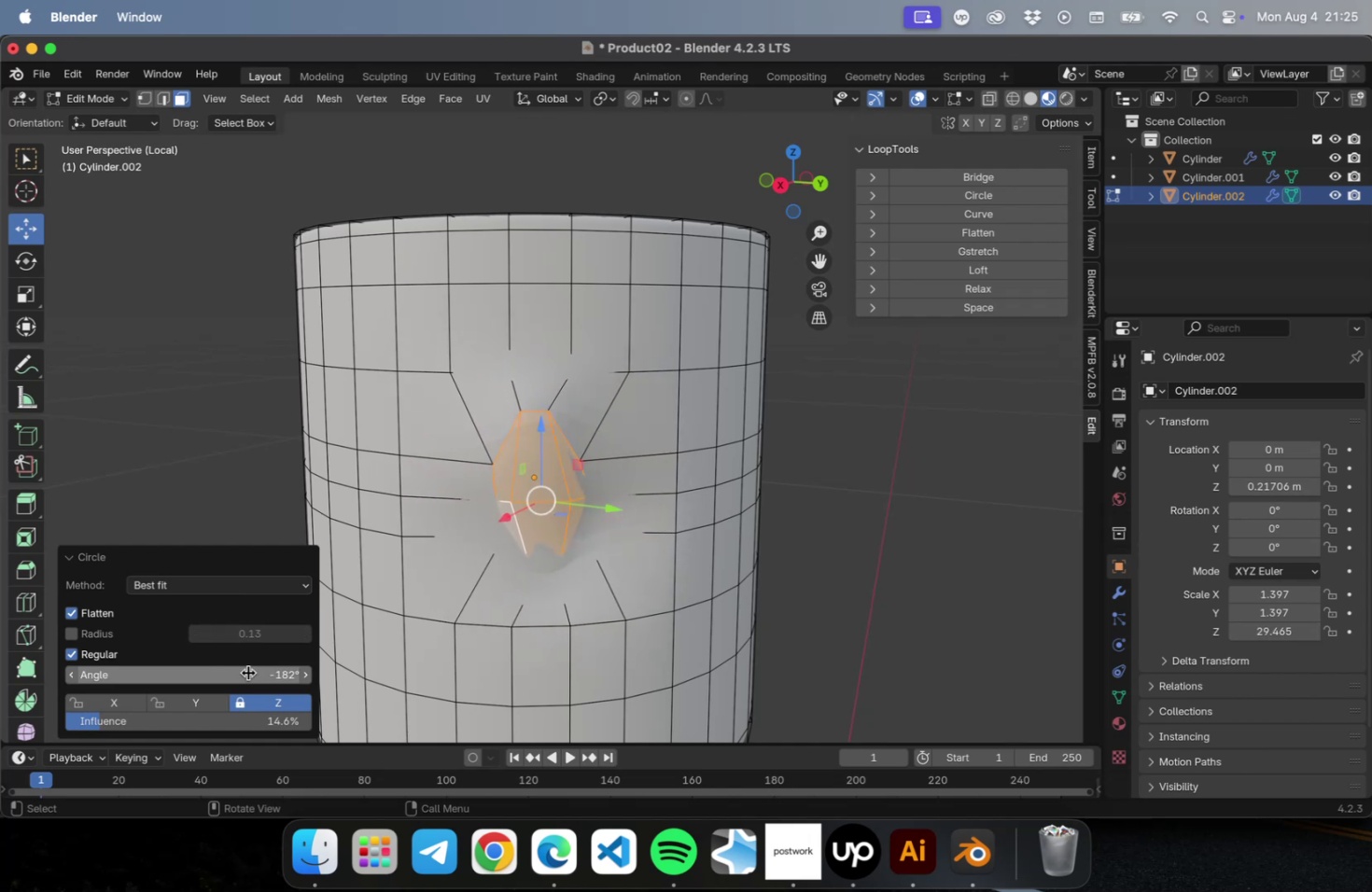 
left_click_drag(start_coordinate=[249, 674], to_coordinate=[0, 673])
 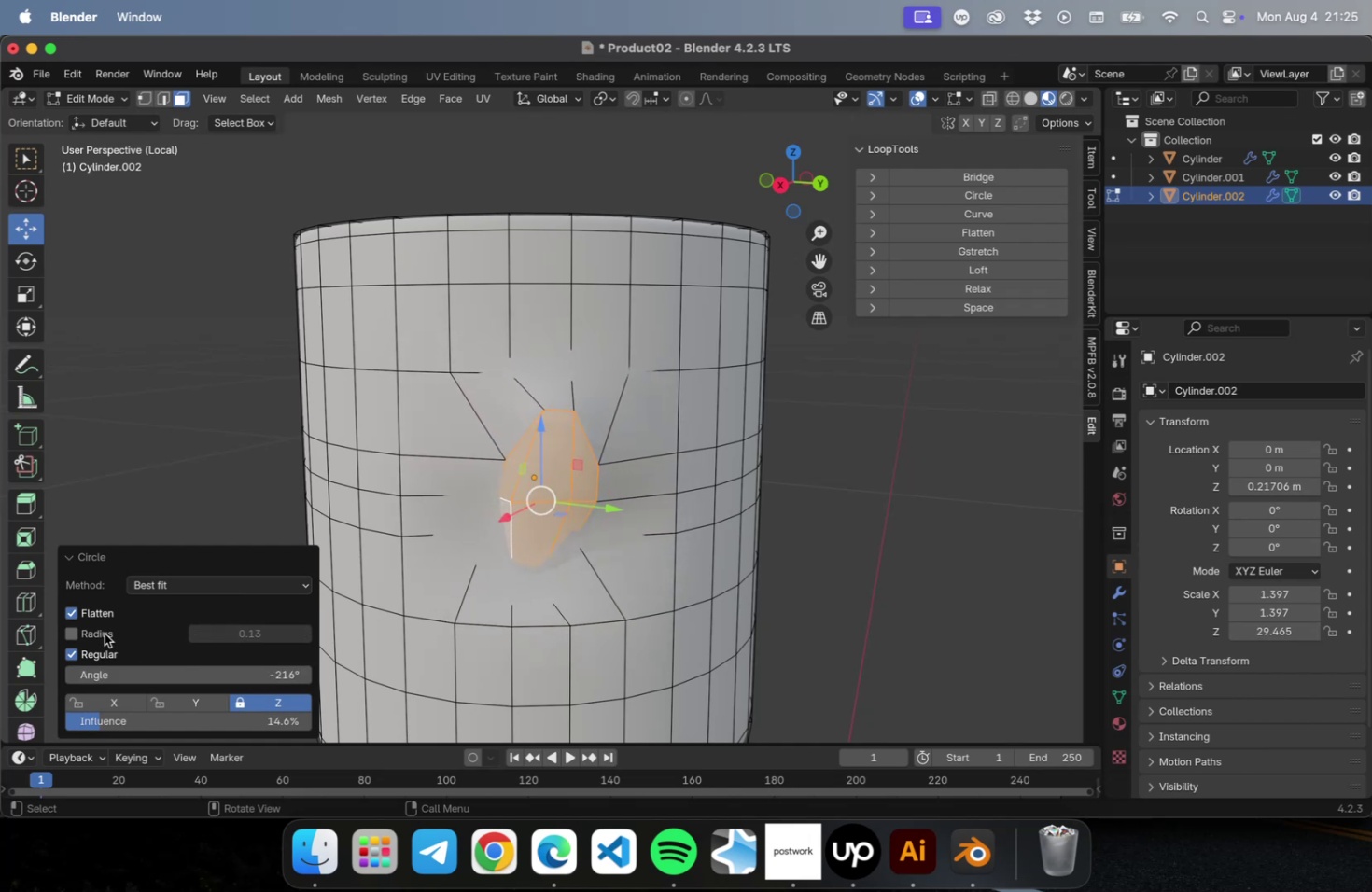 
left_click([102, 632])
 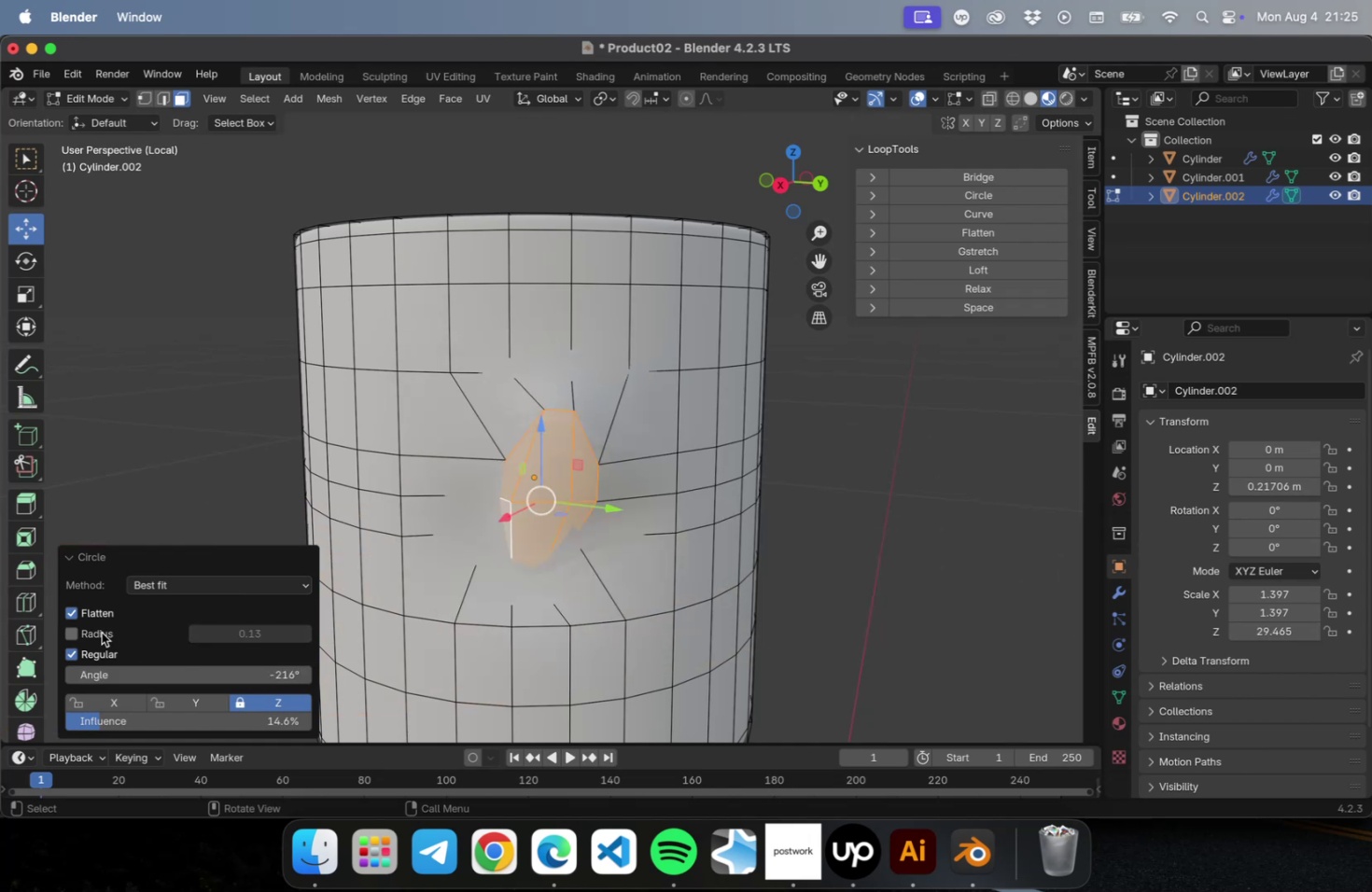 
left_click([102, 632])
 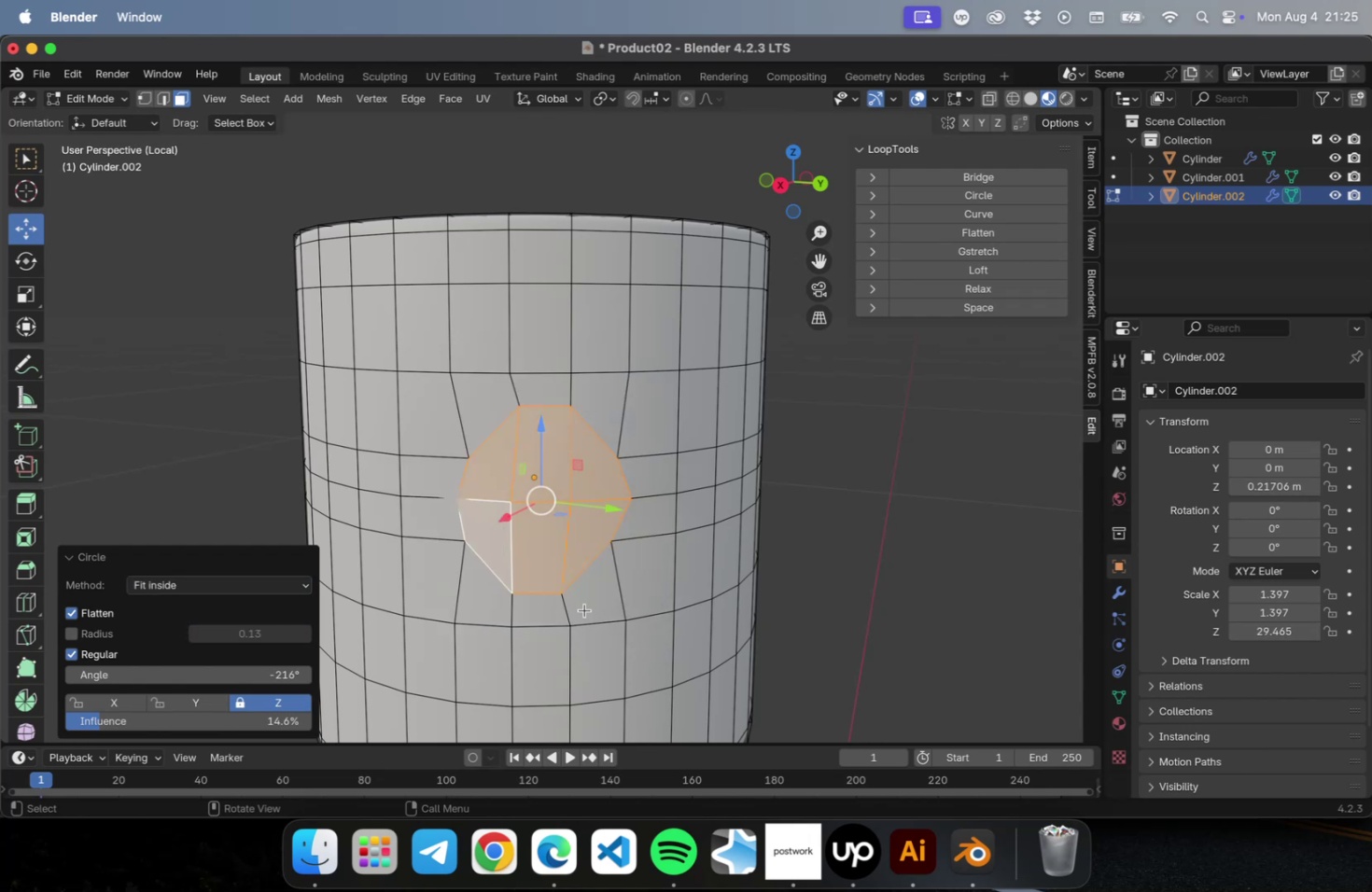 
left_click_drag(start_coordinate=[225, 676], to_coordinate=[581, 704])
 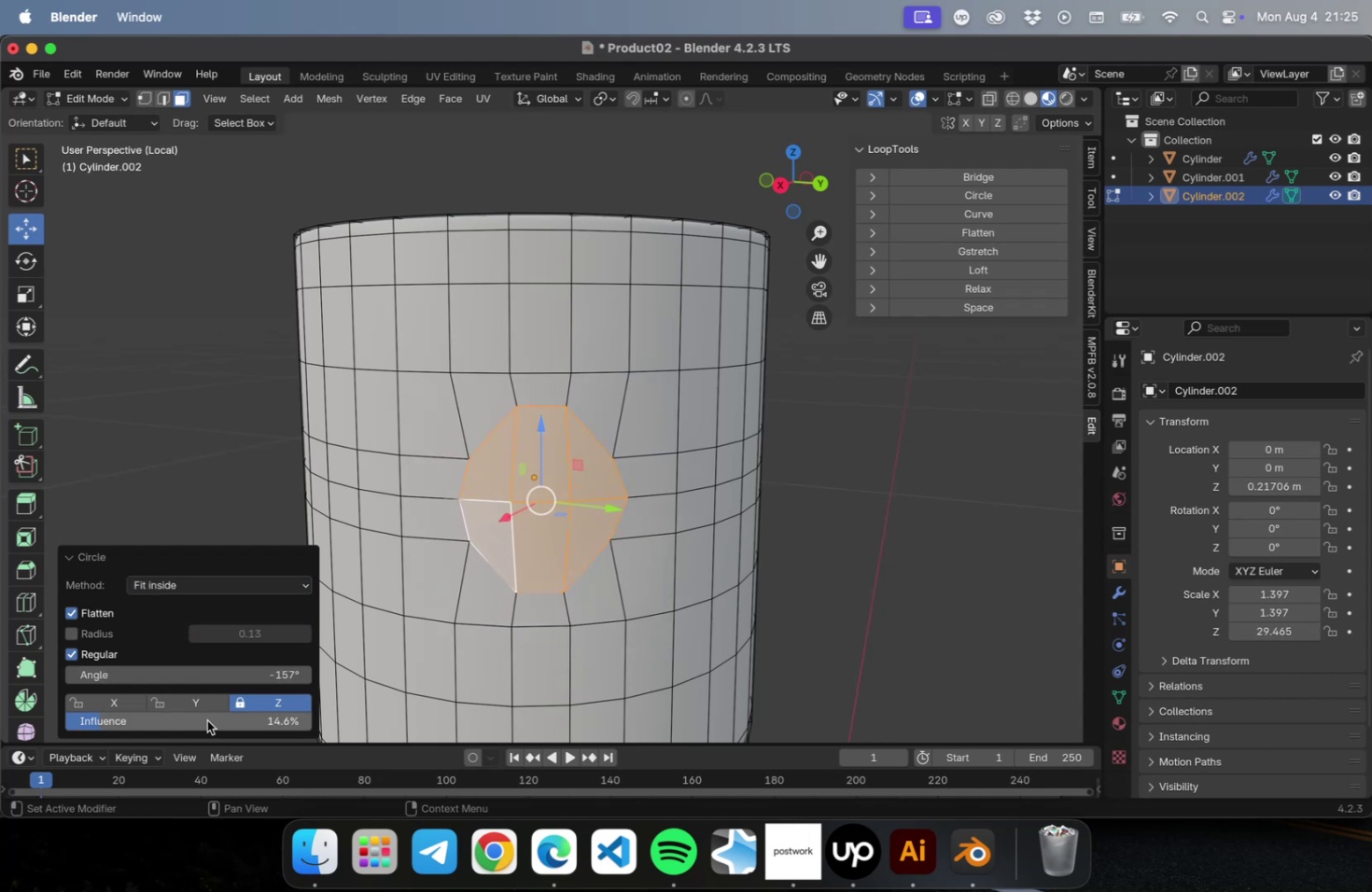 
left_click_drag(start_coordinate=[206, 718], to_coordinate=[74, 724])
 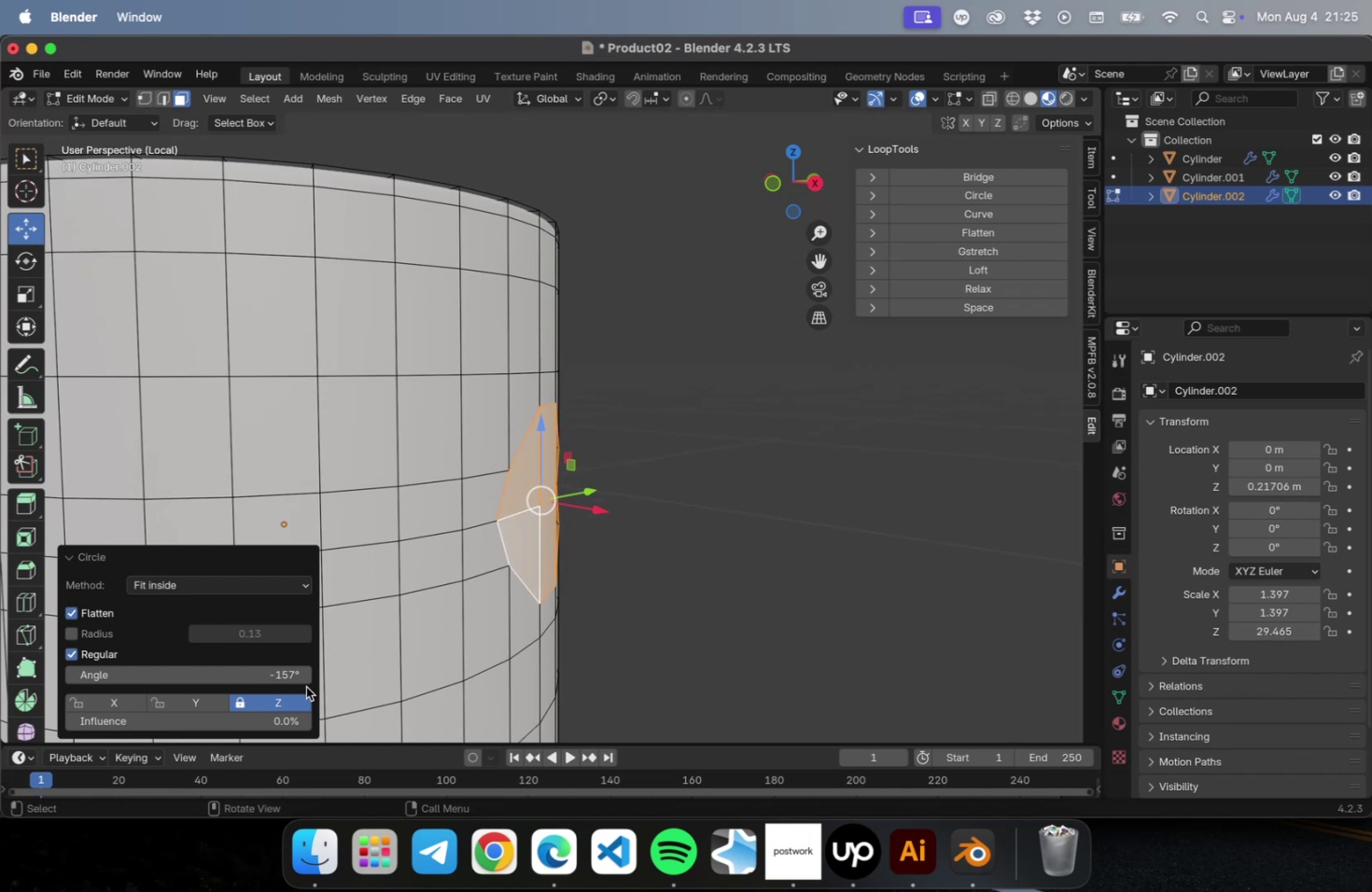 
left_click_drag(start_coordinate=[196, 718], to_coordinate=[0, 704])
 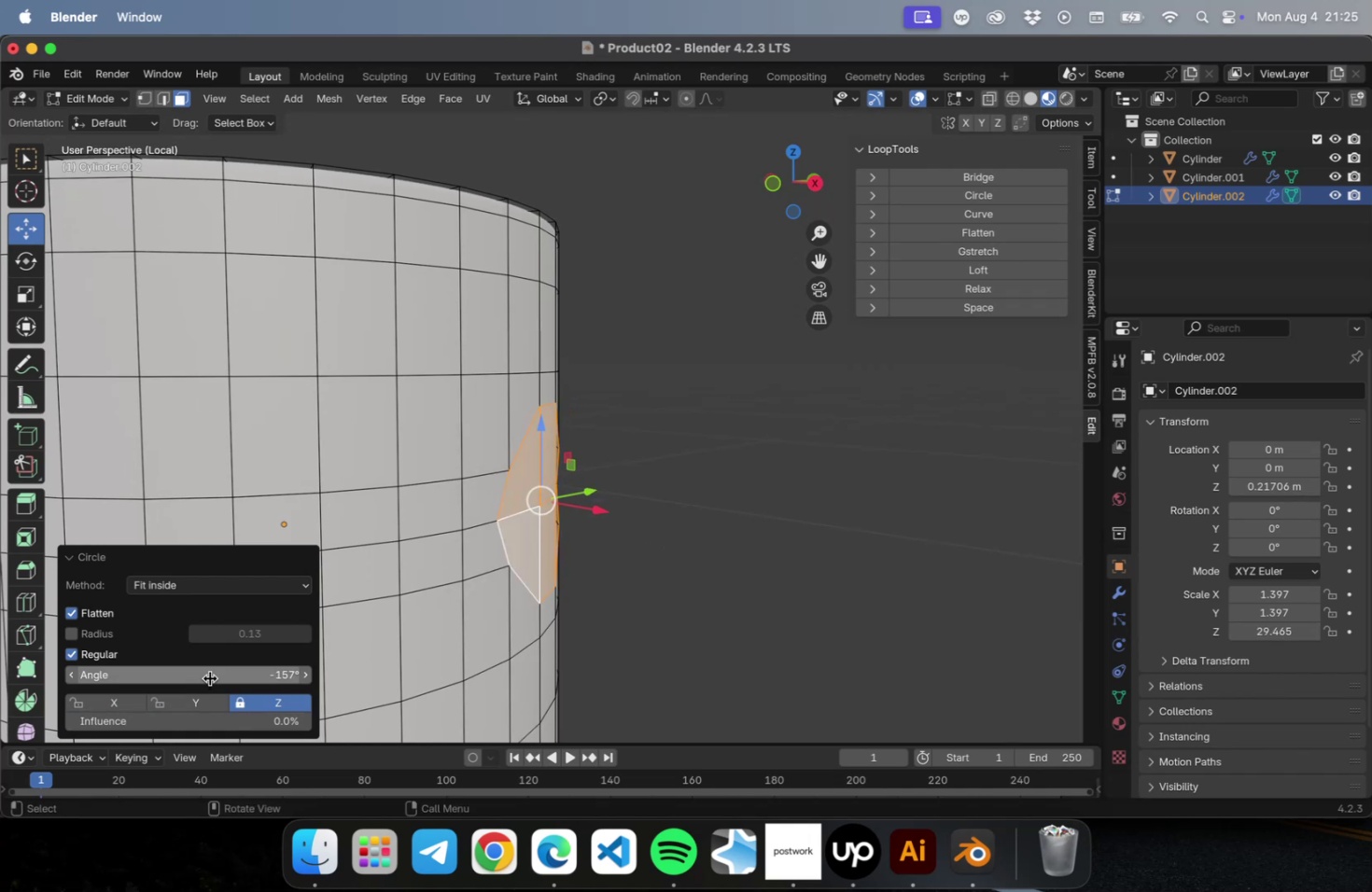 
left_click([209, 677])
 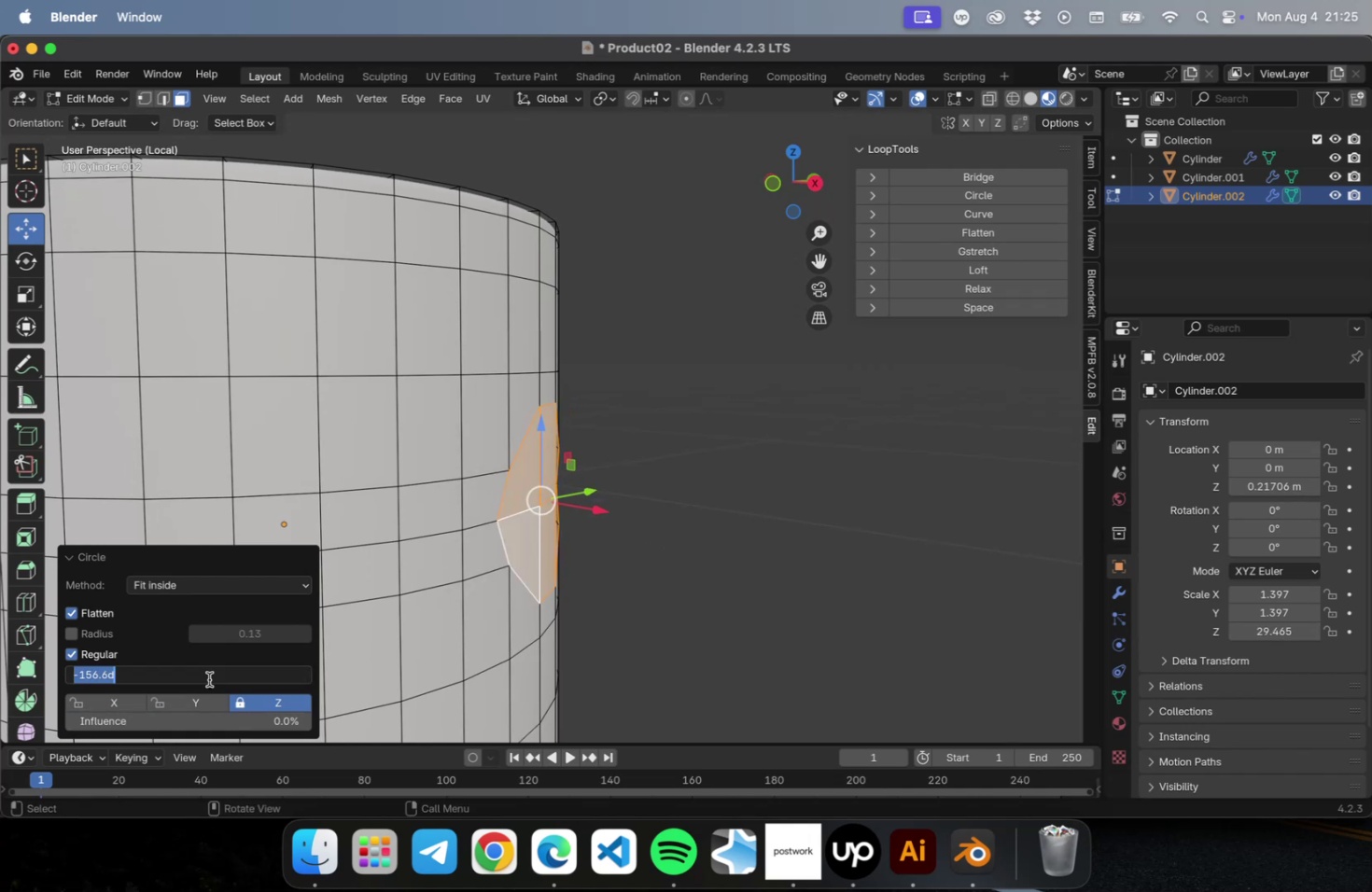 
key(0)
 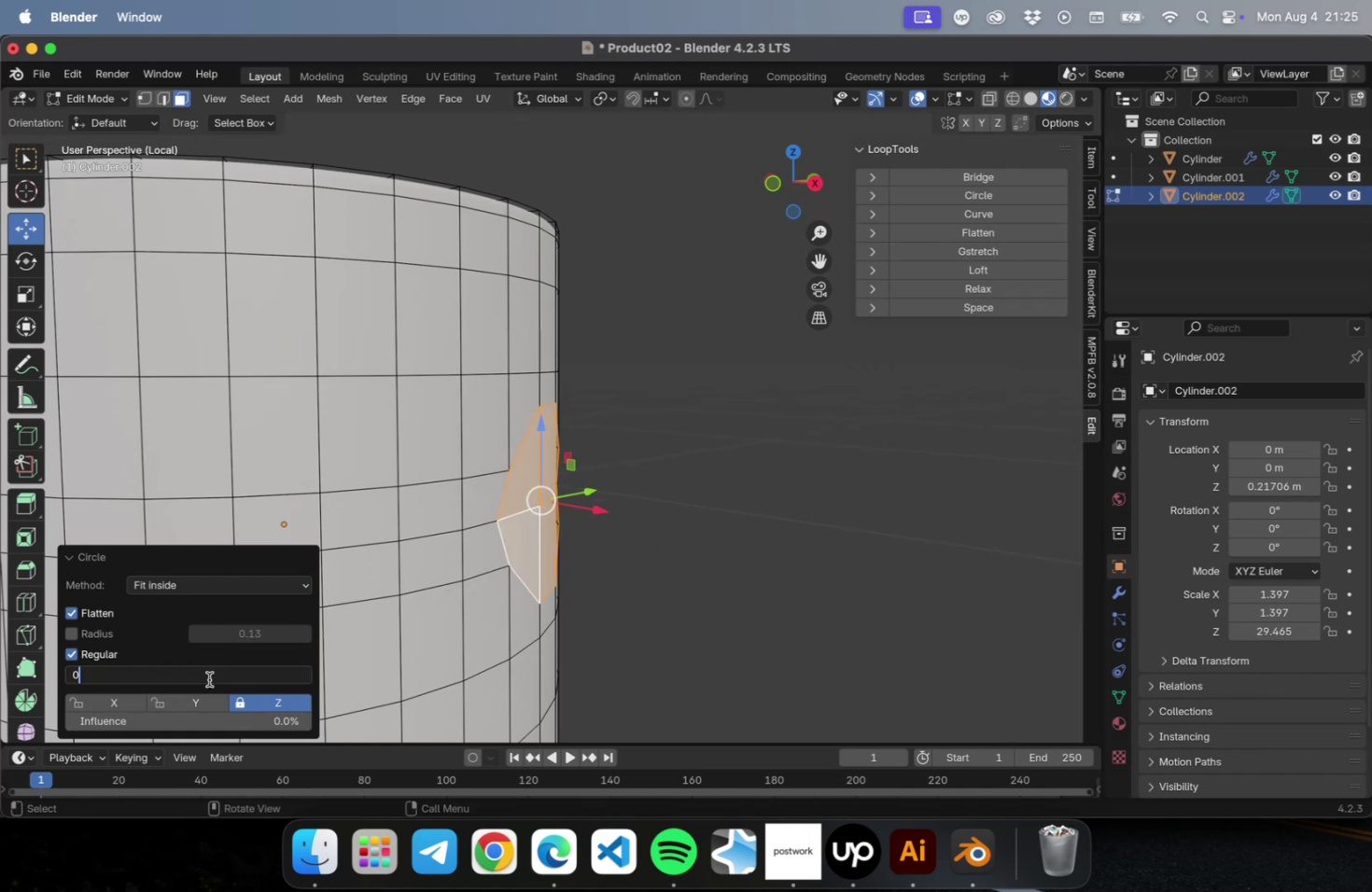 
key(Tab)
 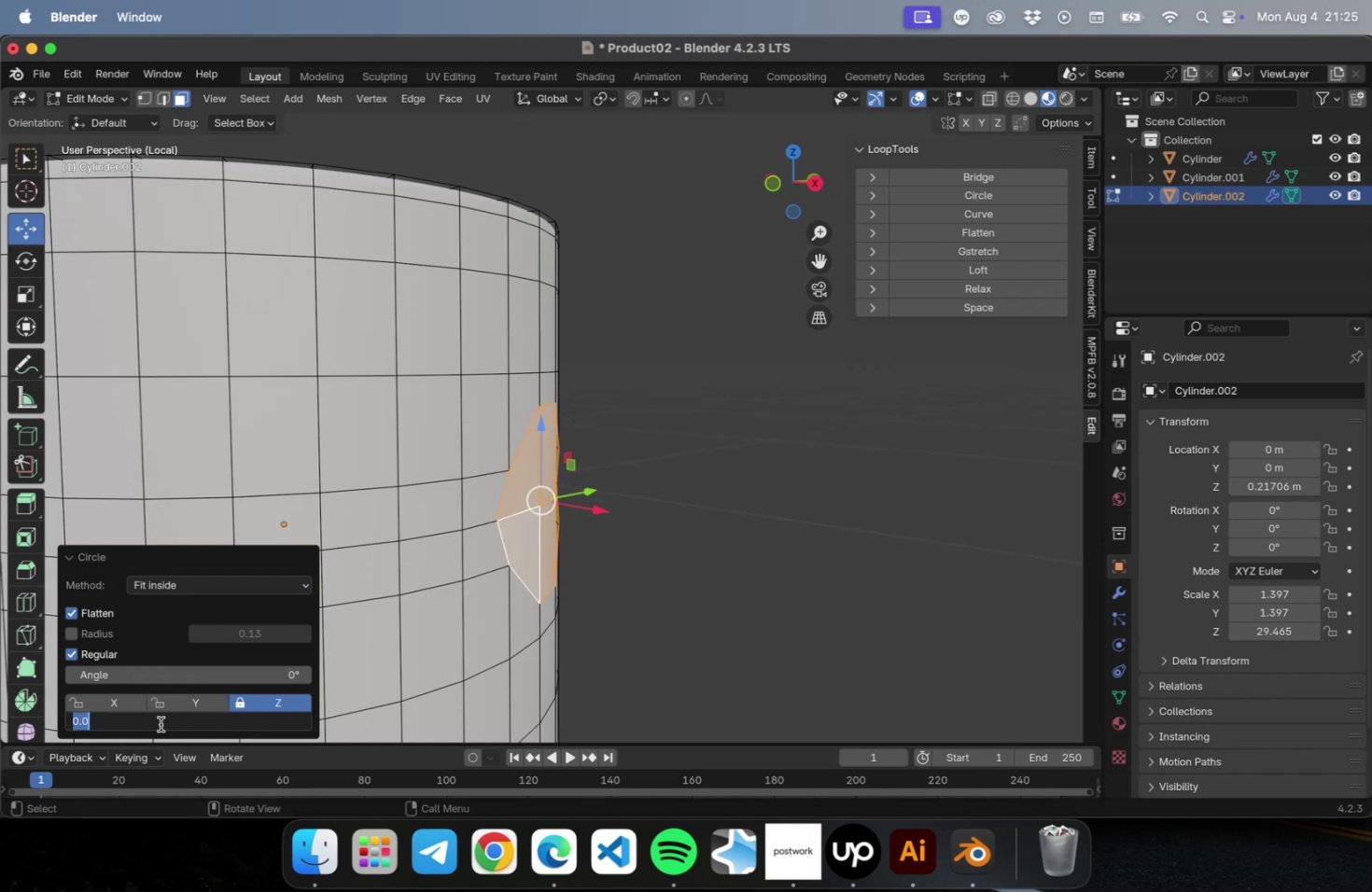 
left_click([158, 723])
 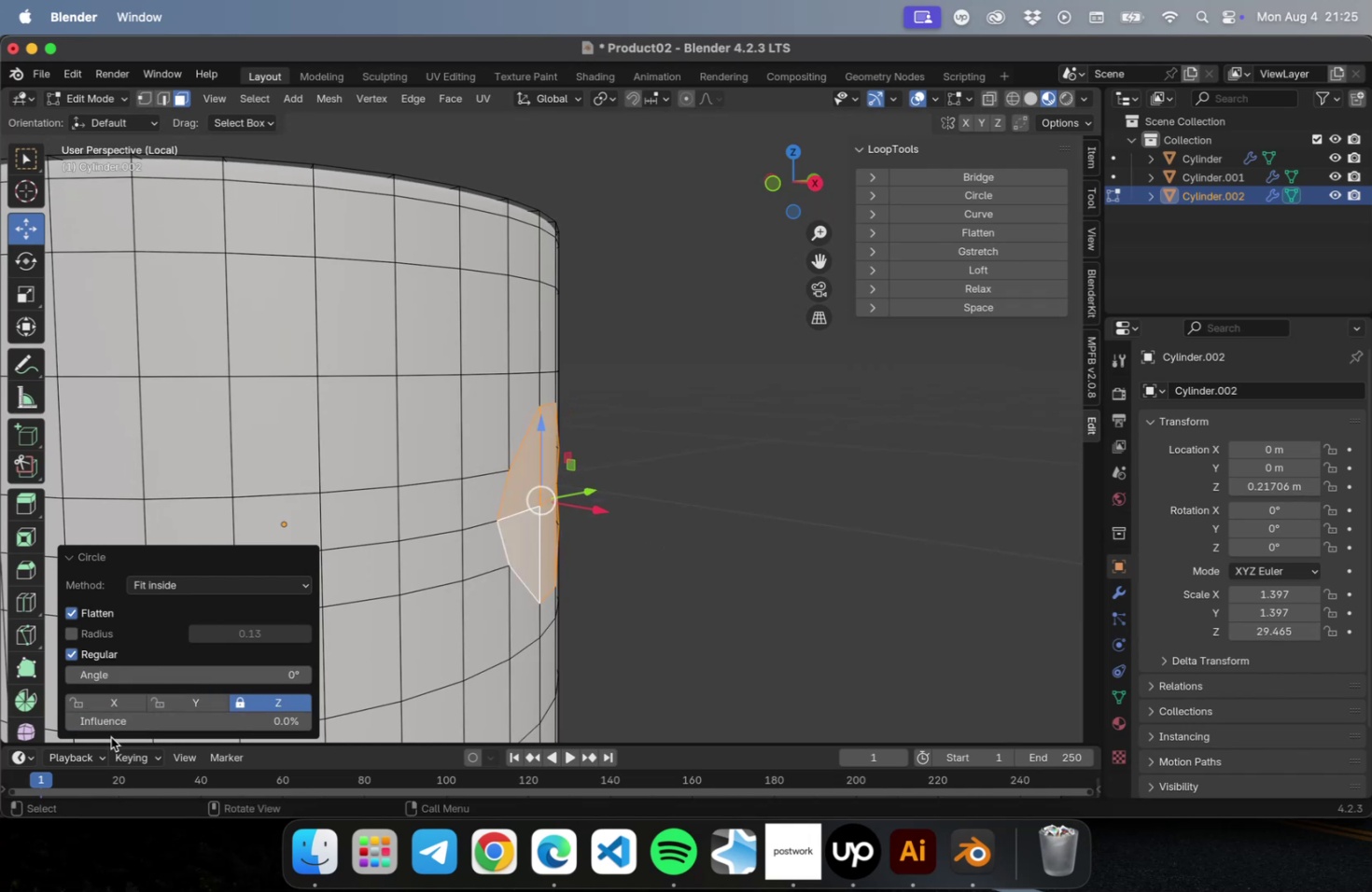 
left_click_drag(start_coordinate=[105, 722], to_coordinate=[159, 723])
 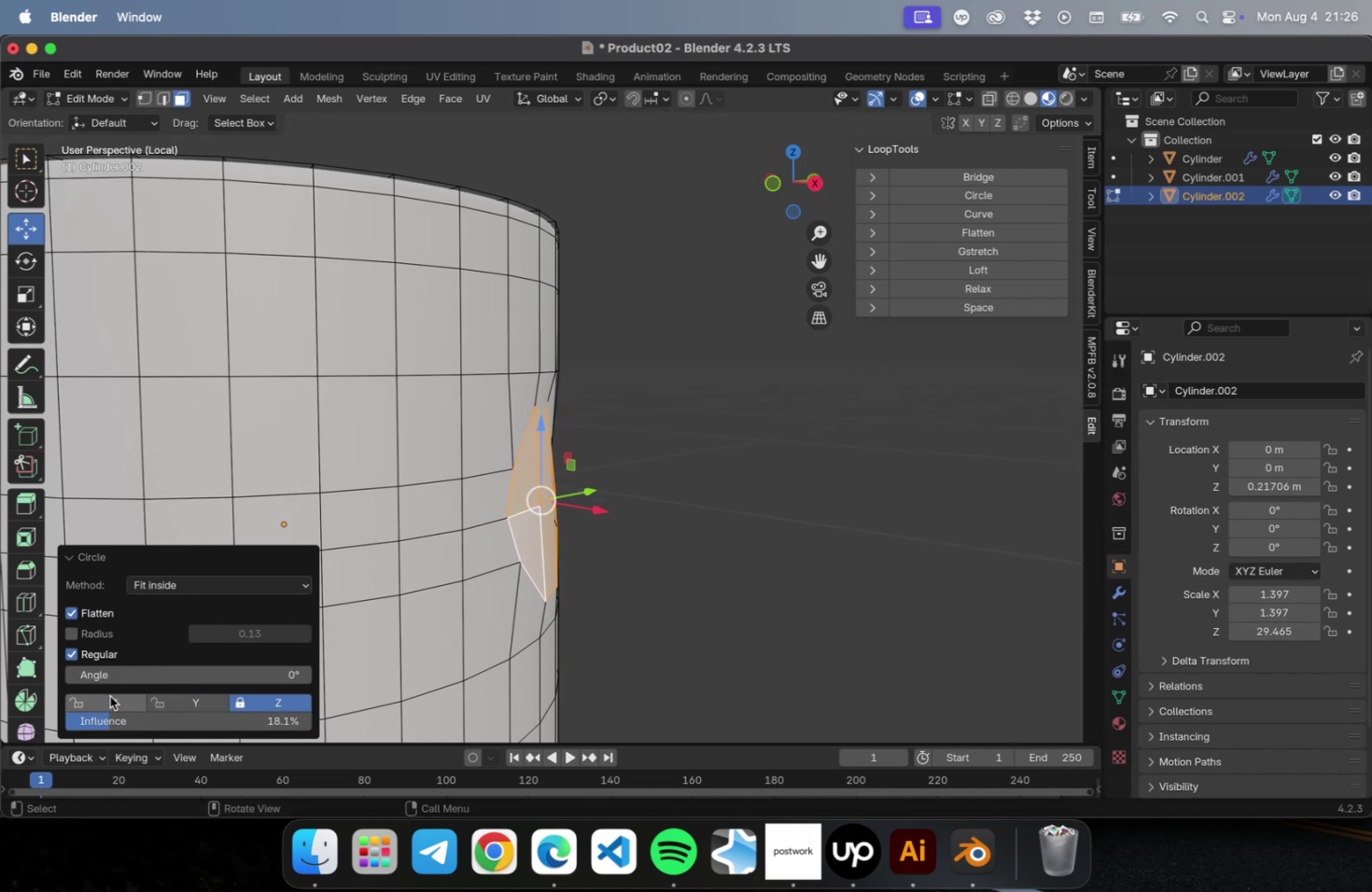 
left_click([110, 695])
 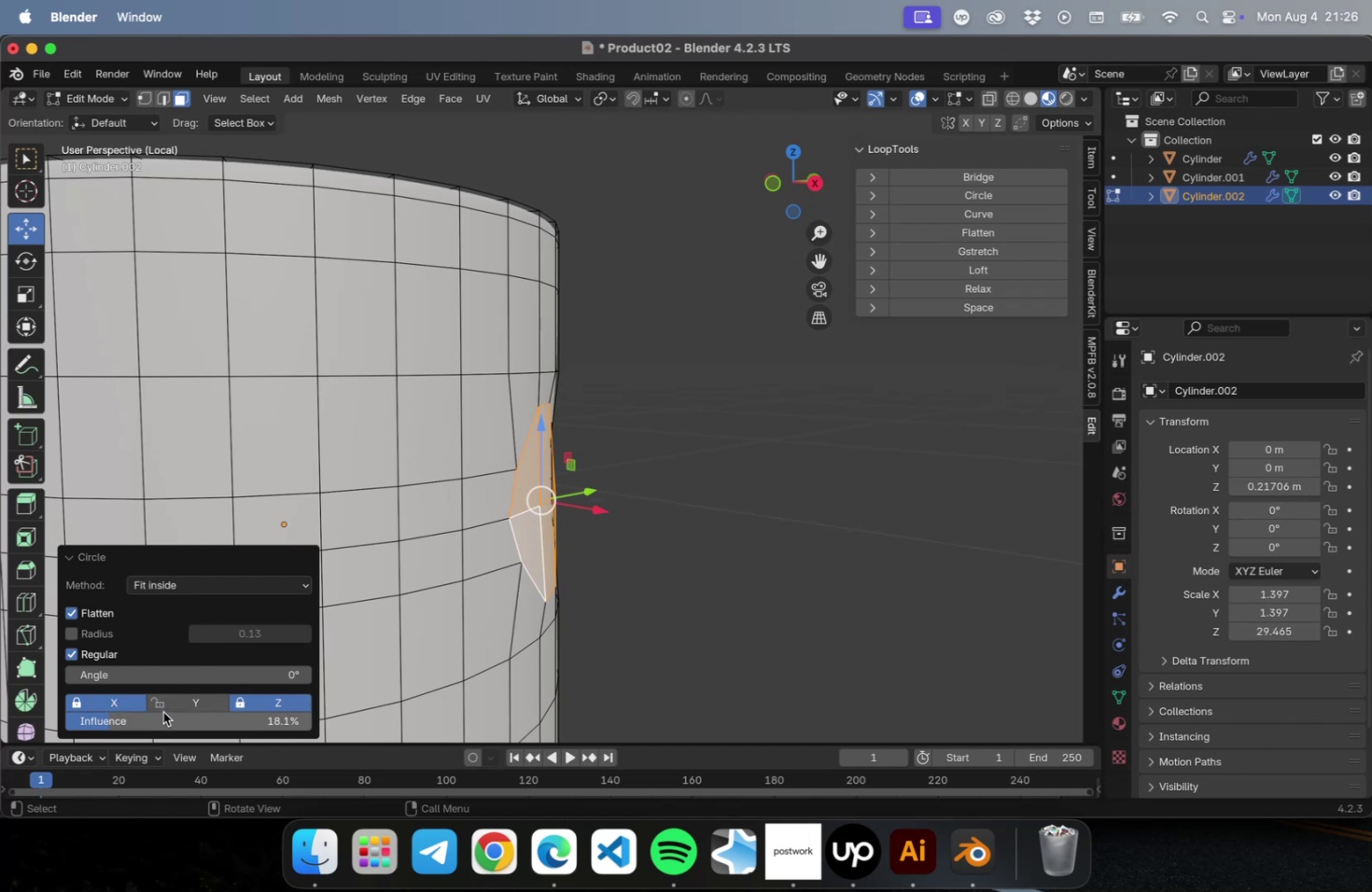 
left_click_drag(start_coordinate=[148, 718], to_coordinate=[384, 716])
 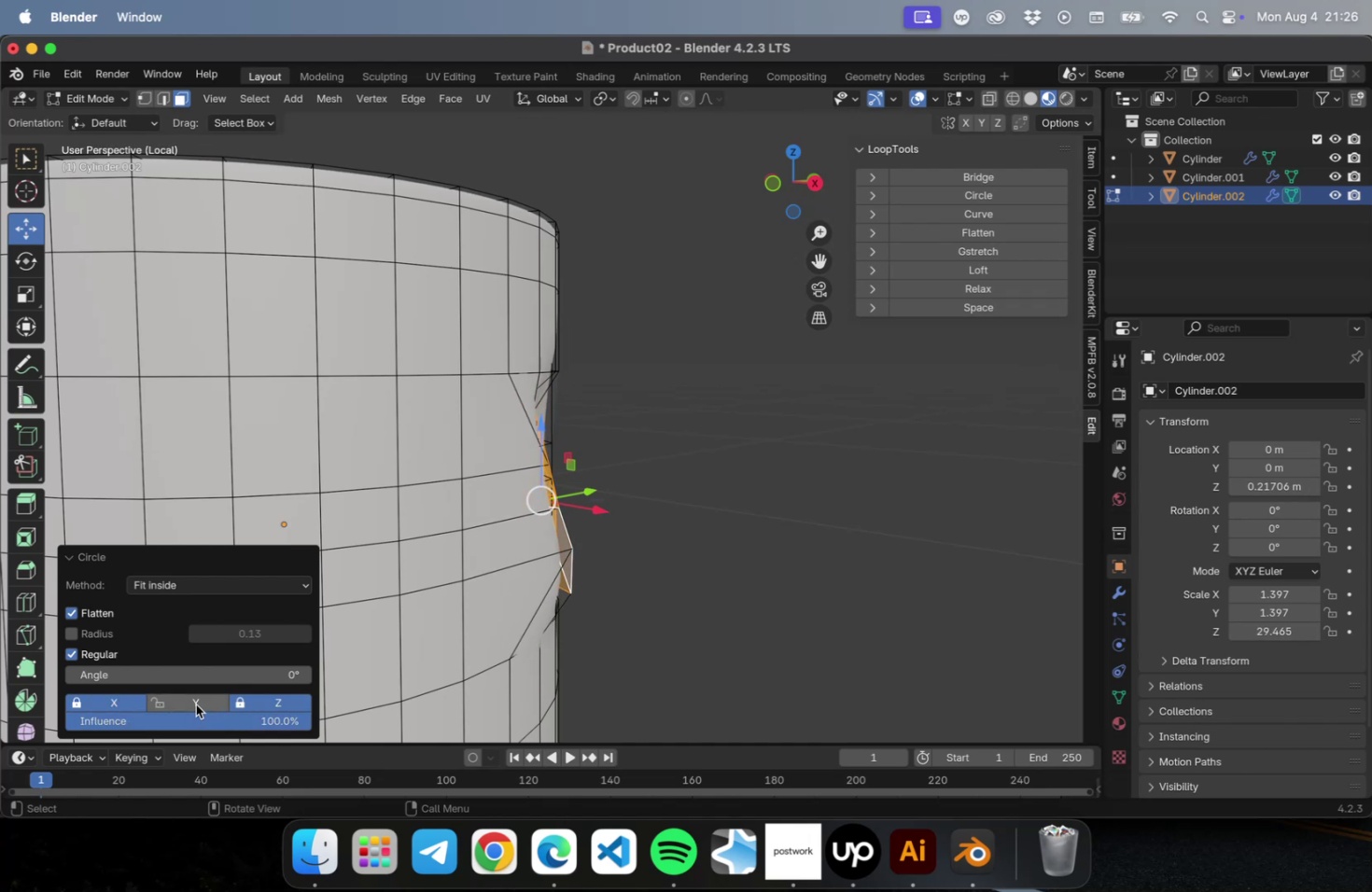 
left_click([196, 704])
 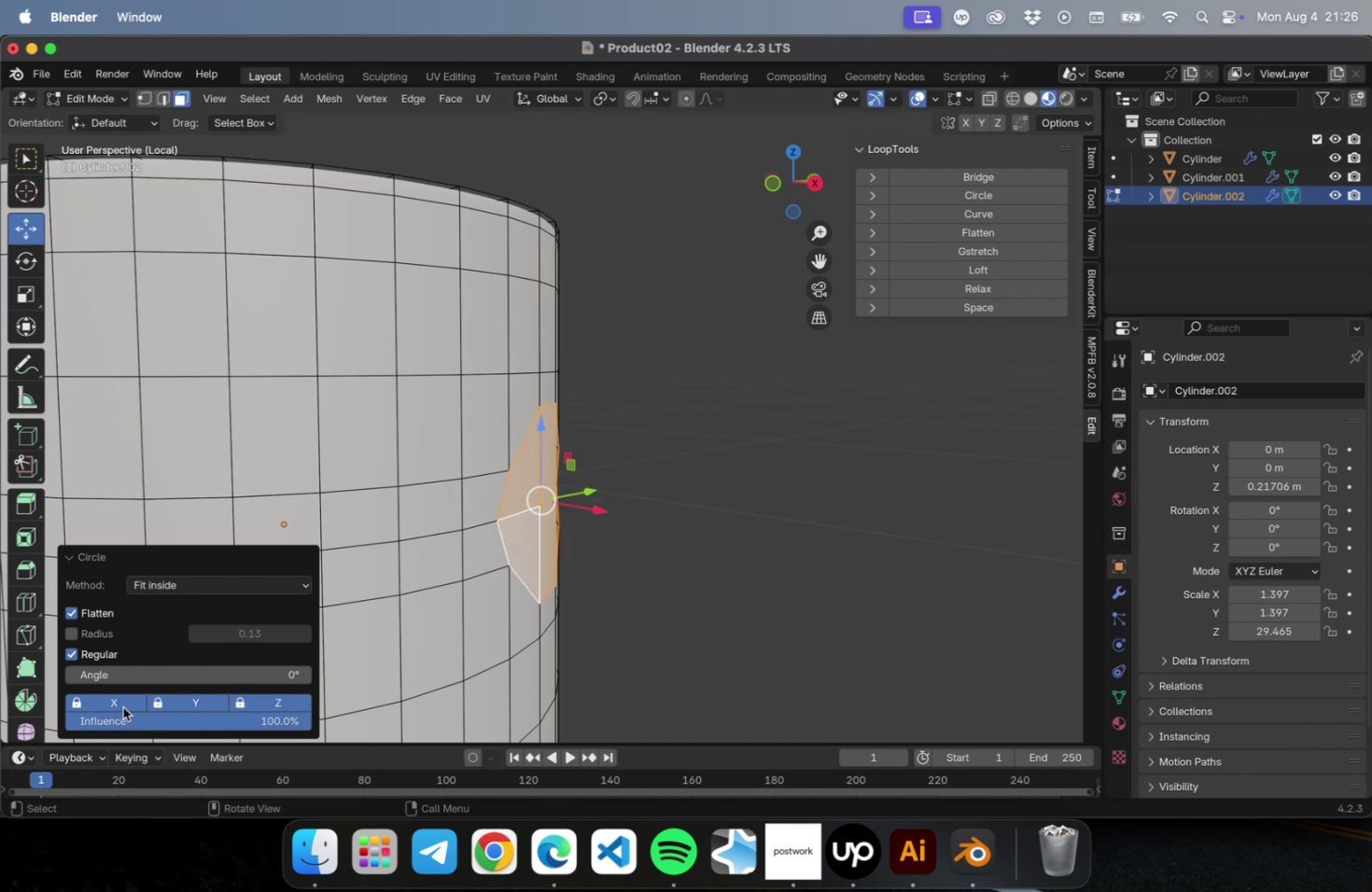 
left_click([123, 706])
 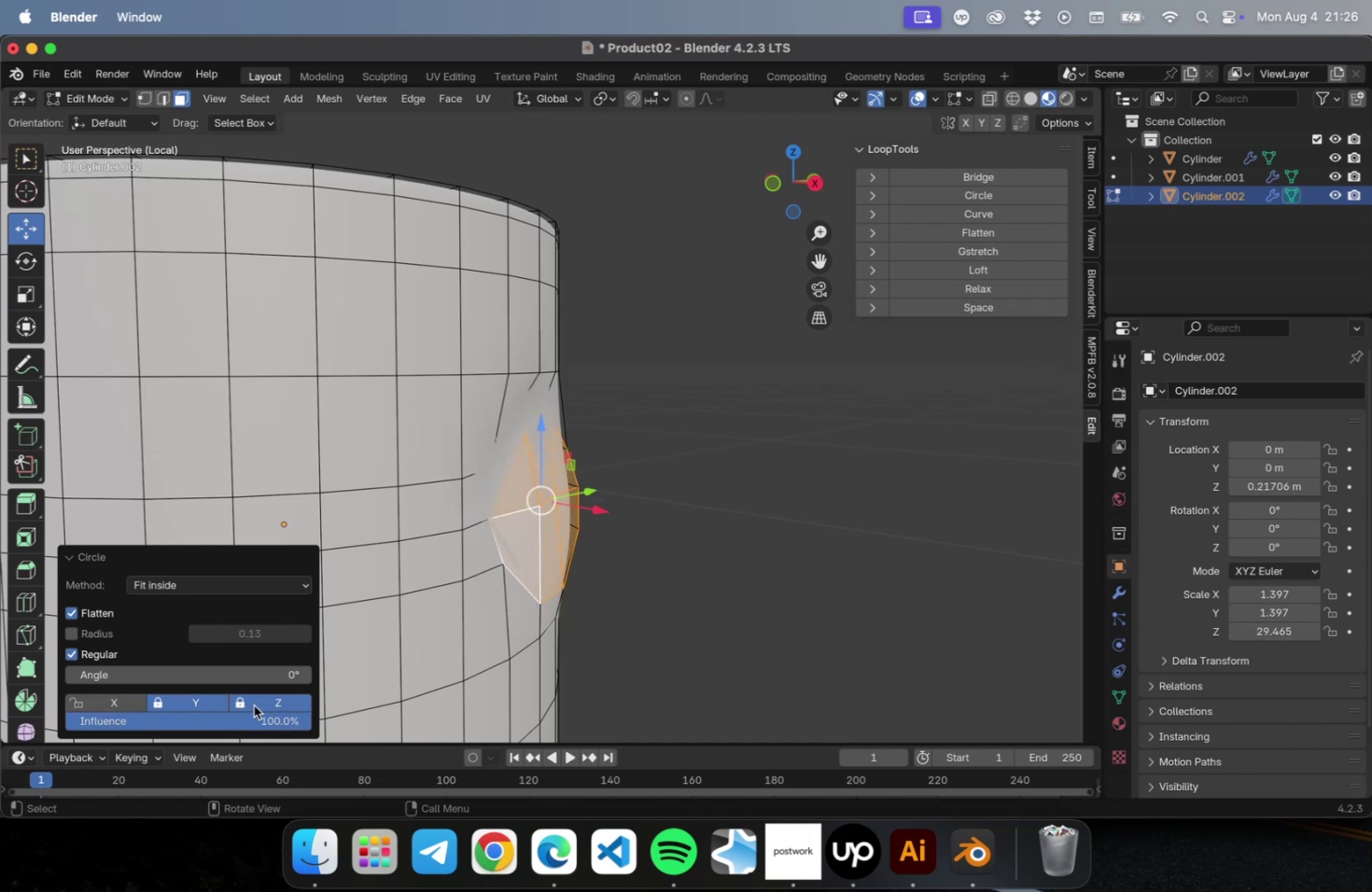 
left_click([254, 704])
 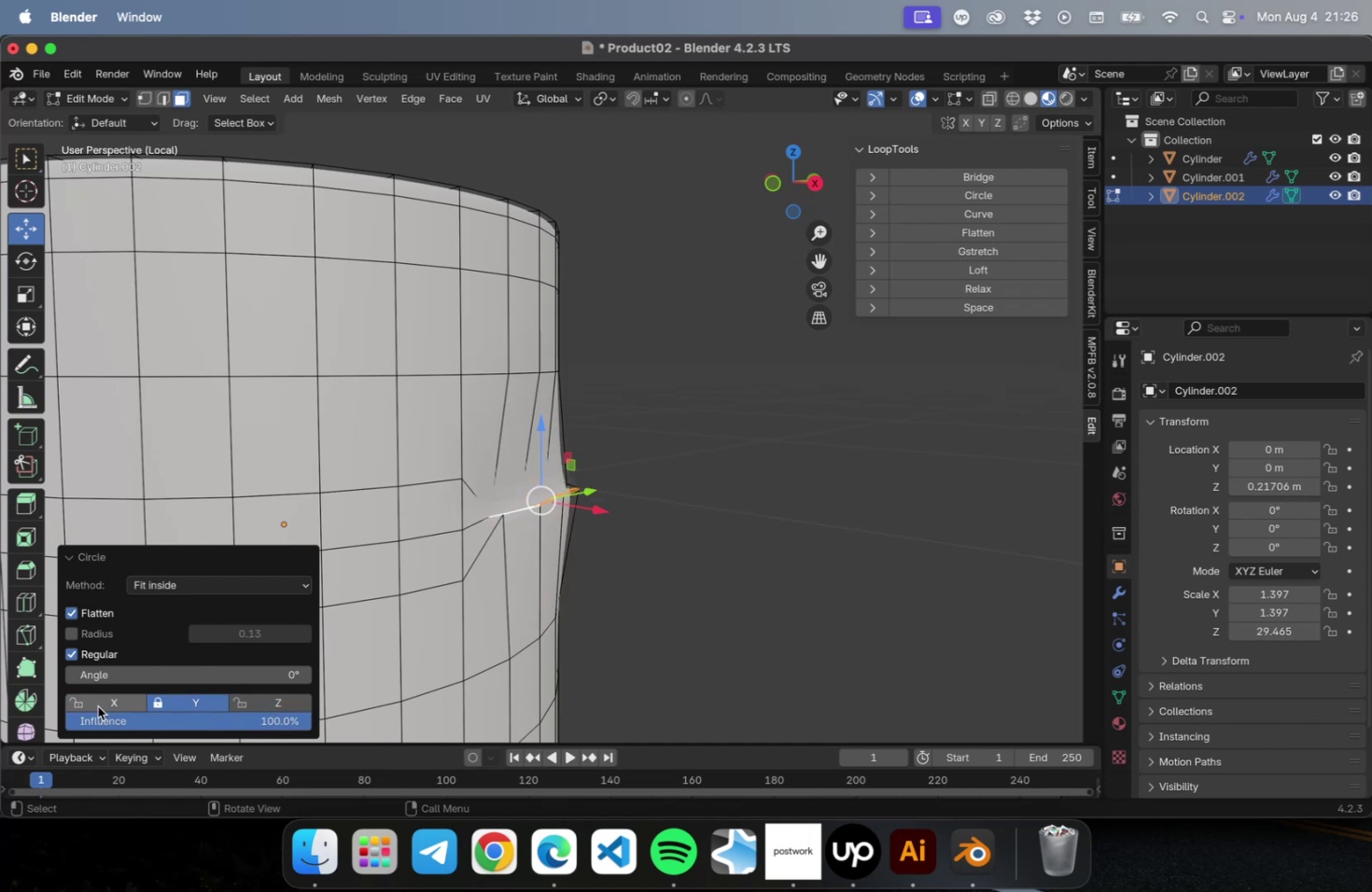 
left_click([98, 705])
 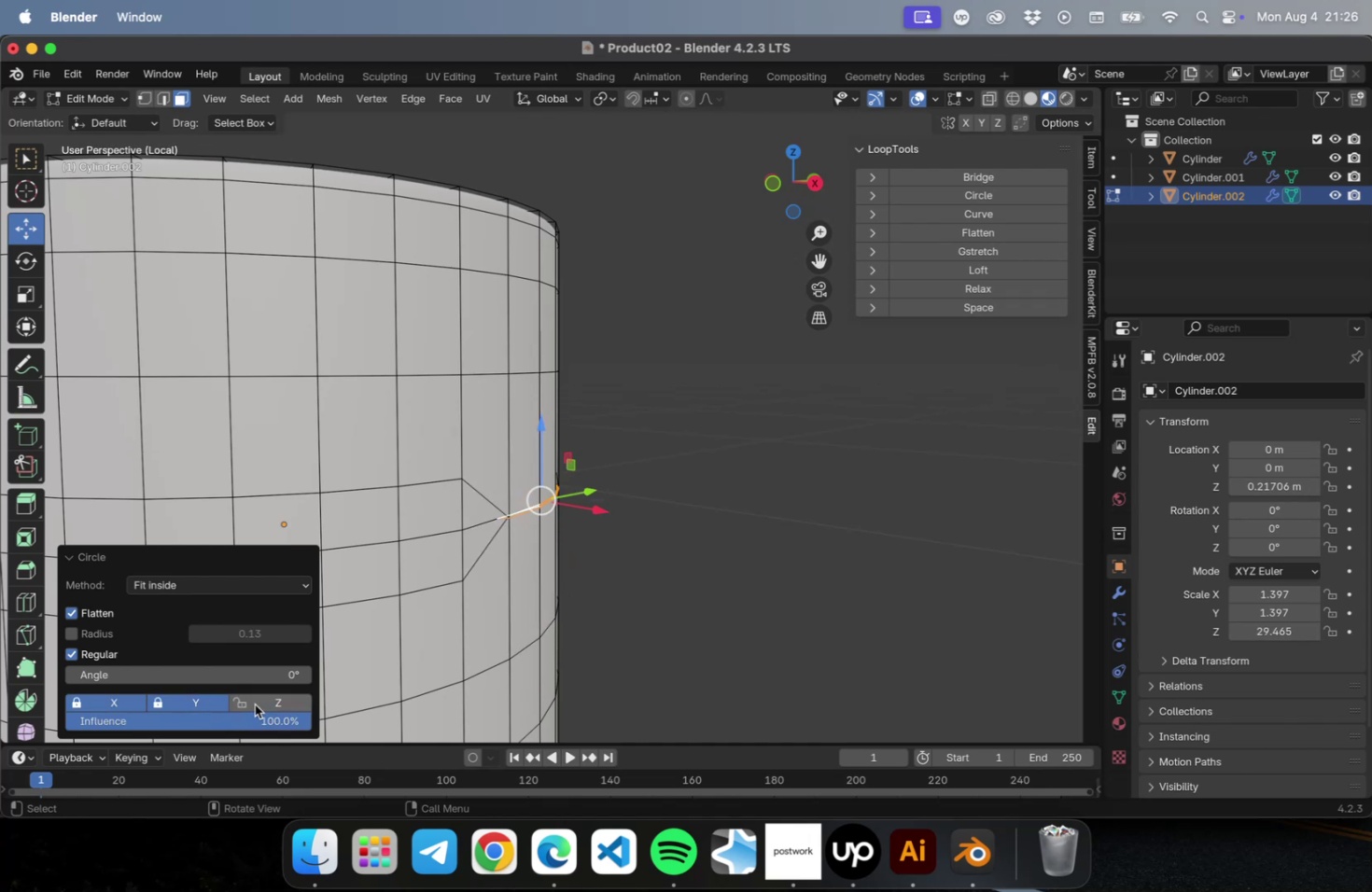 
key(Escape)
 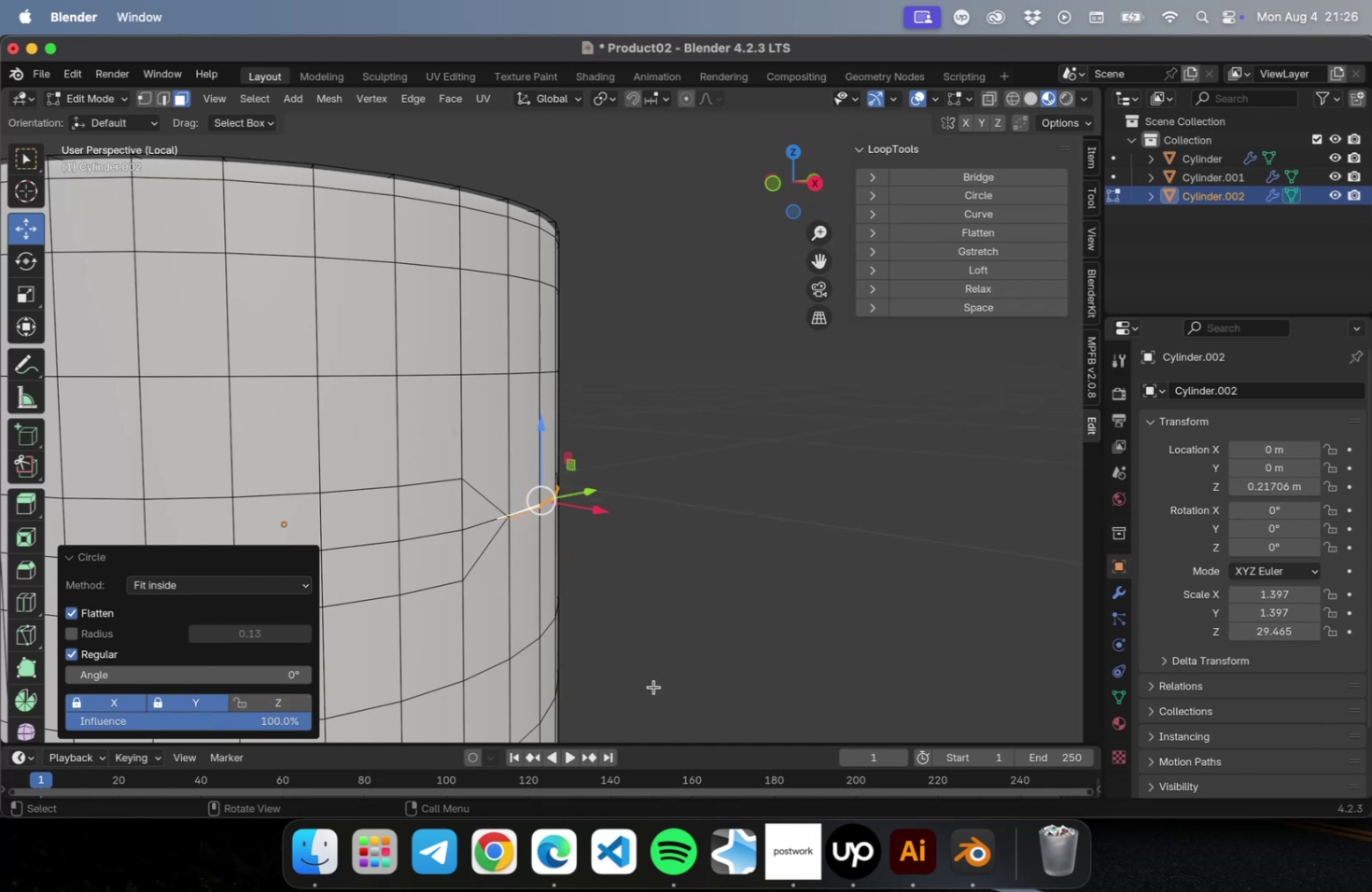 
left_click([653, 686])
 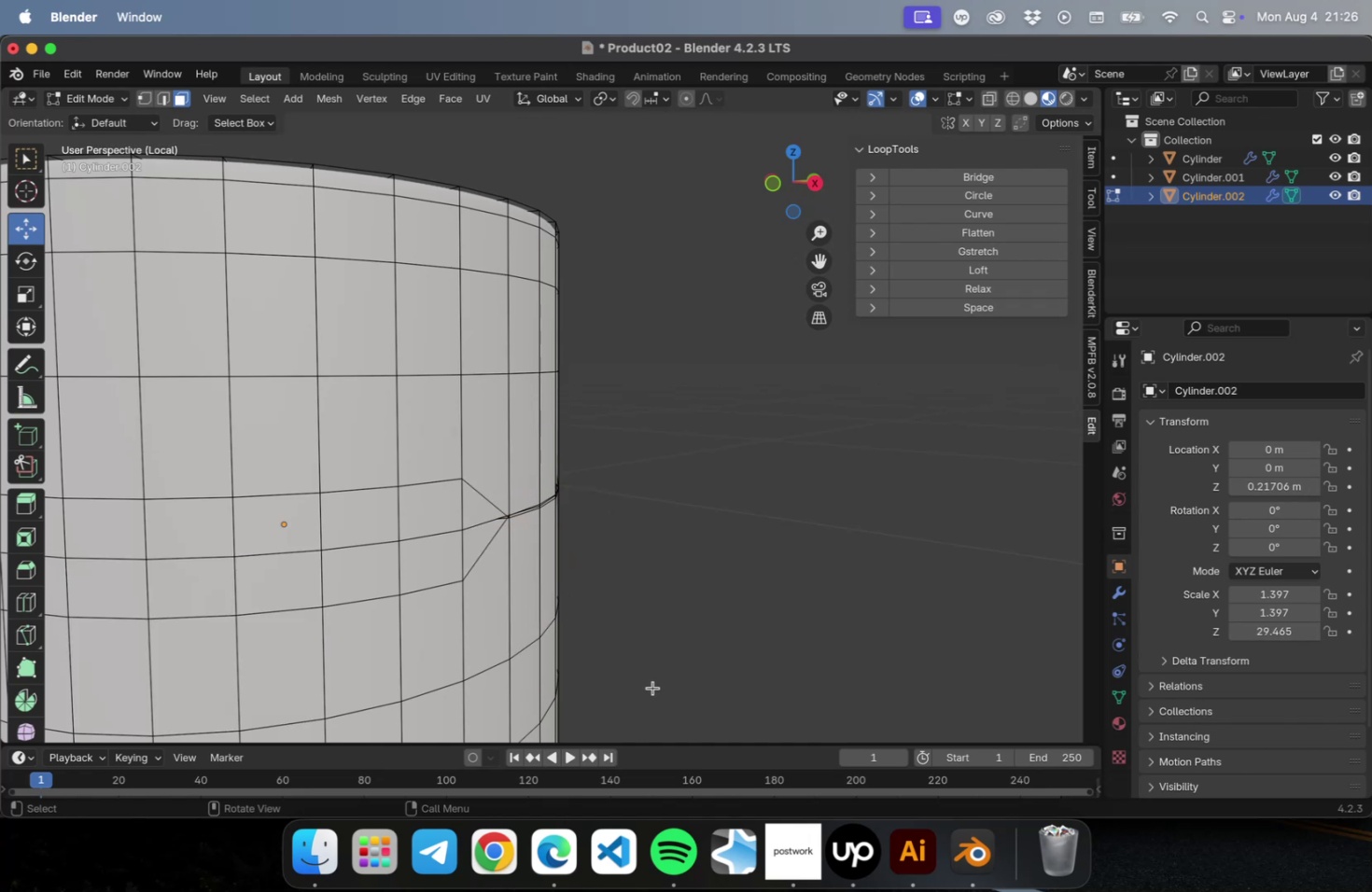 
key(Meta+Z)
 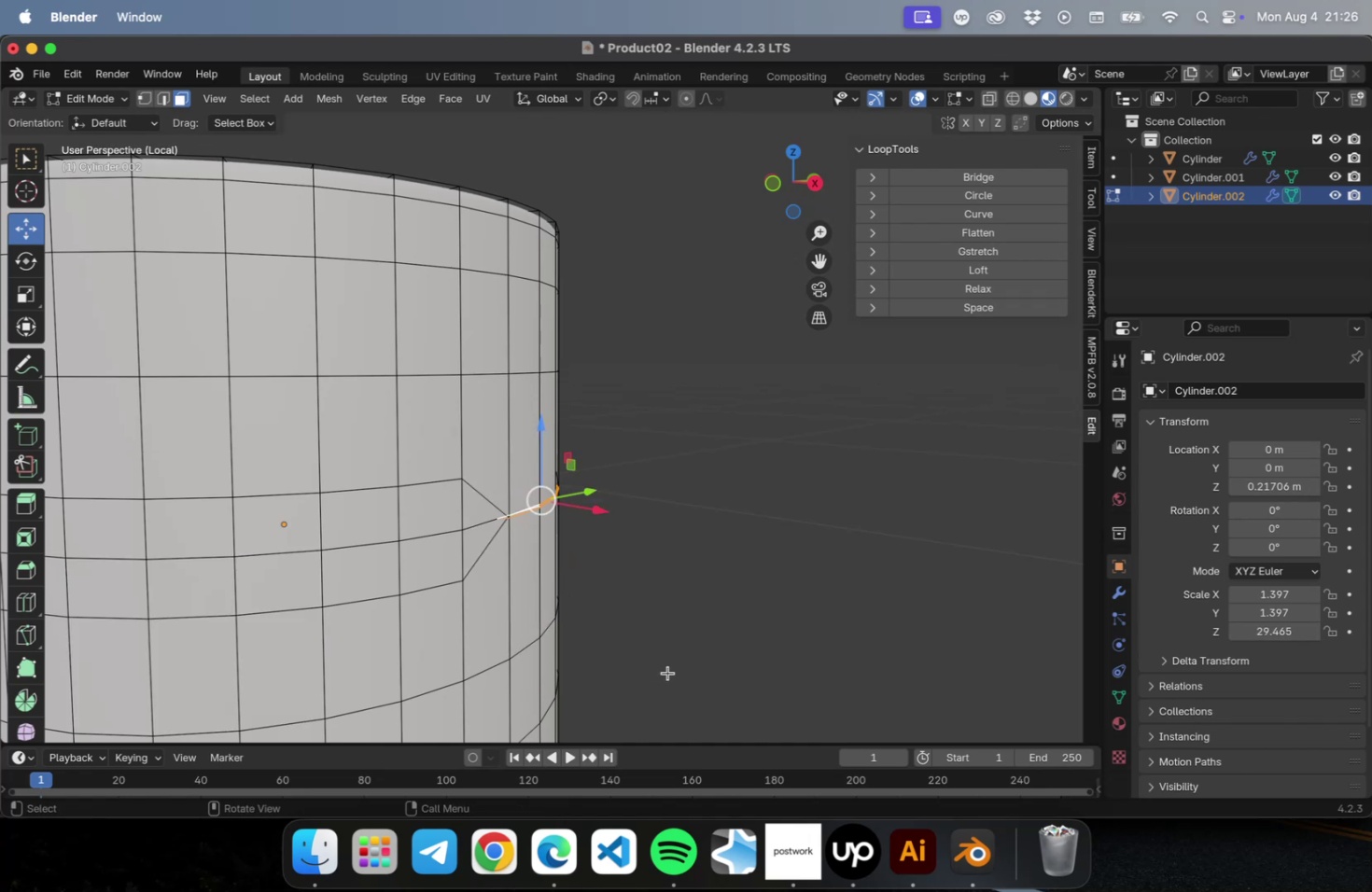 
key(Meta+Z)
 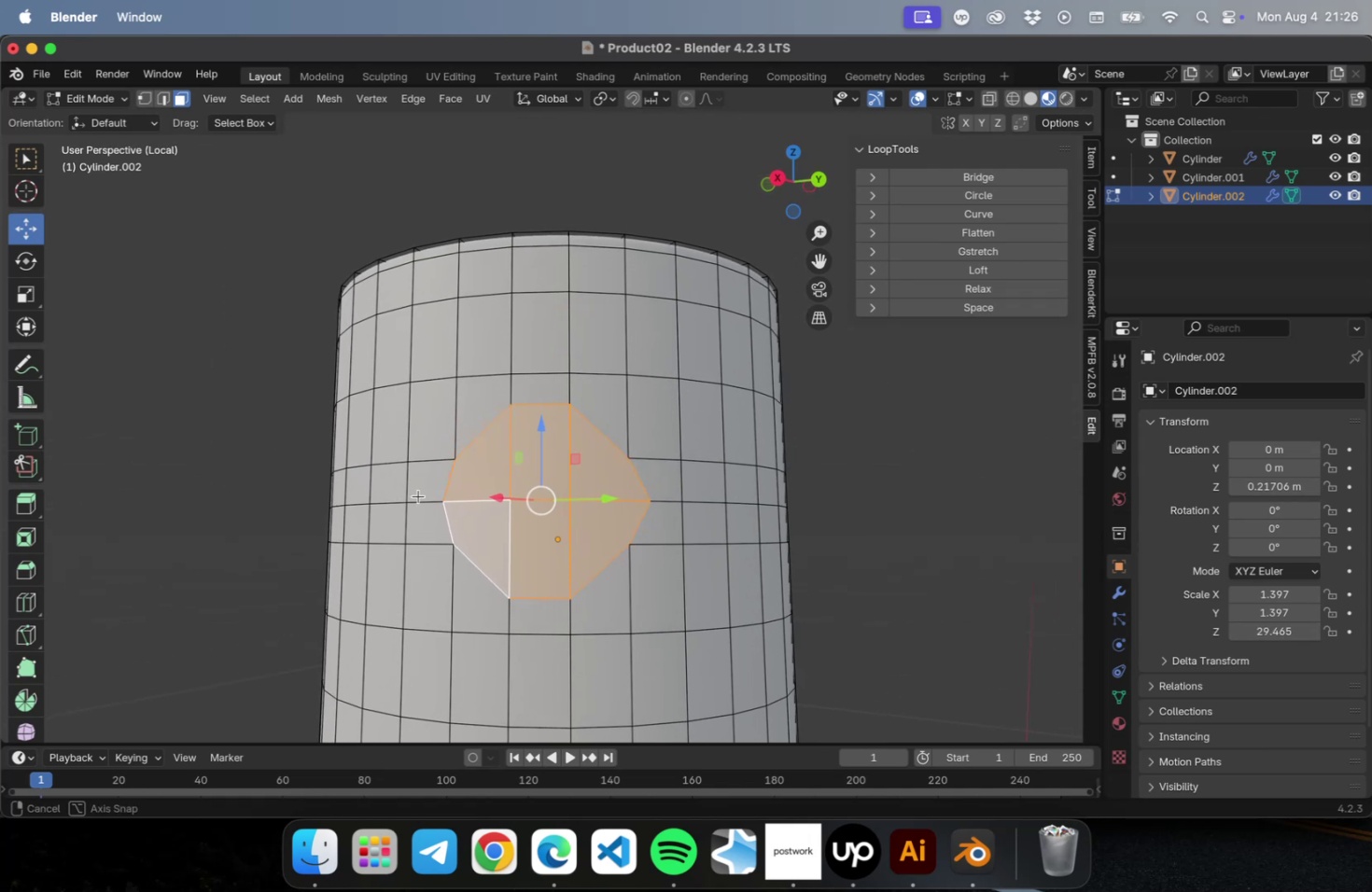 
key(Tab)
 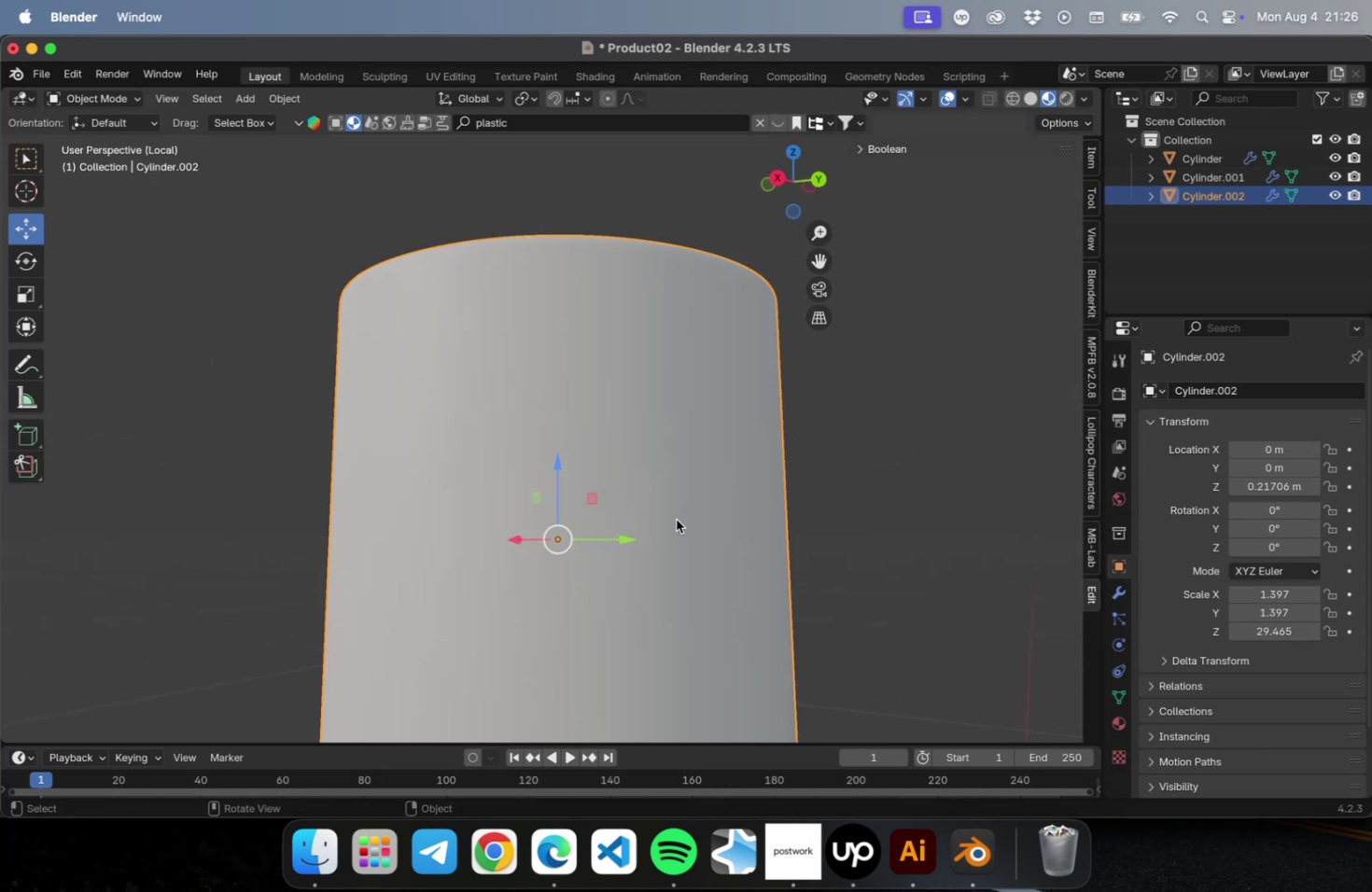 
key(Meta+CommandLeft)
 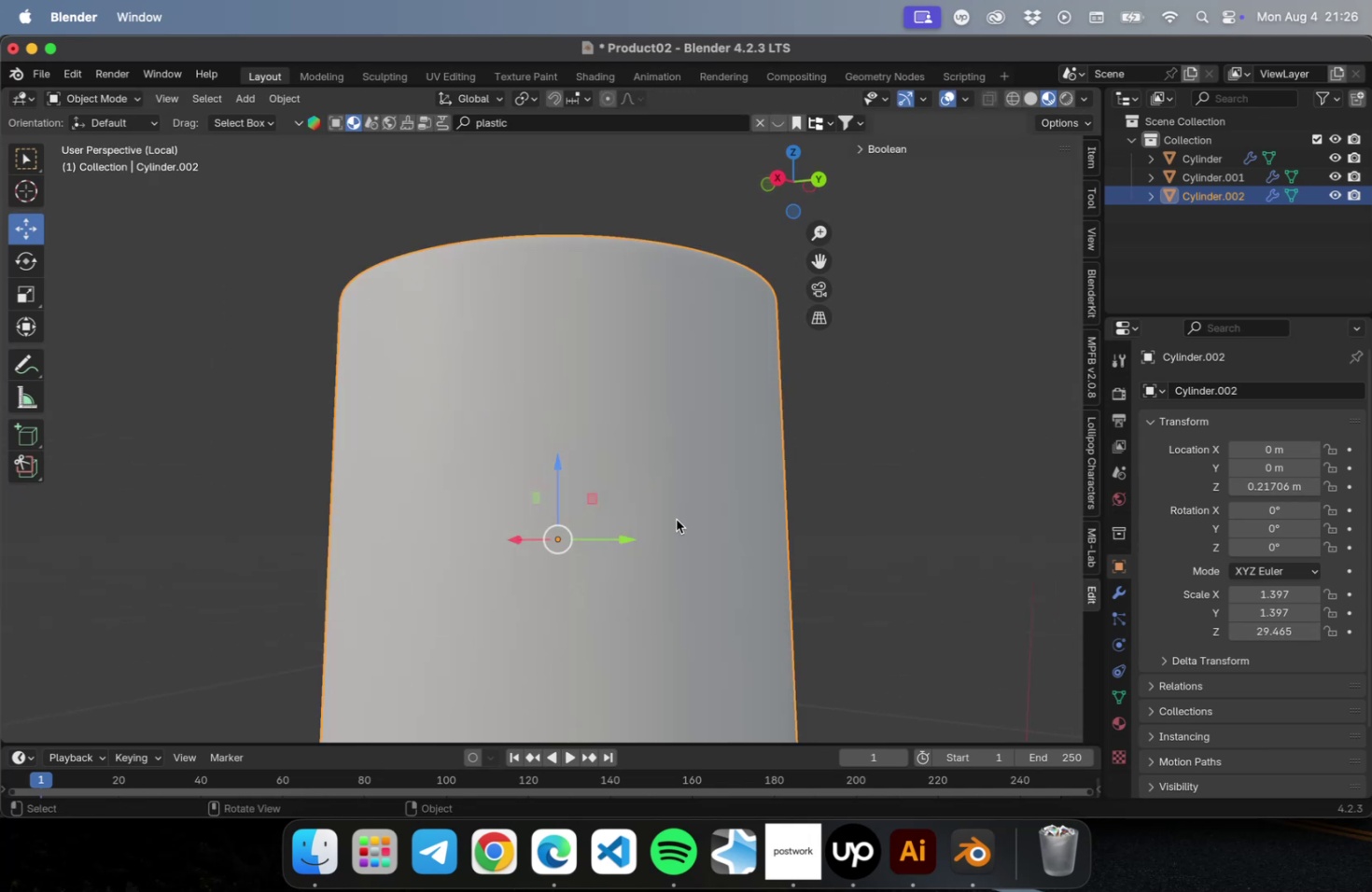 
key(Meta+CommandLeft)
 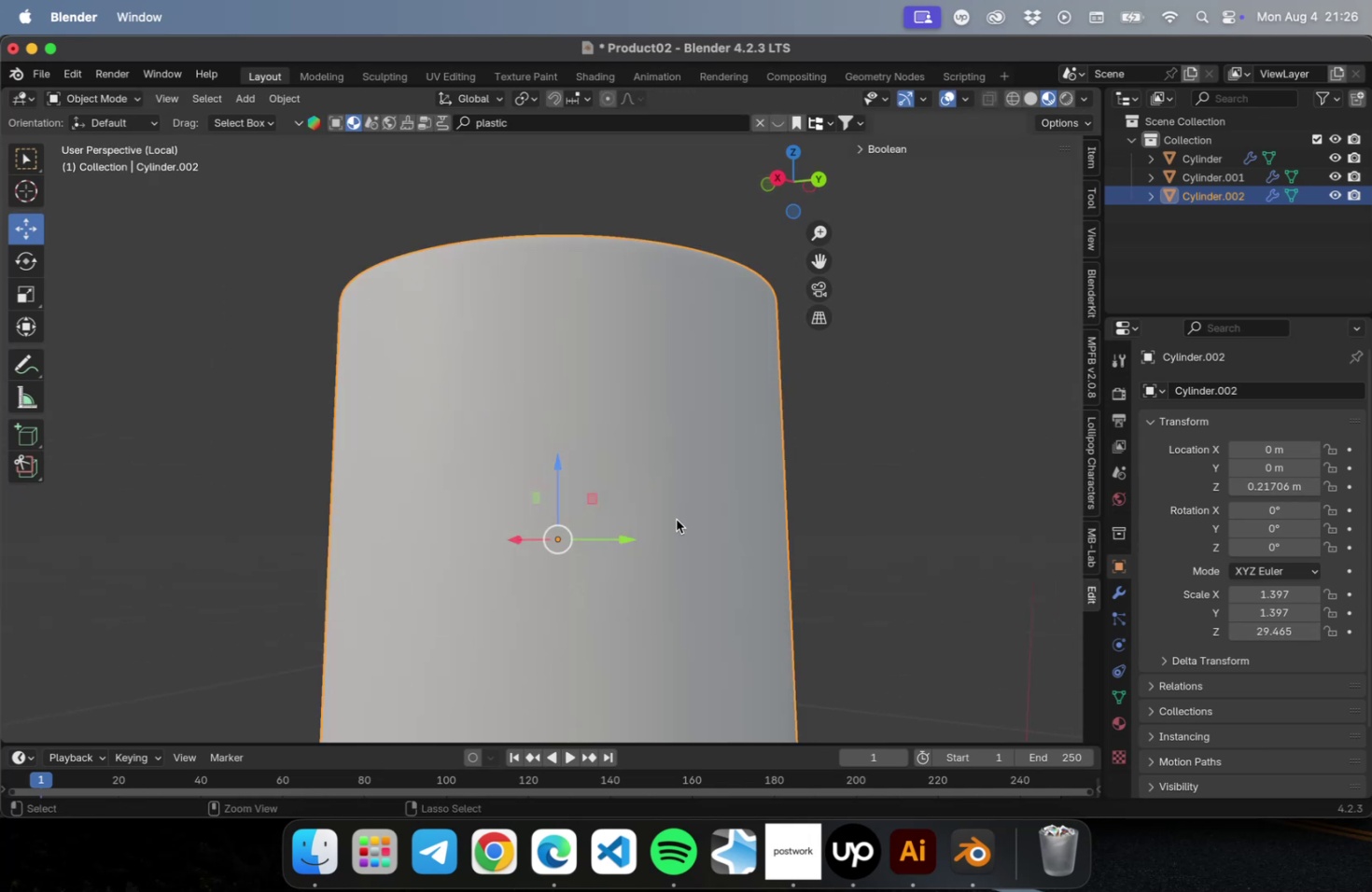 
key(Meta+Tab)
 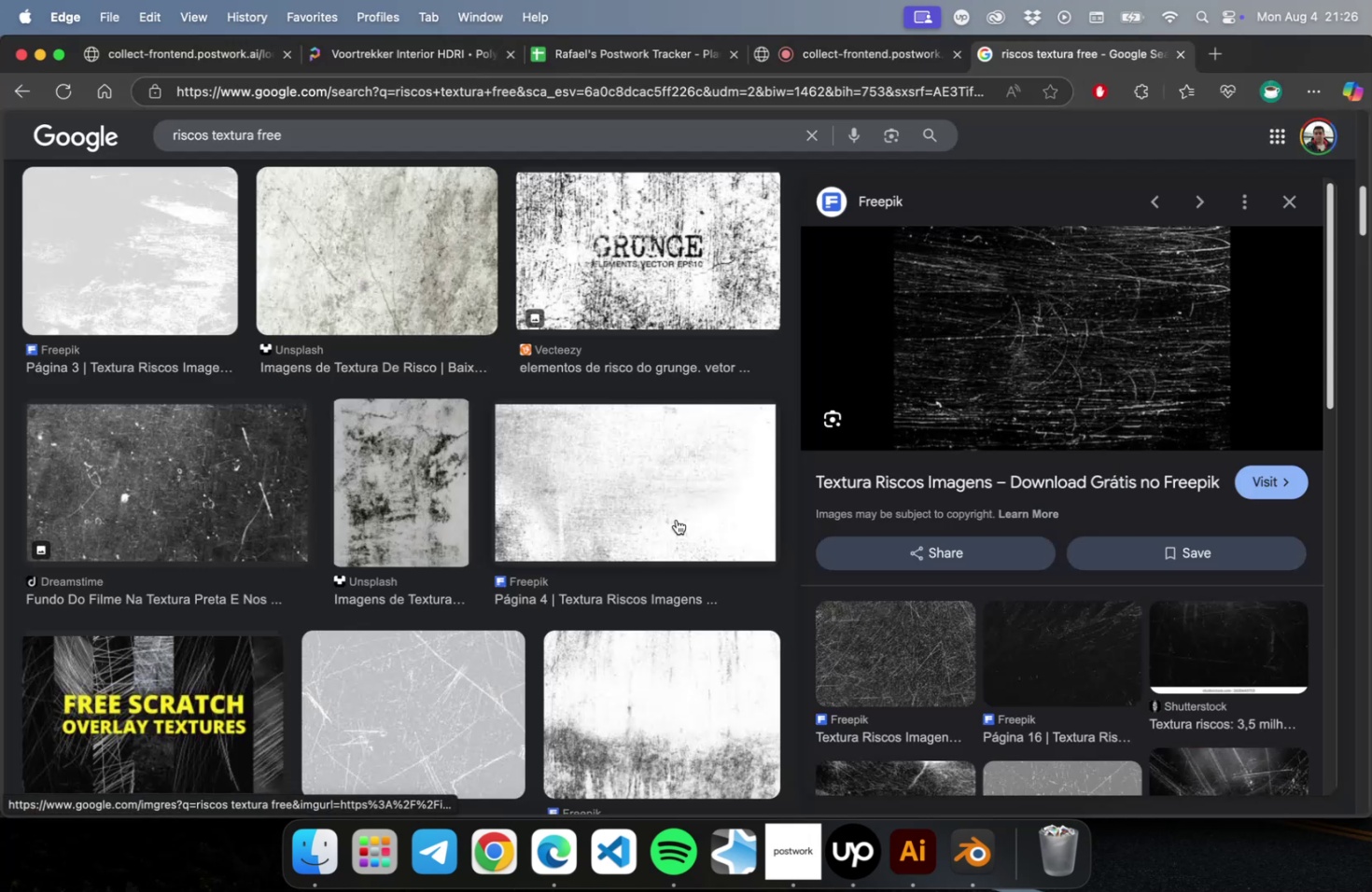 
key(Meta+CommandLeft)
 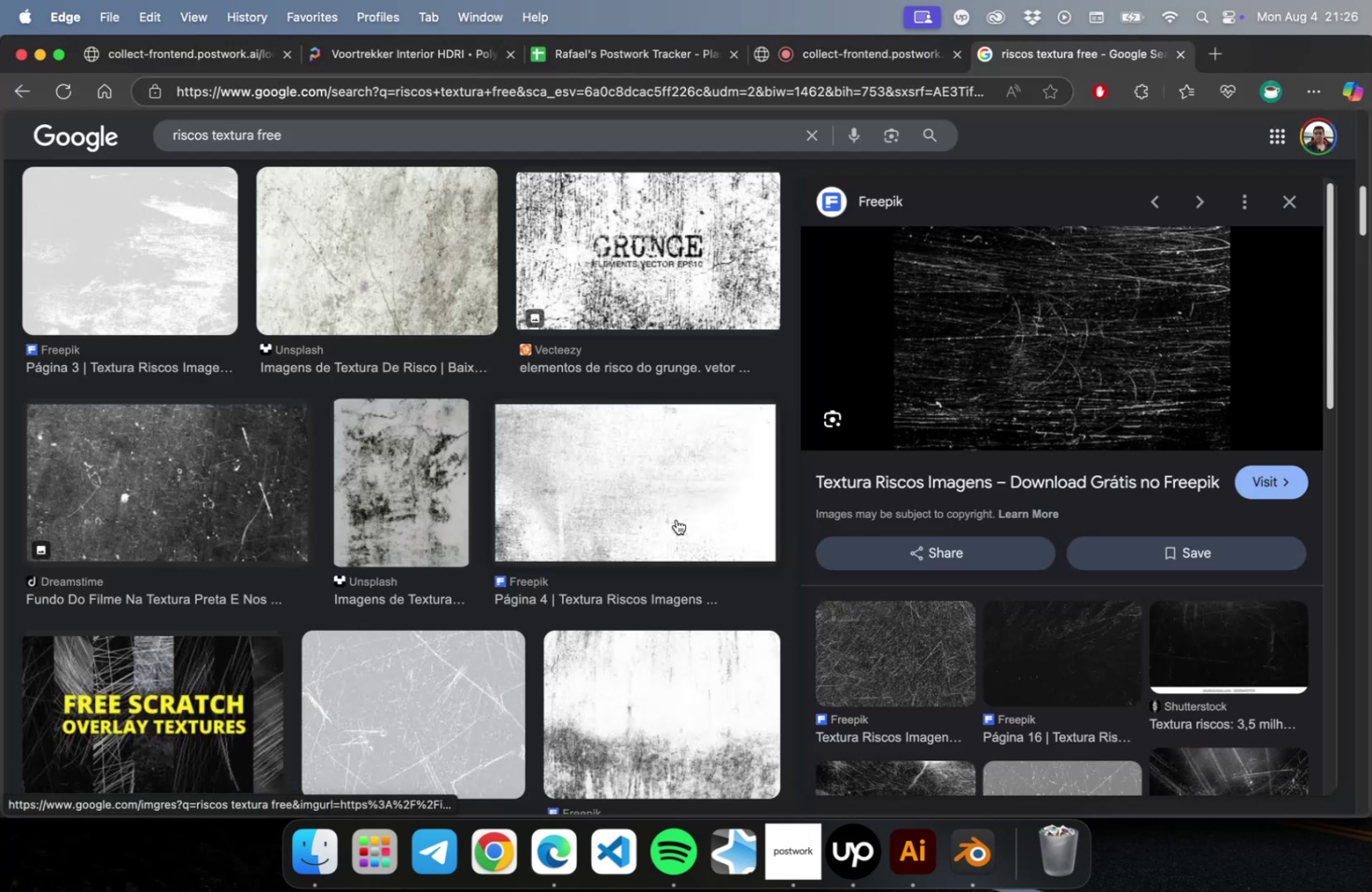 
key(Meta+Tab)
 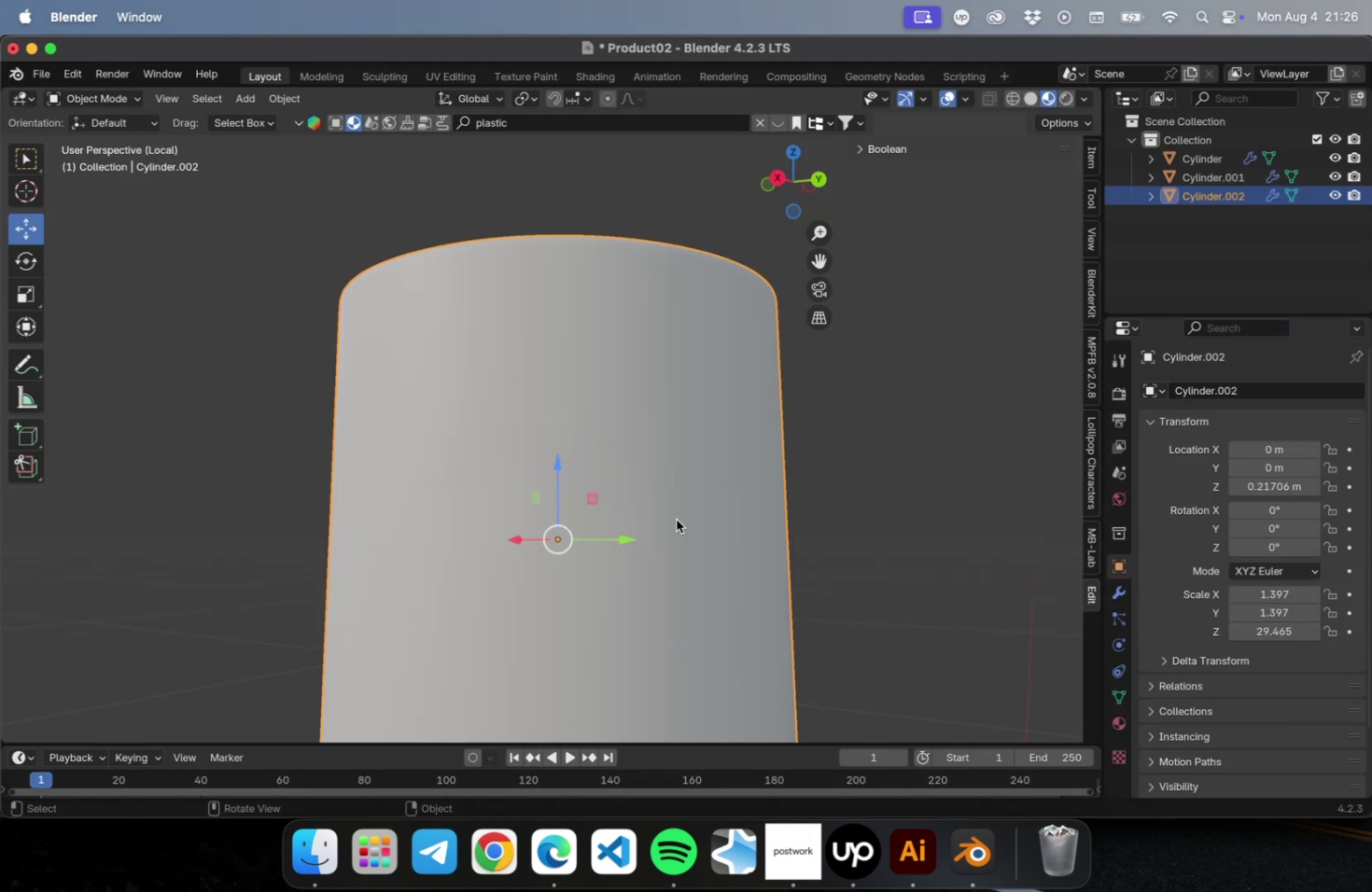 
key(Tab)
 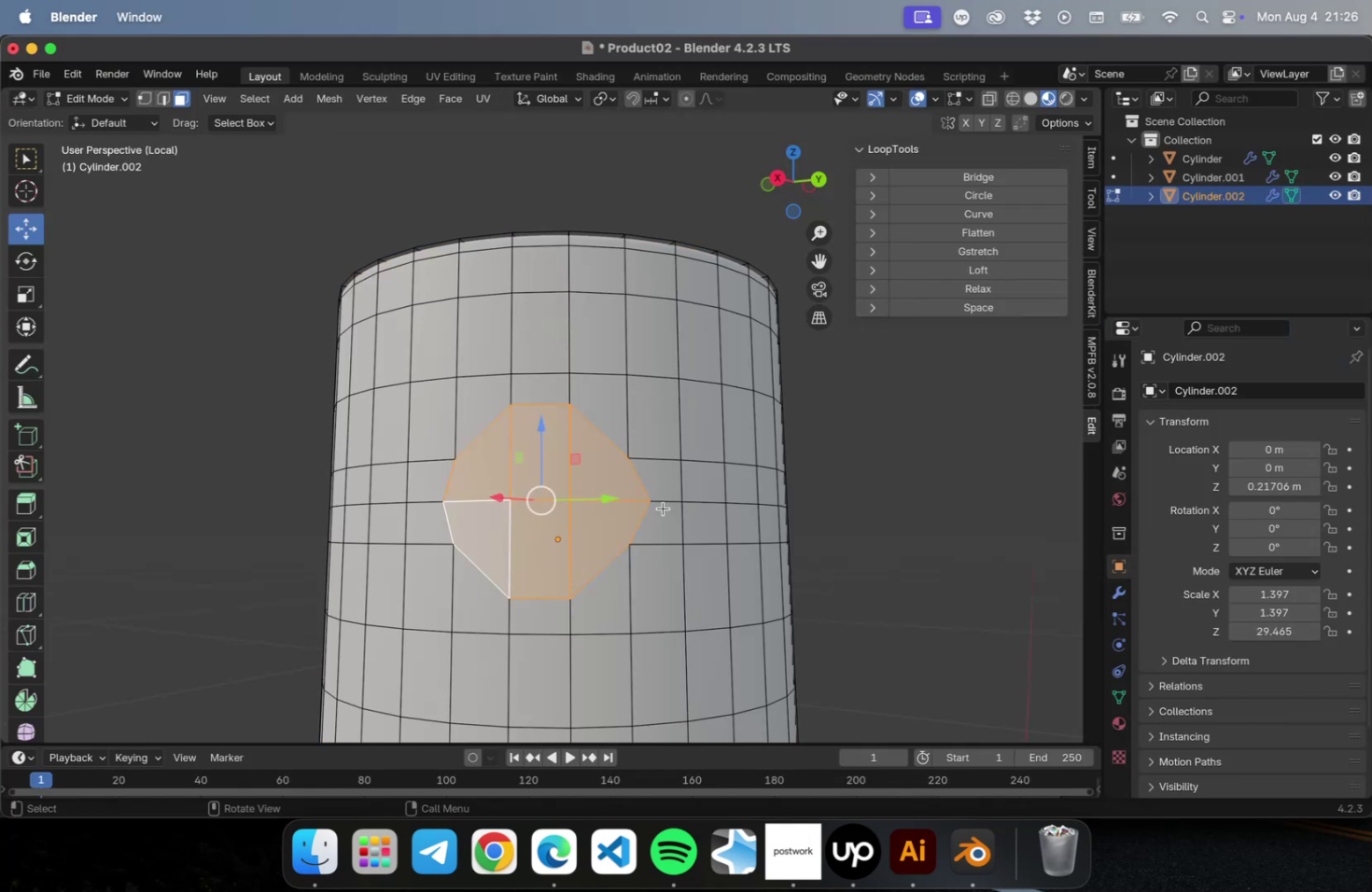 
key(1)
 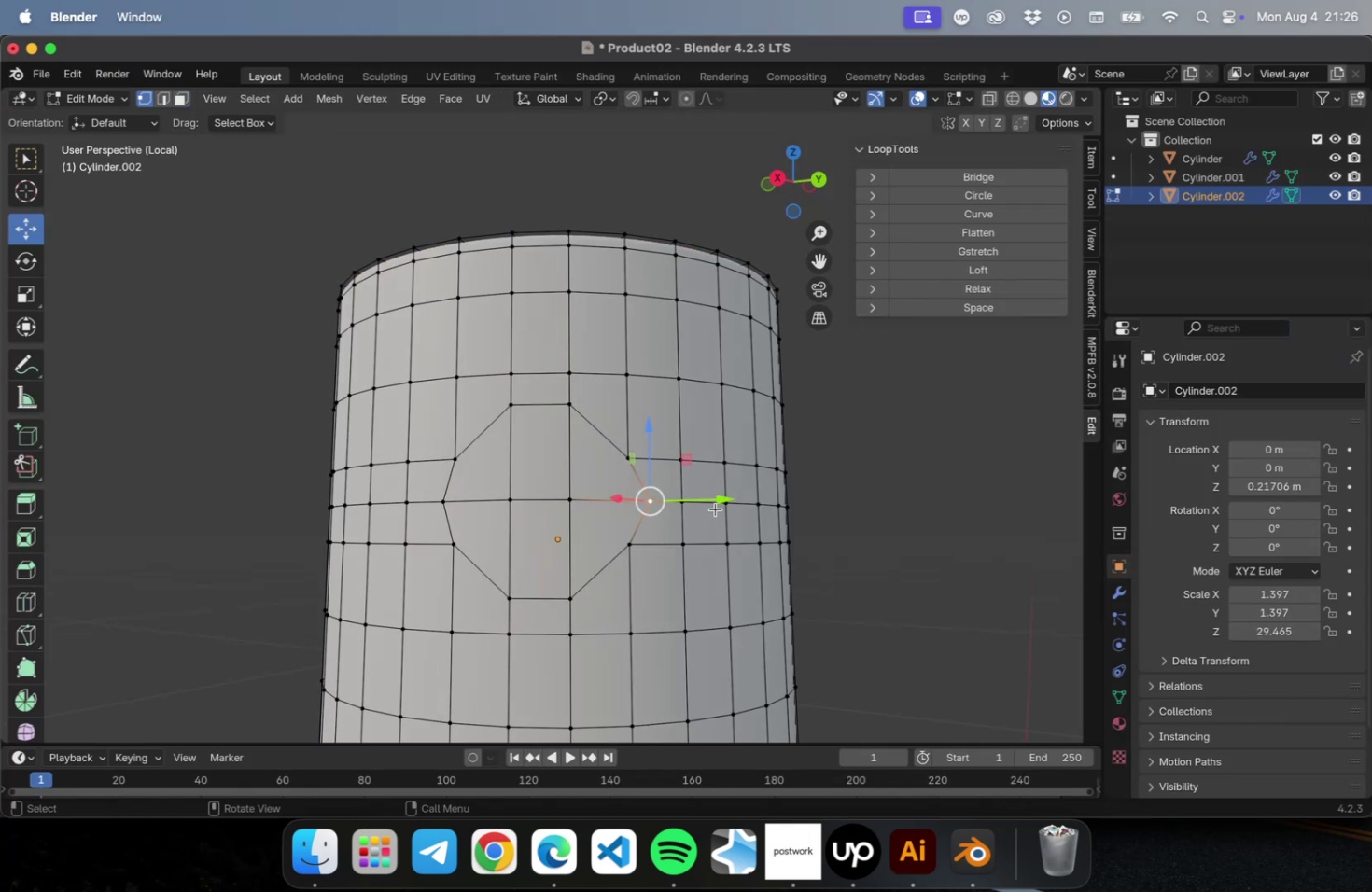 
left_click_drag(start_coordinate=[718, 503], to_coordinate=[707, 505])
 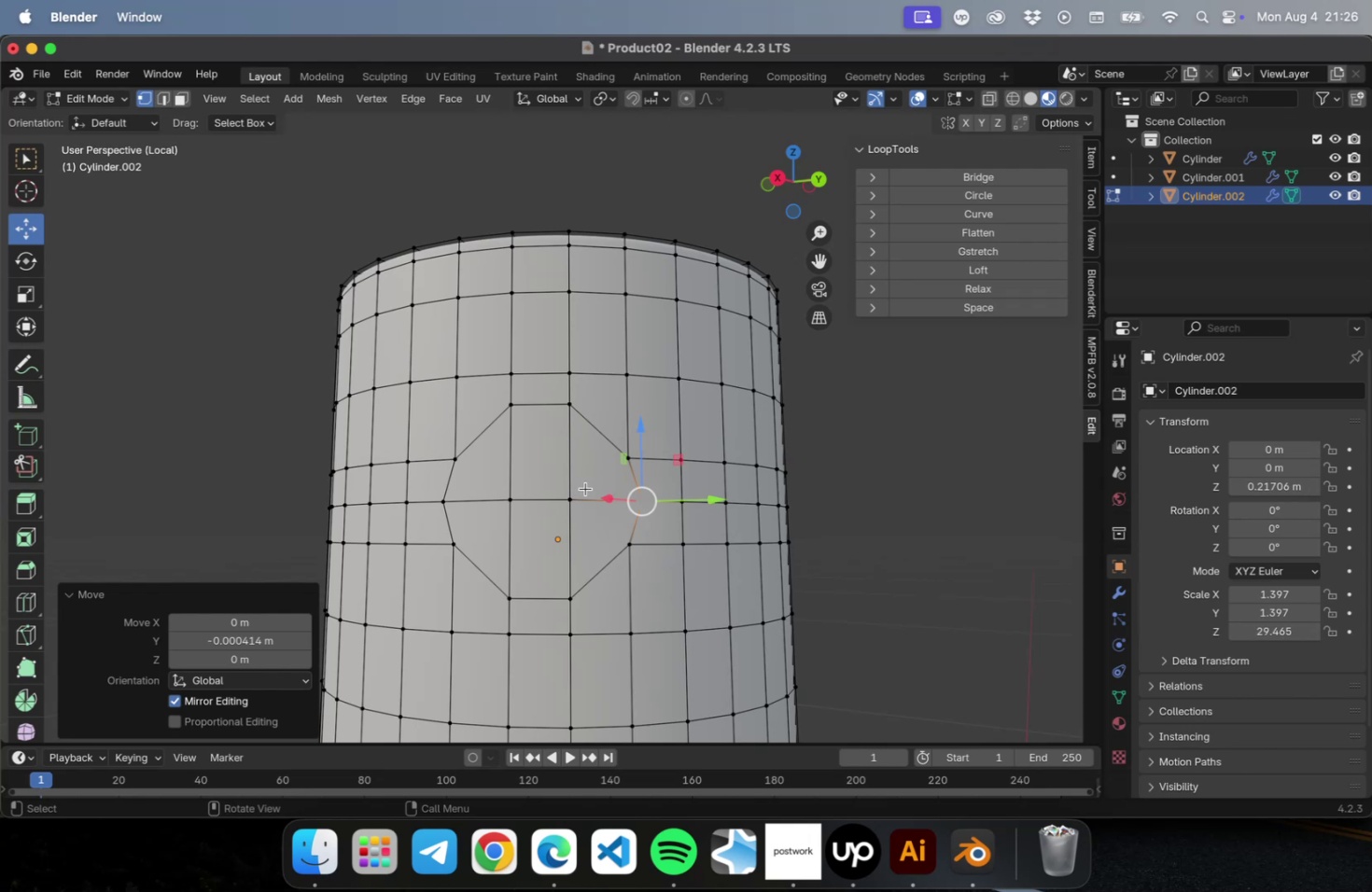 
key(3)
 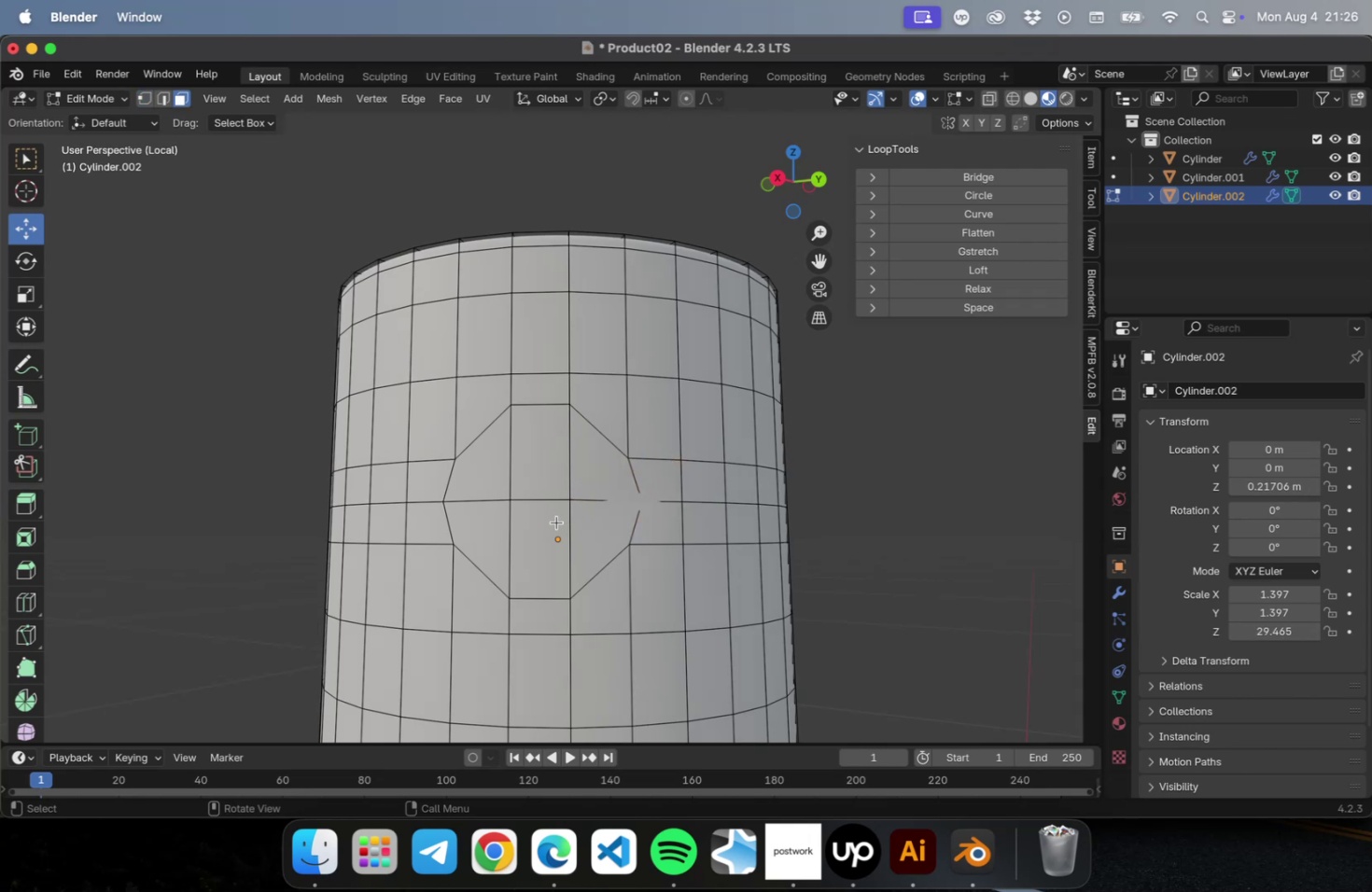 
left_click([554, 524])
 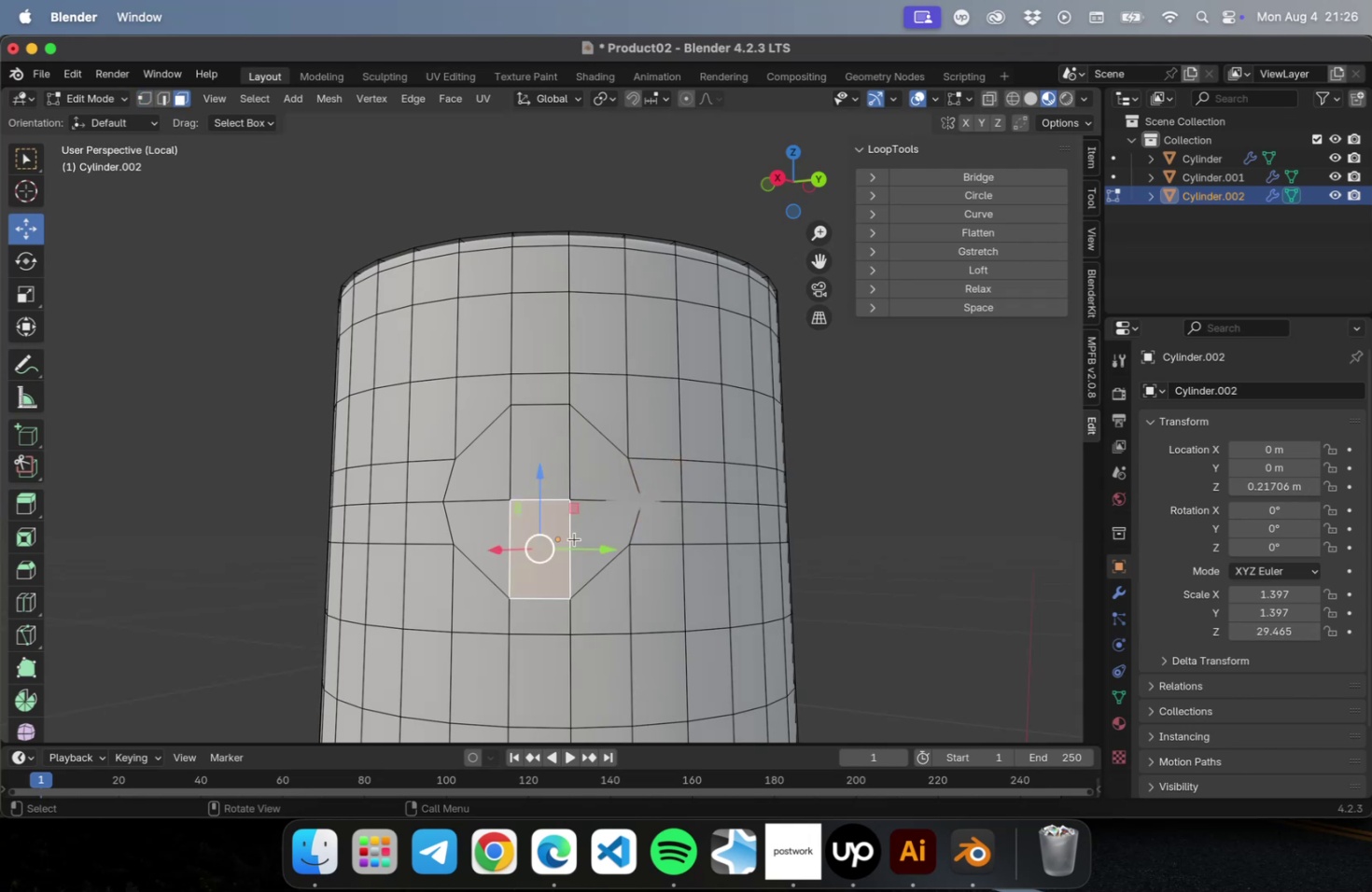 
hold_key(key=ShiftLeft, duration=2.21)
double_click([586, 538])
 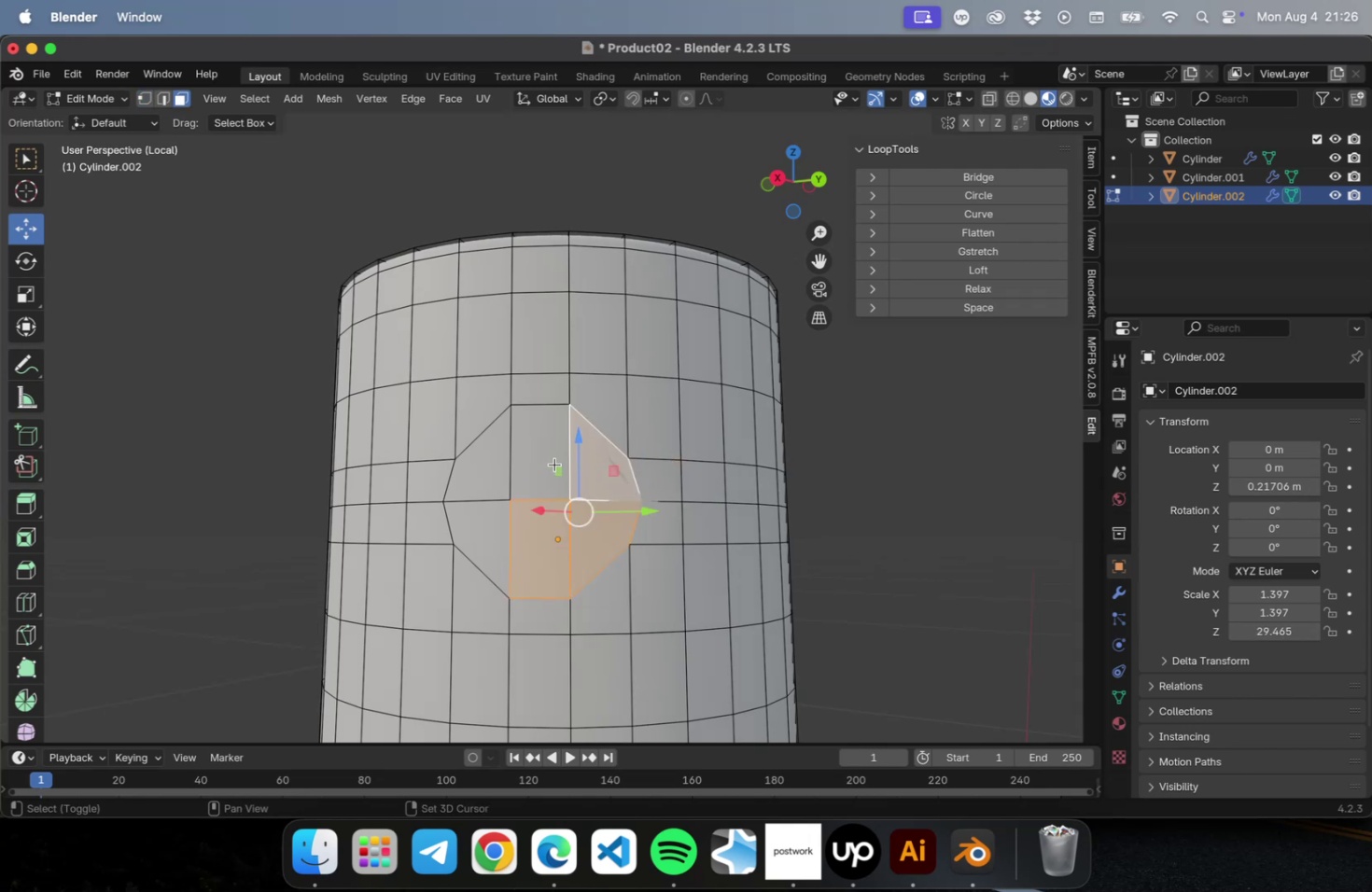 
double_click([554, 464])
 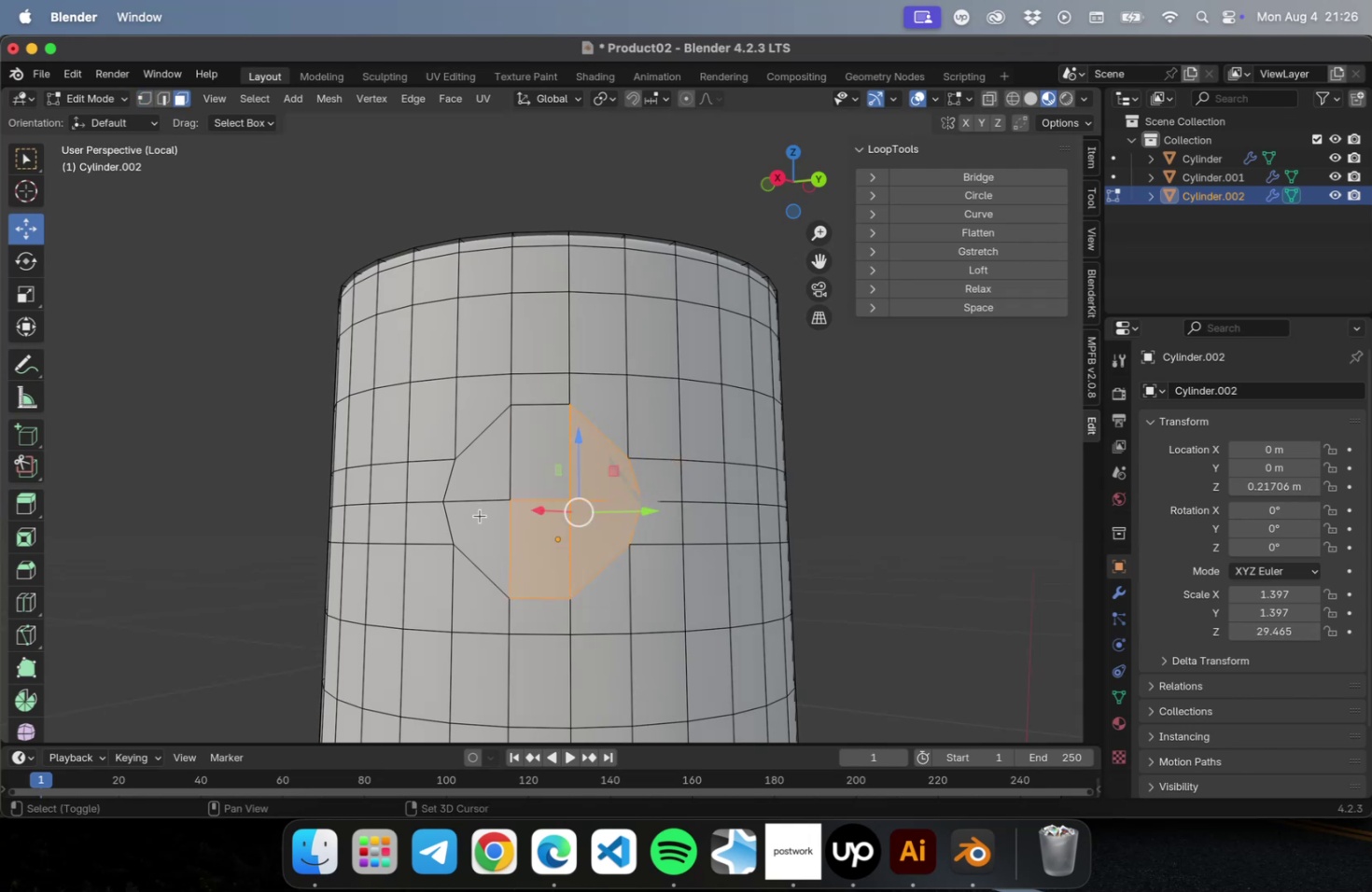 
triple_click([480, 515])
 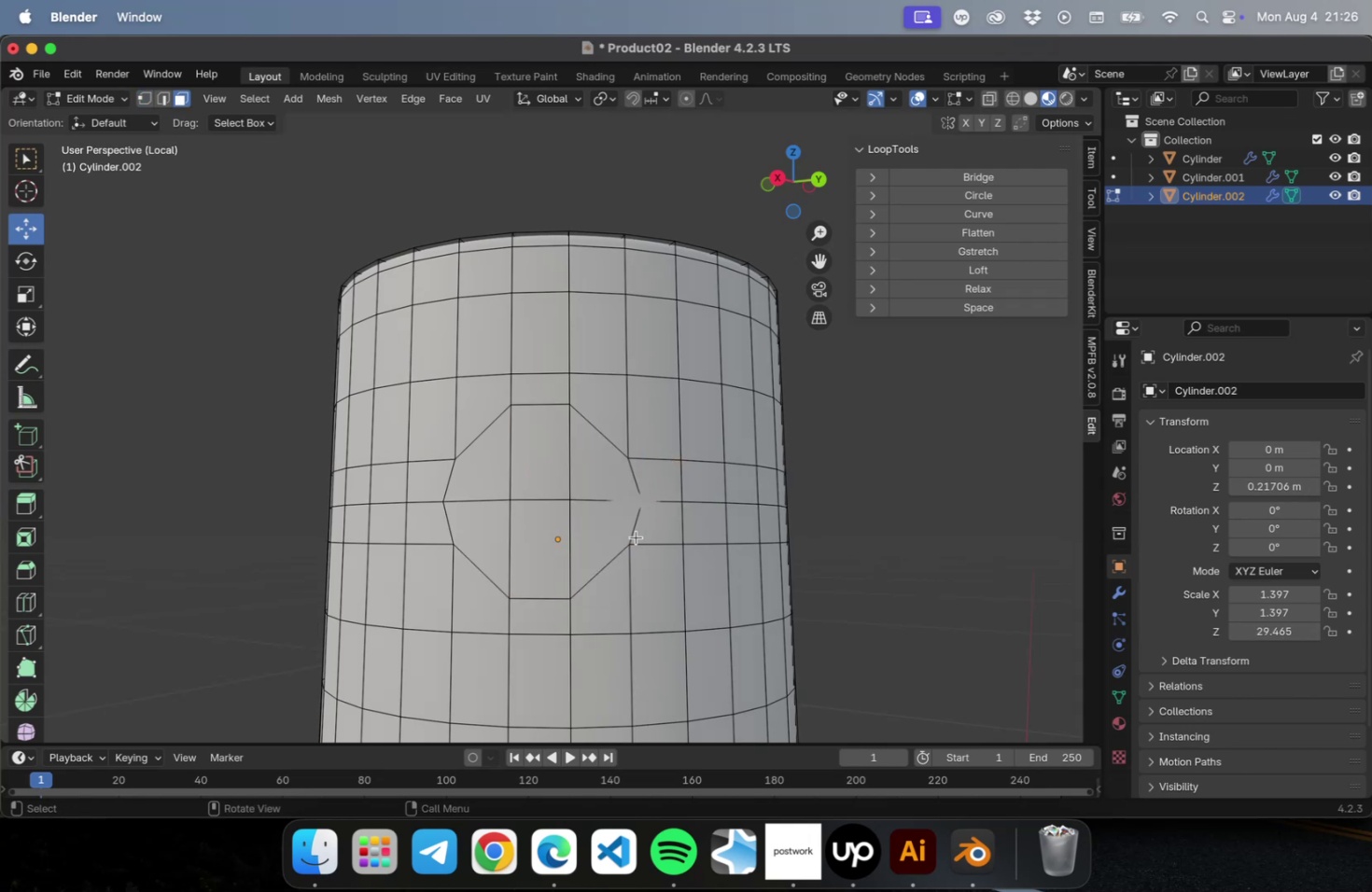 
double_click([634, 537])
 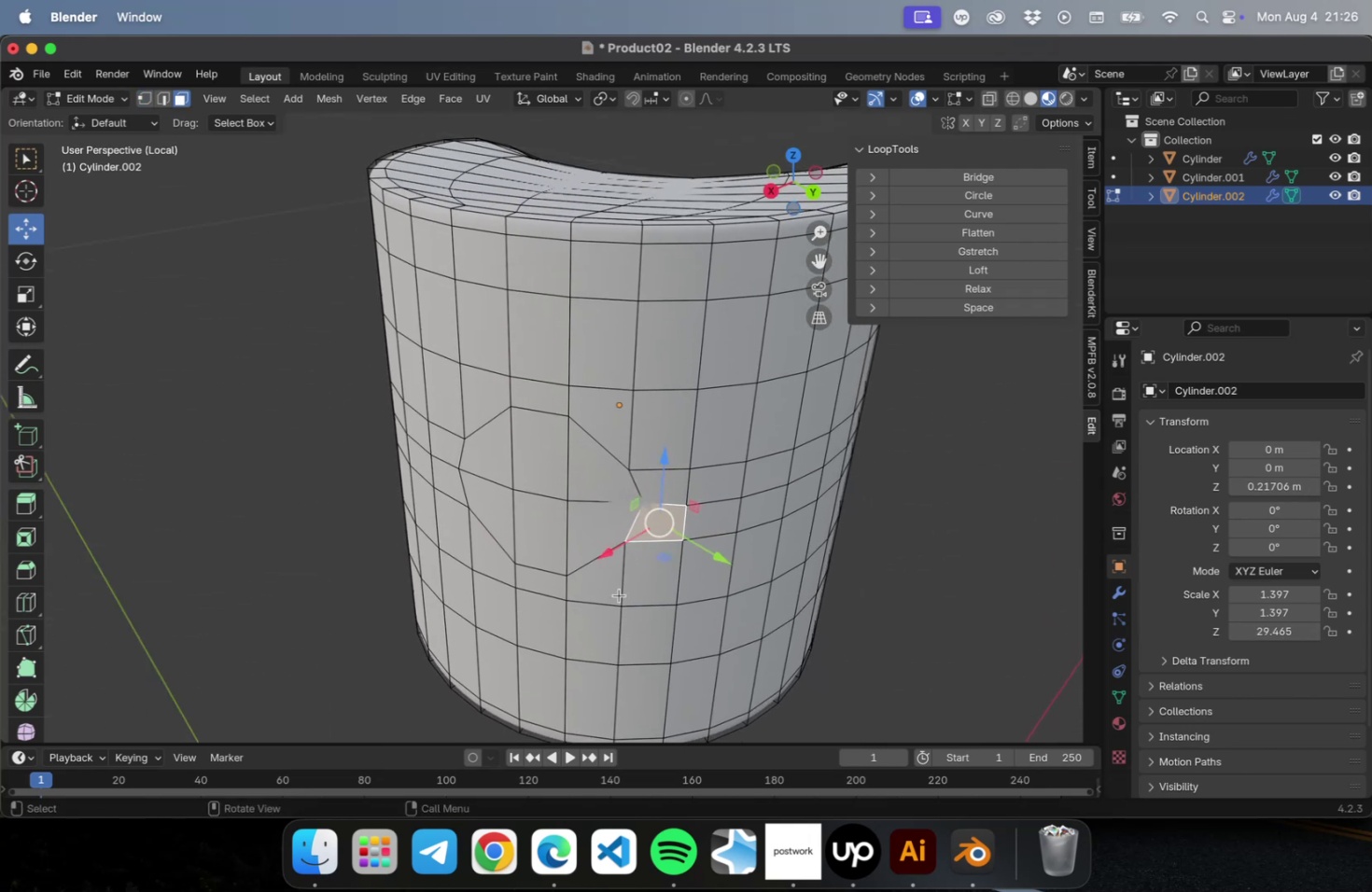 
key(Tab)
 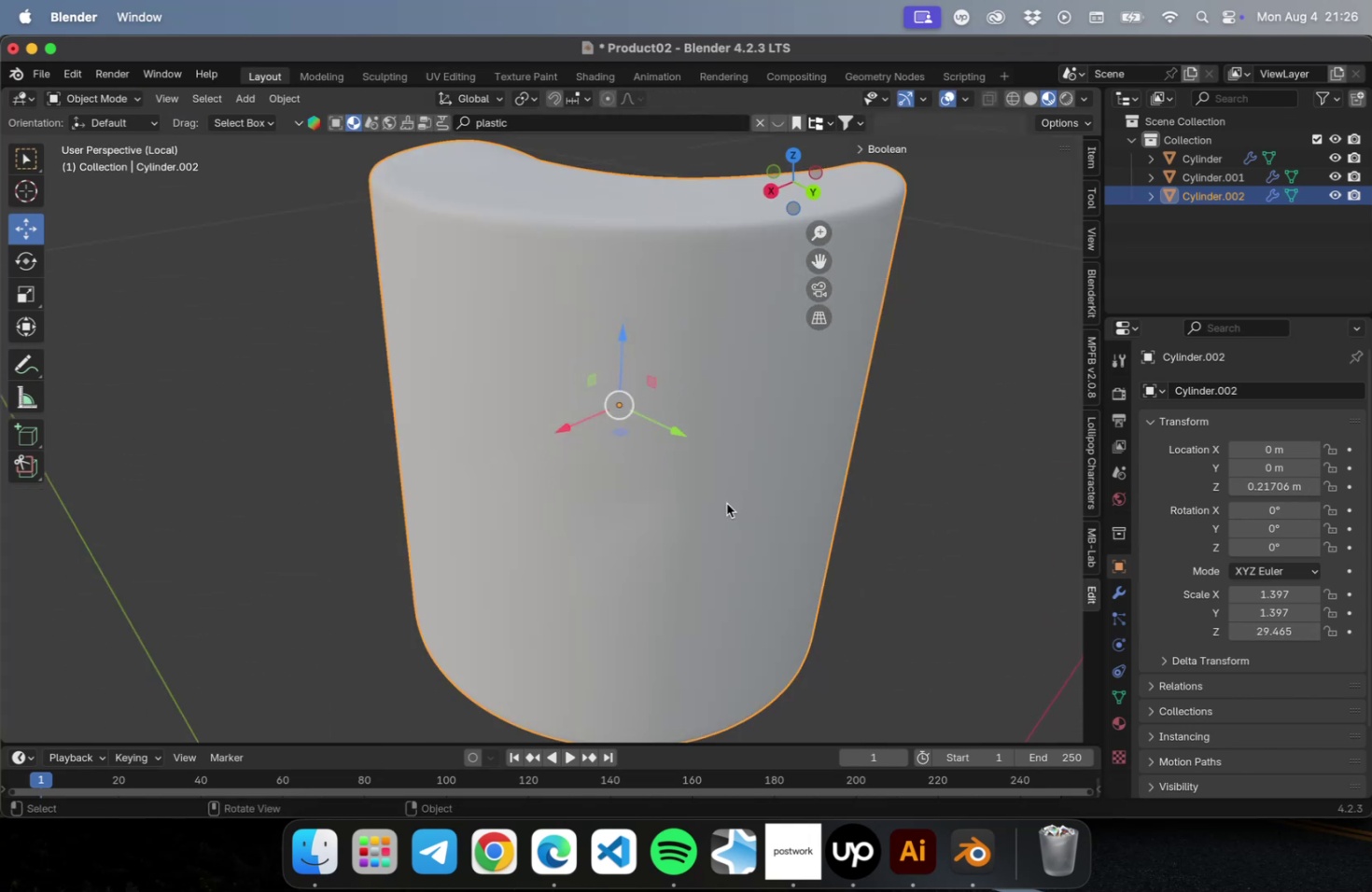 
key(Meta+Z)
 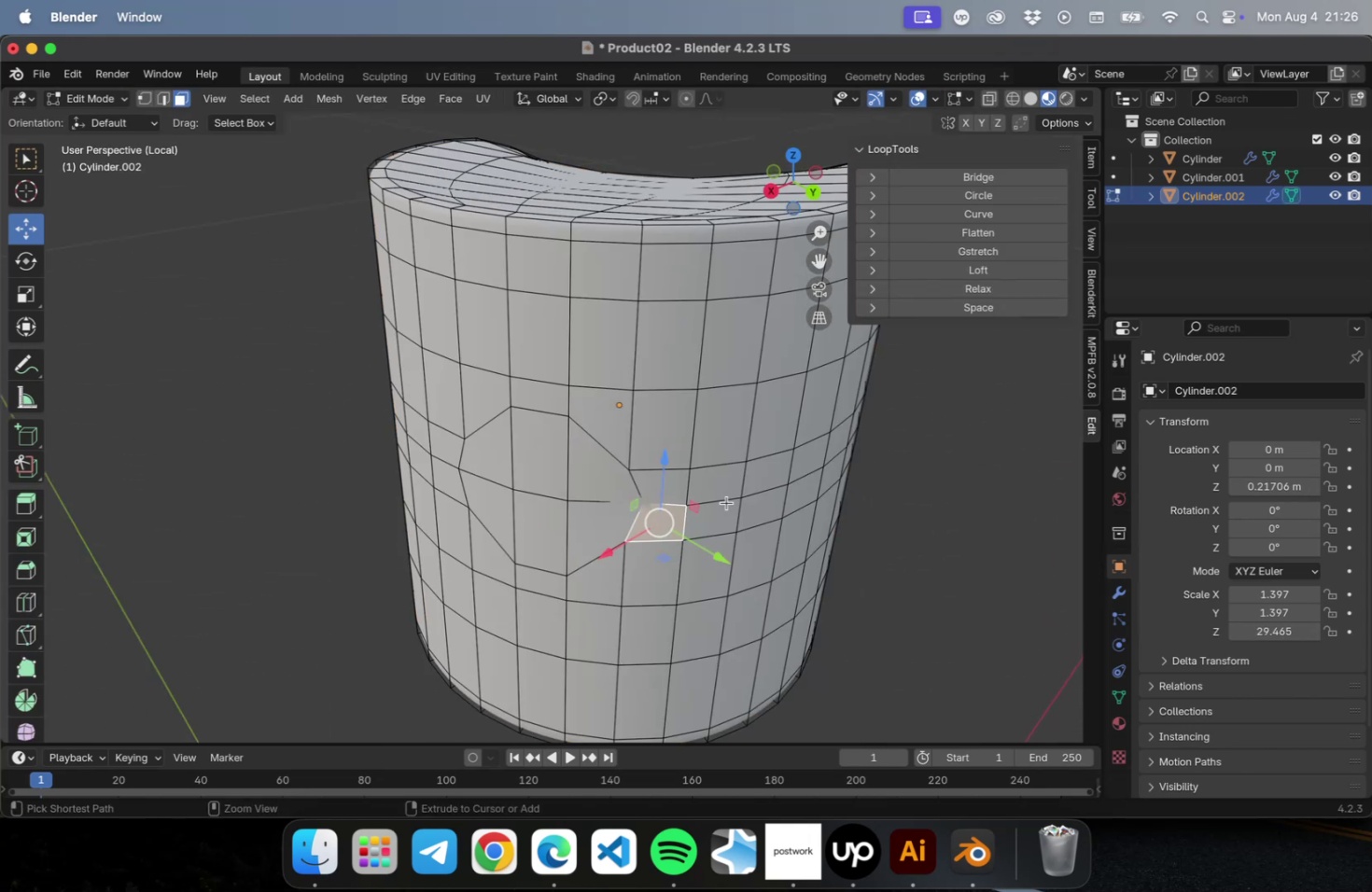 
key(Meta+Z)
 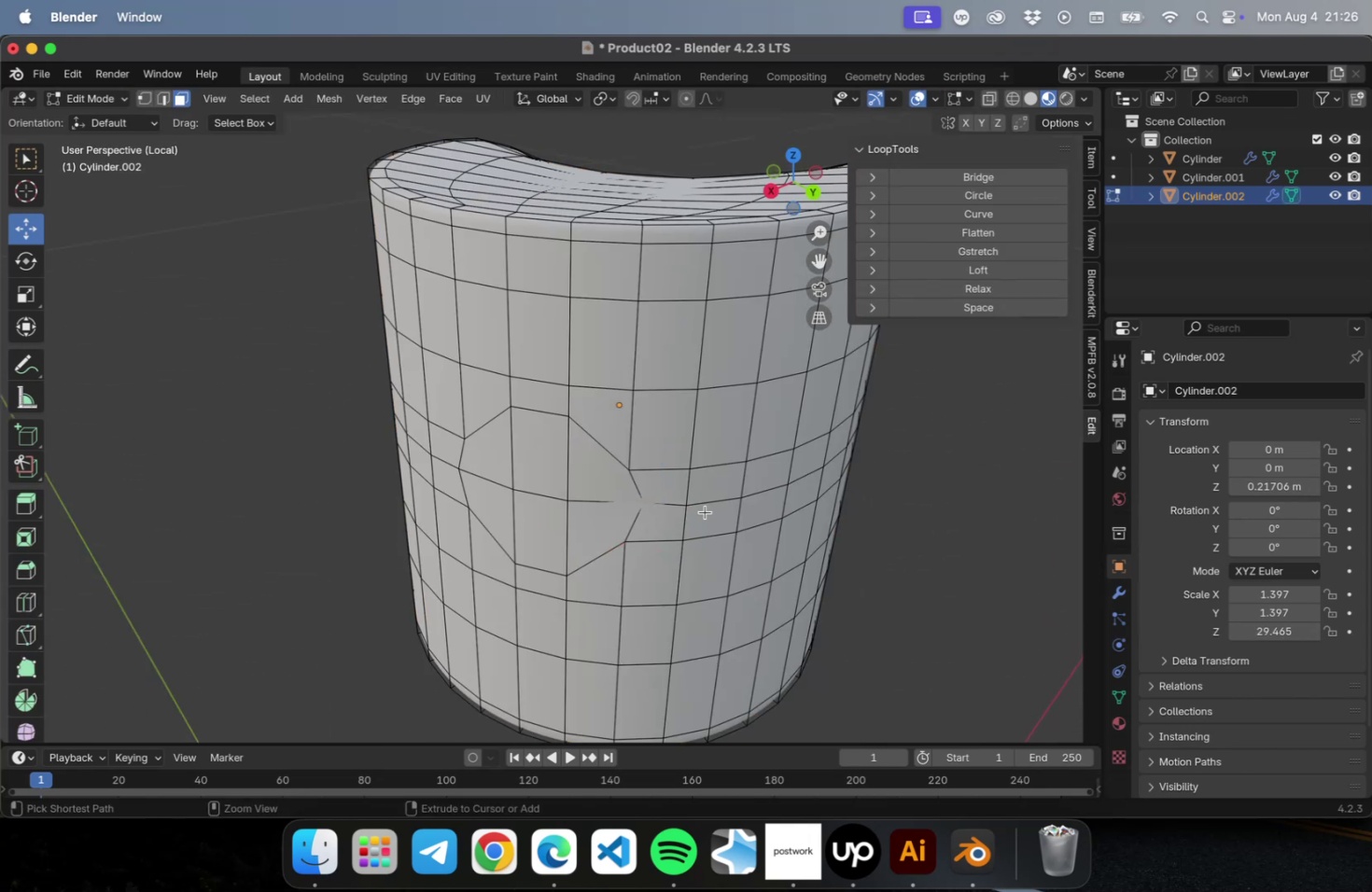 
key(Meta+Z)
 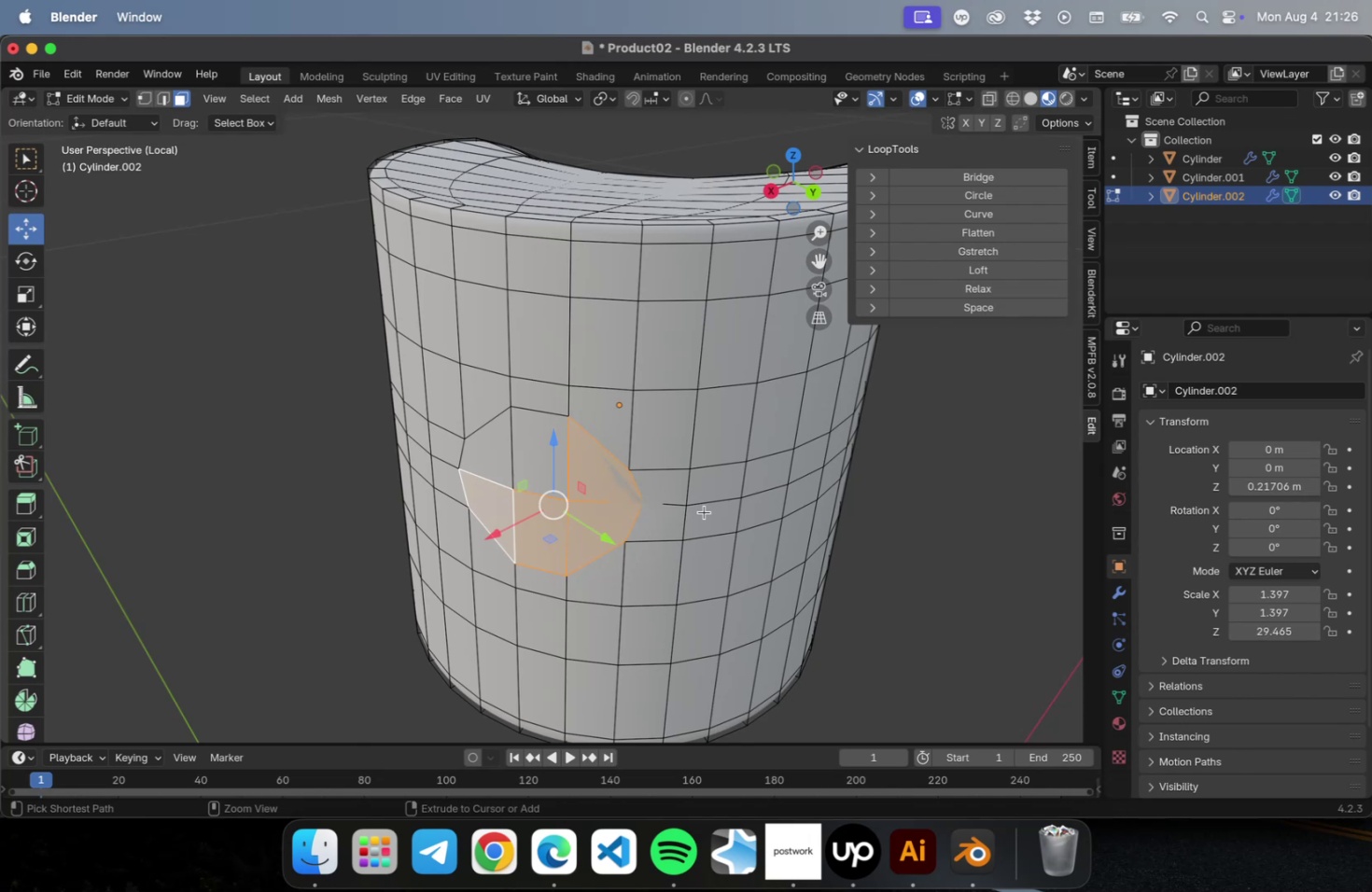 
key(Meta+Z)
 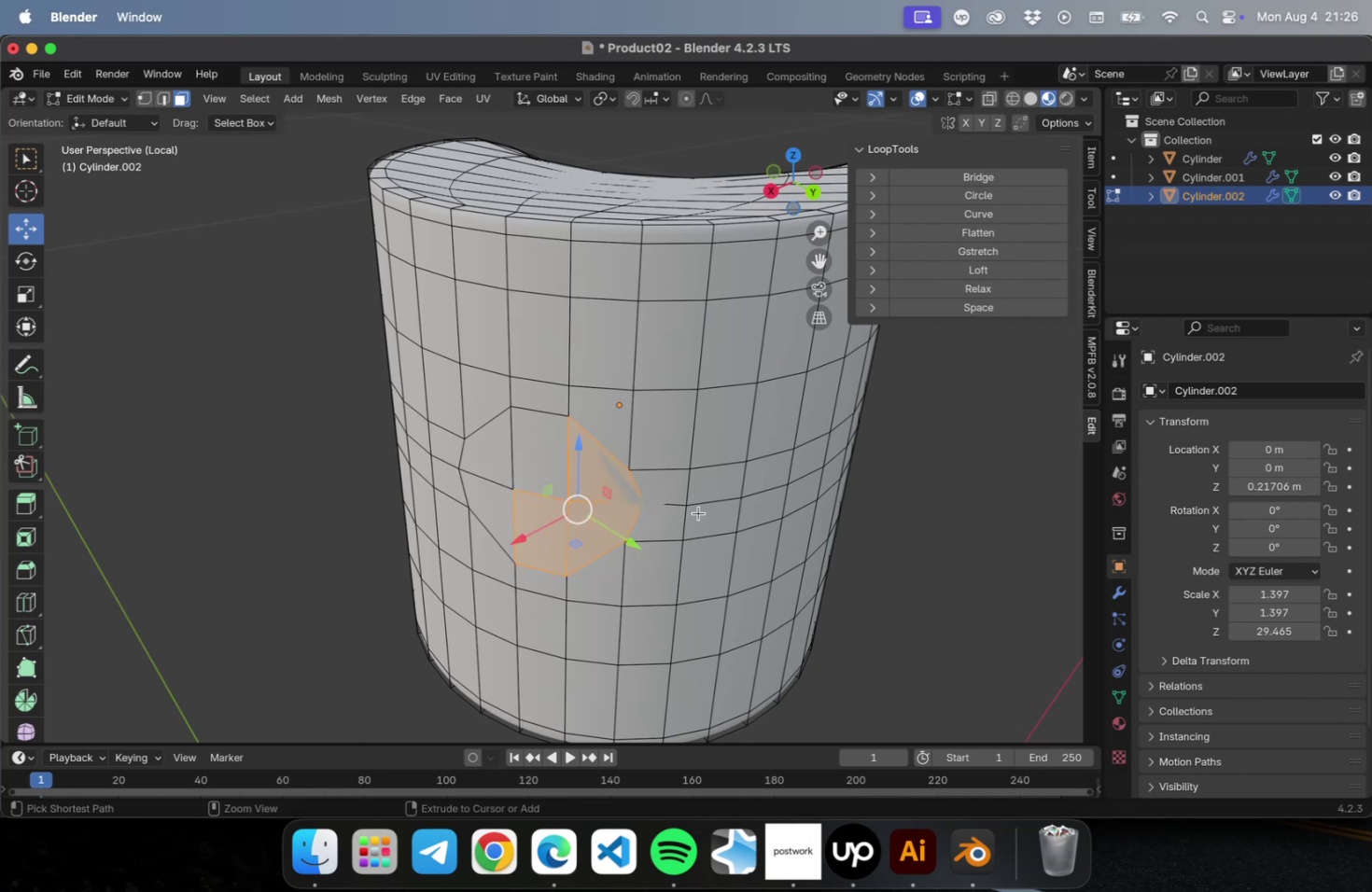 
key(Meta+Z)
 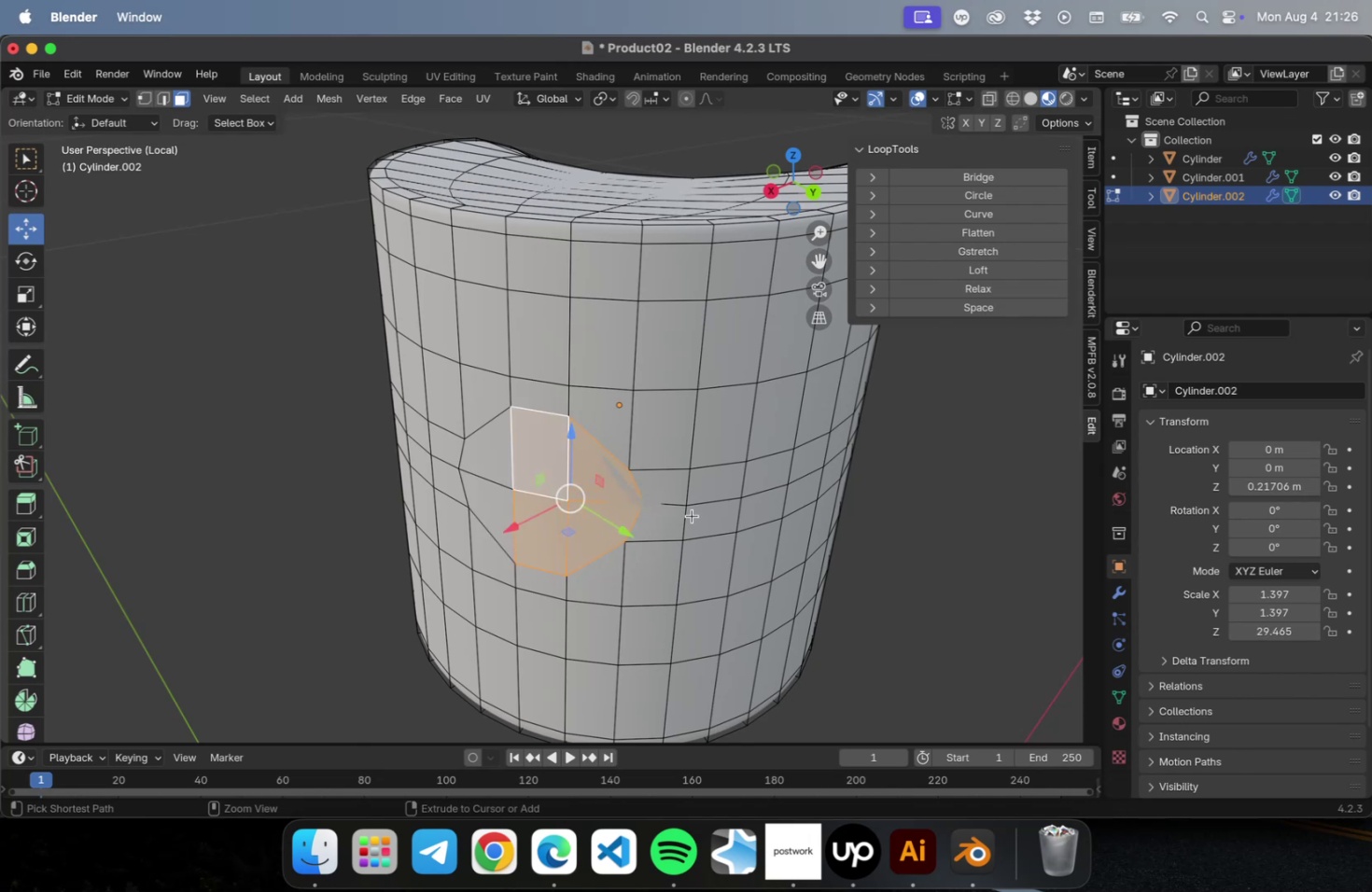 
key(Meta+Z)
 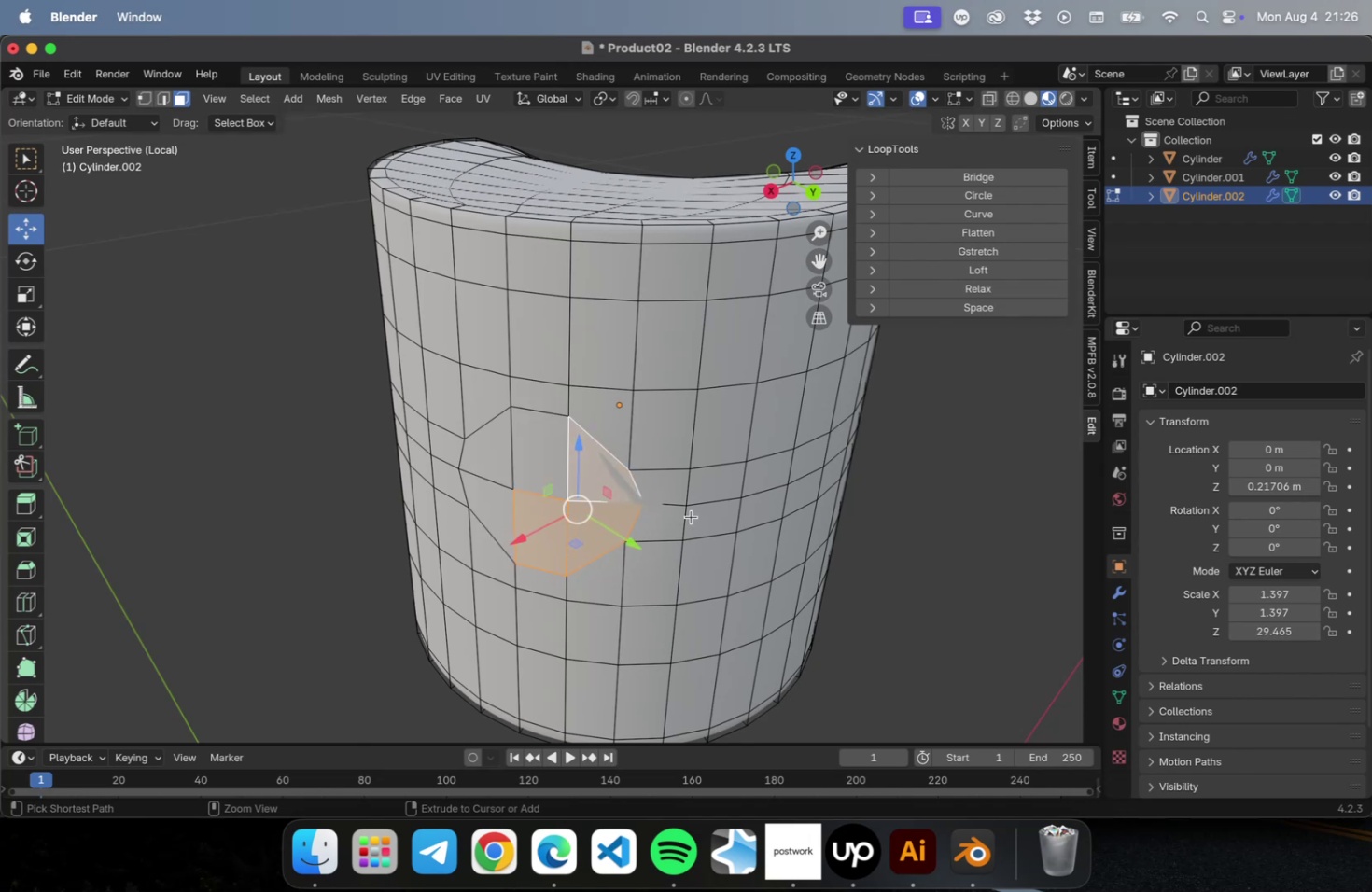 
key(Meta+Z)
 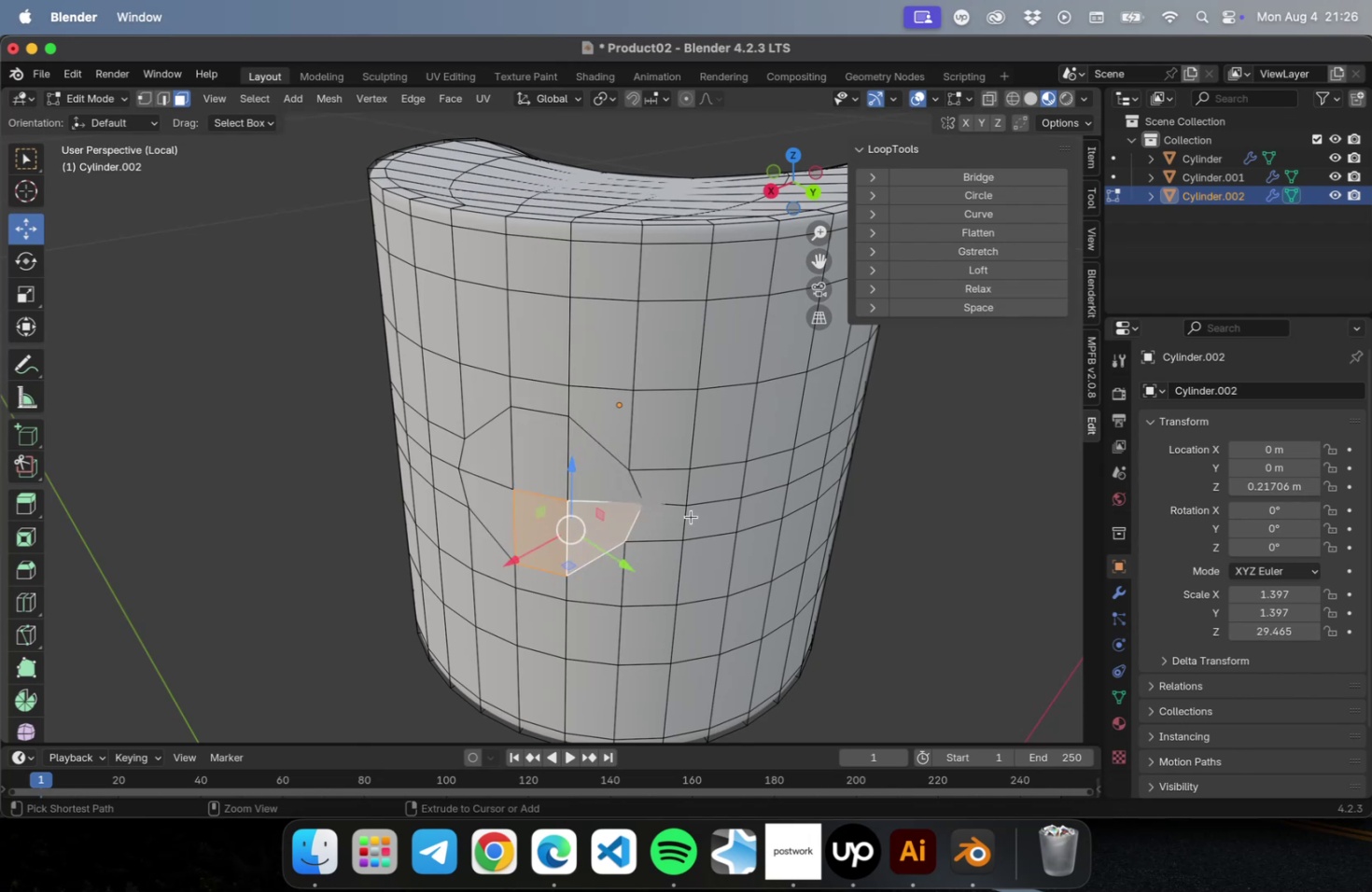 
key(Meta+Z)
 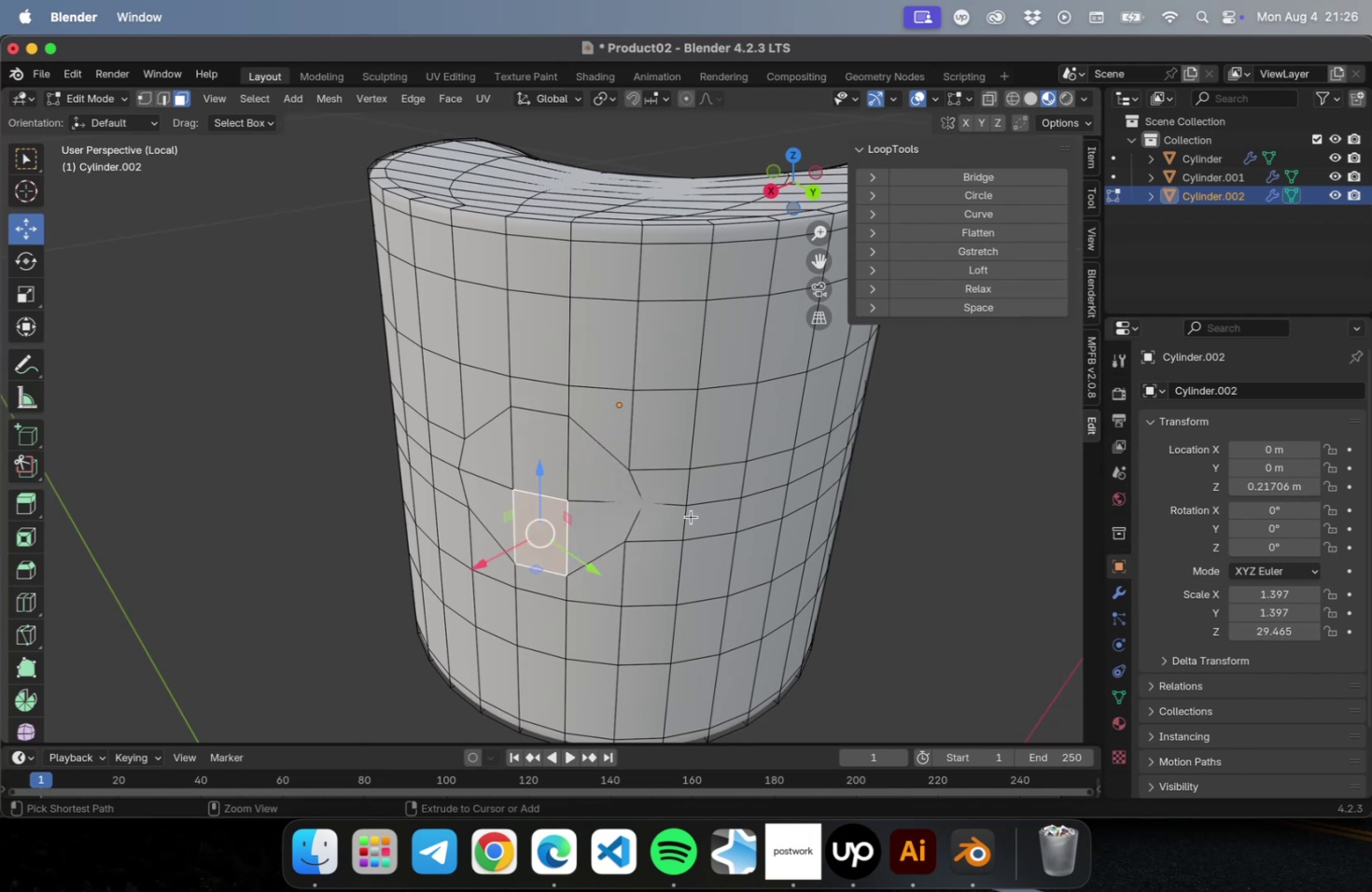 
key(Meta+Z)
 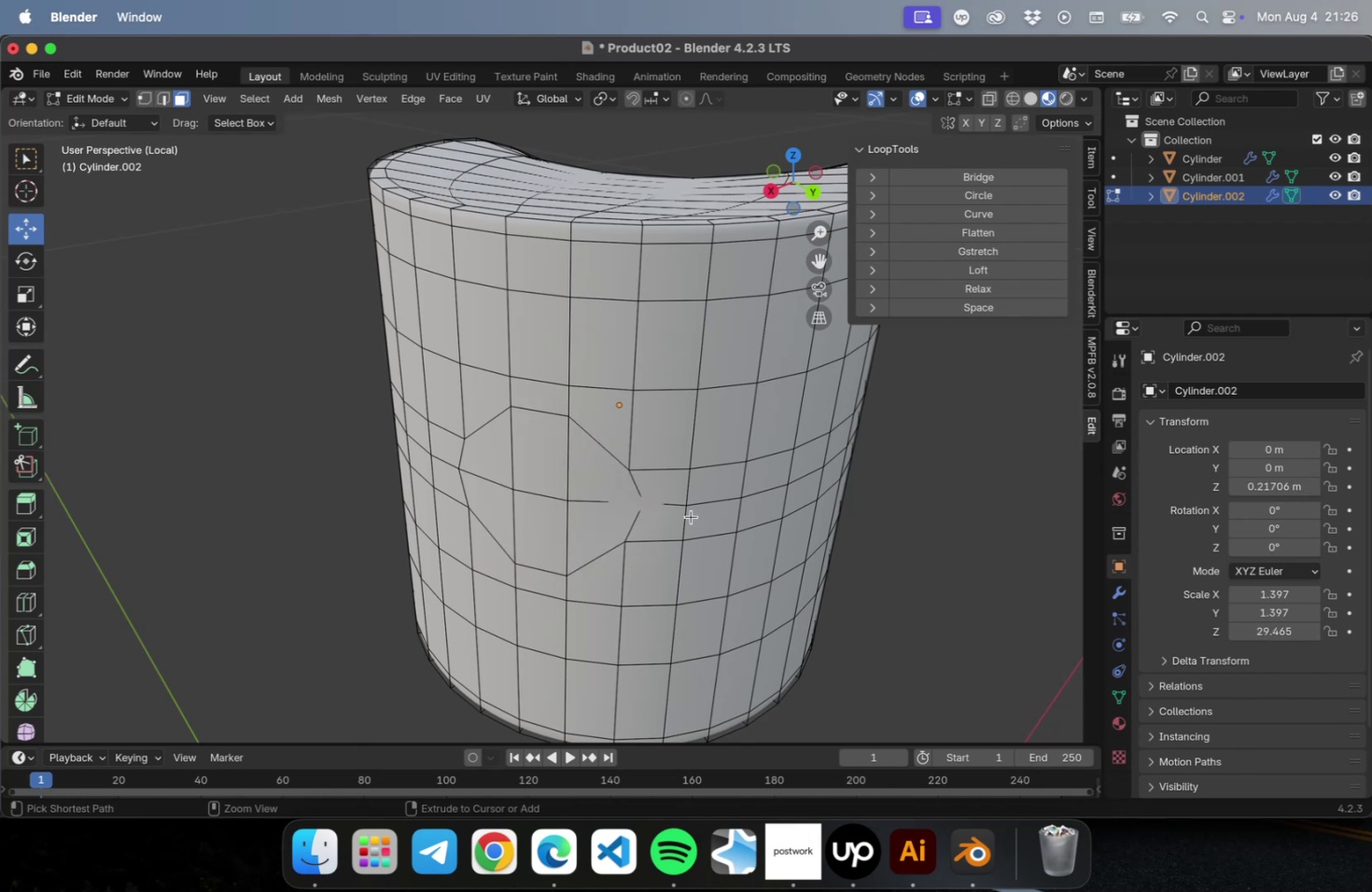 
key(Meta+Z)
 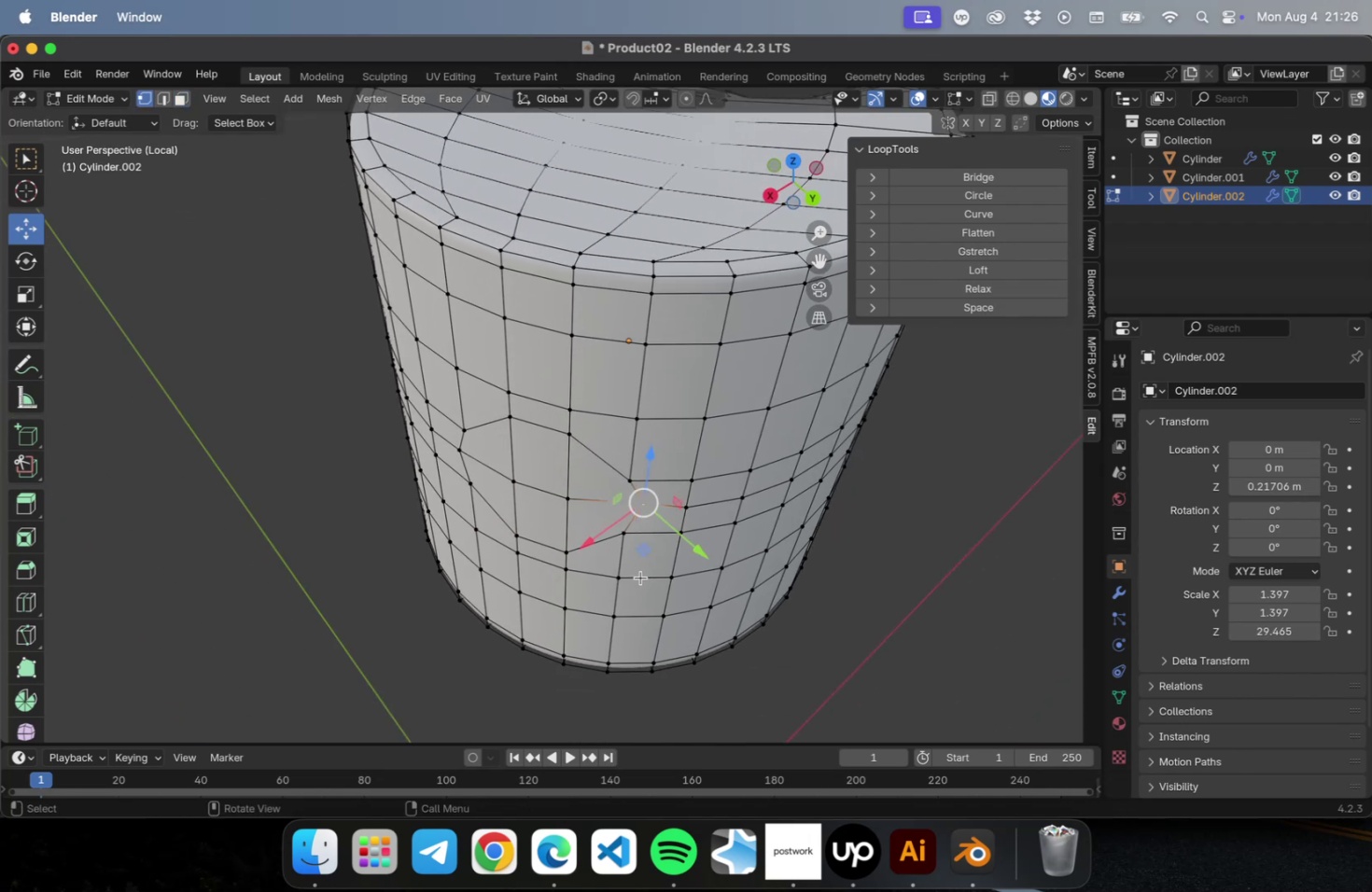 
left_click_drag(start_coordinate=[644, 555], to_coordinate=[642, 565])
 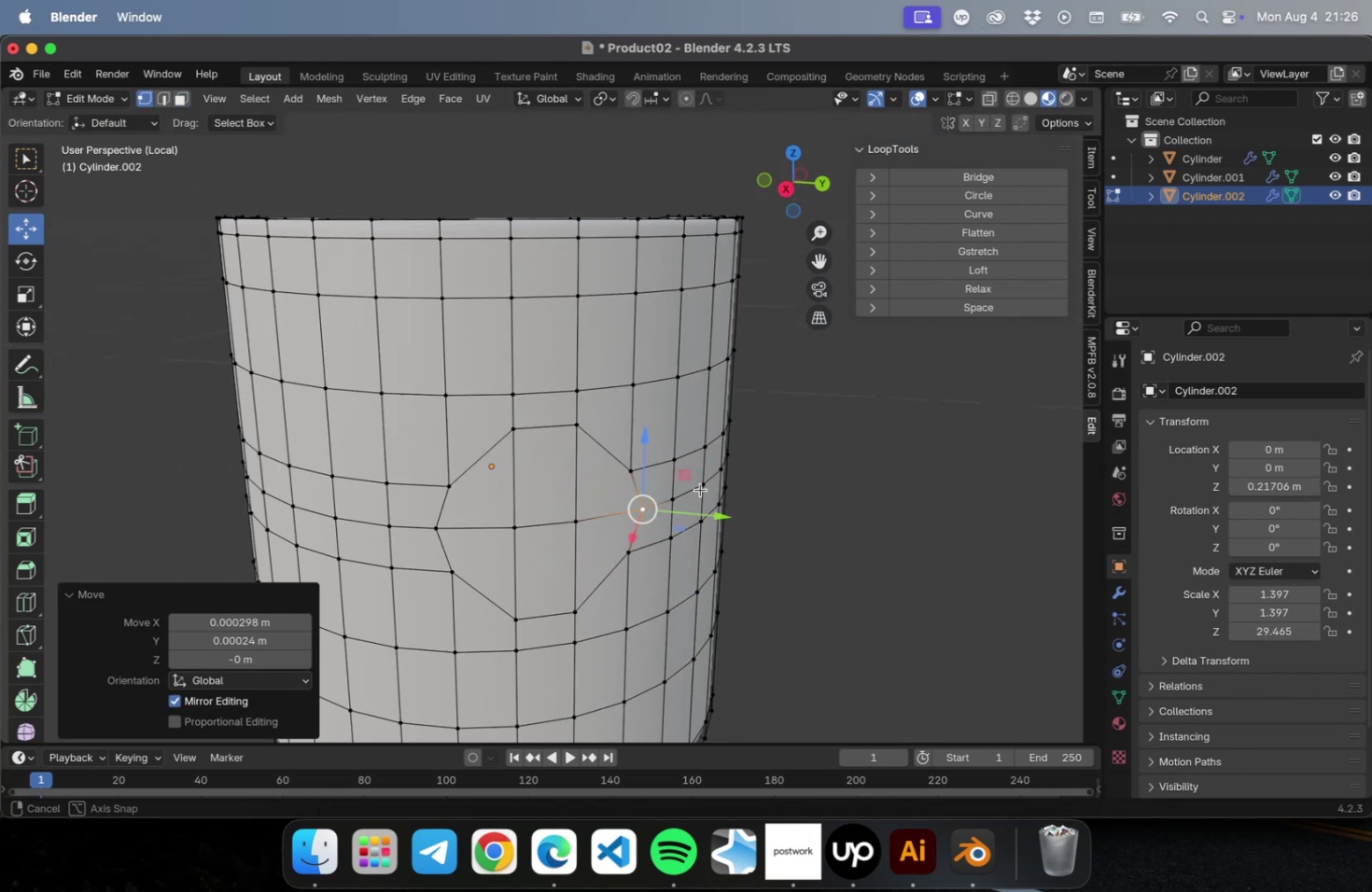 
key(3)
 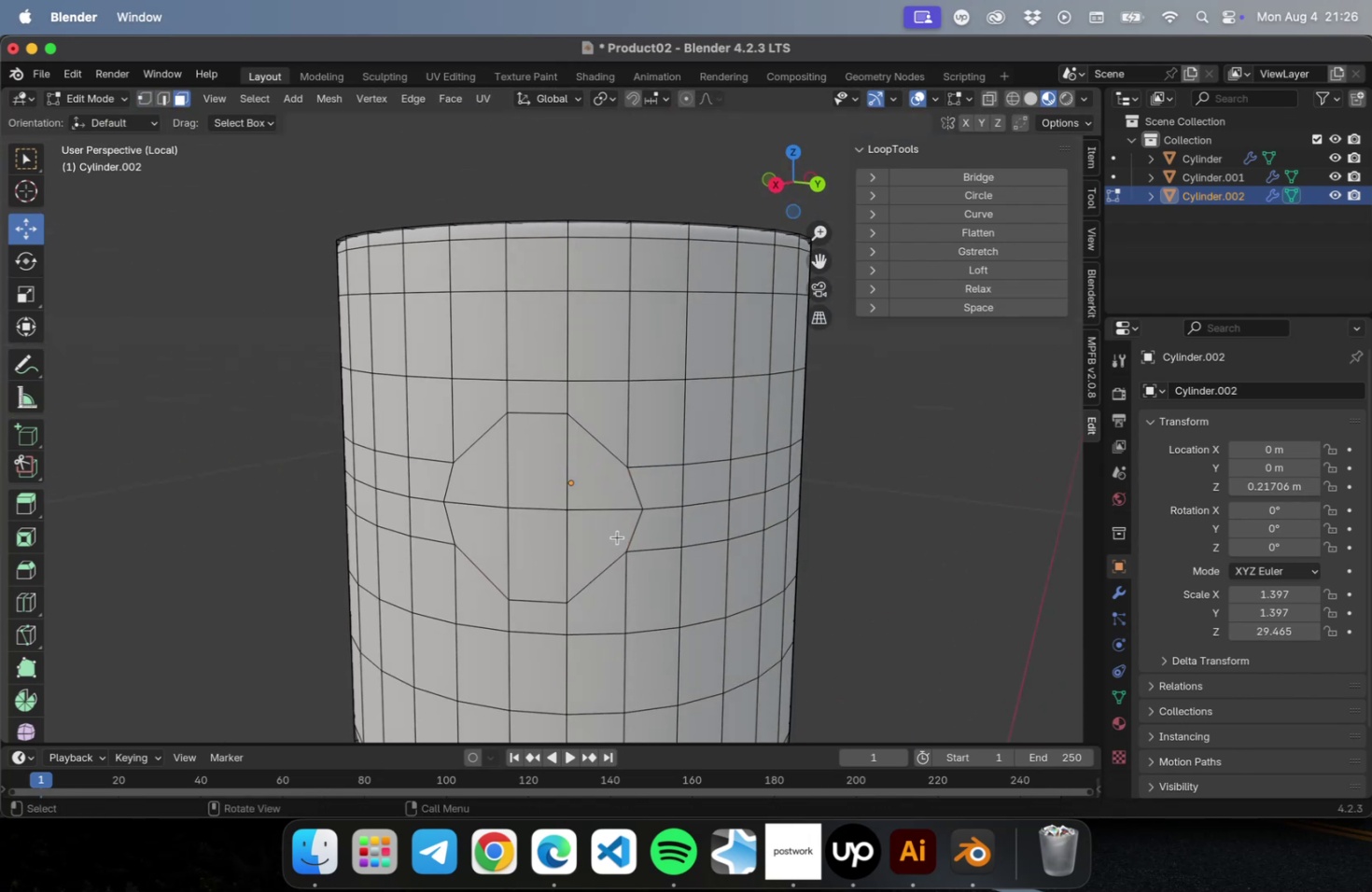 
left_click([617, 537])
 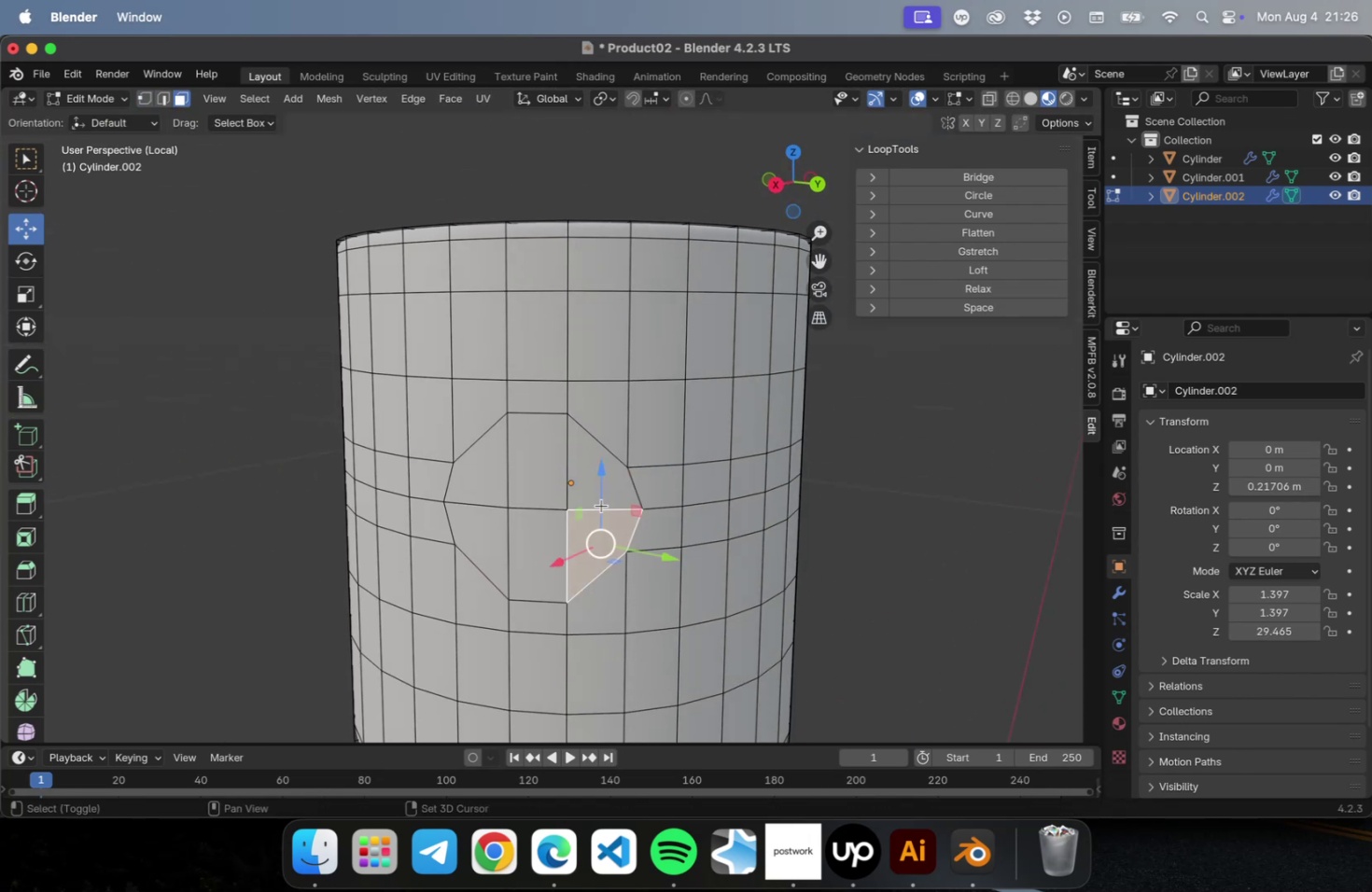 
hold_key(key=ShiftLeft, duration=1.77)
double_click([595, 491])
 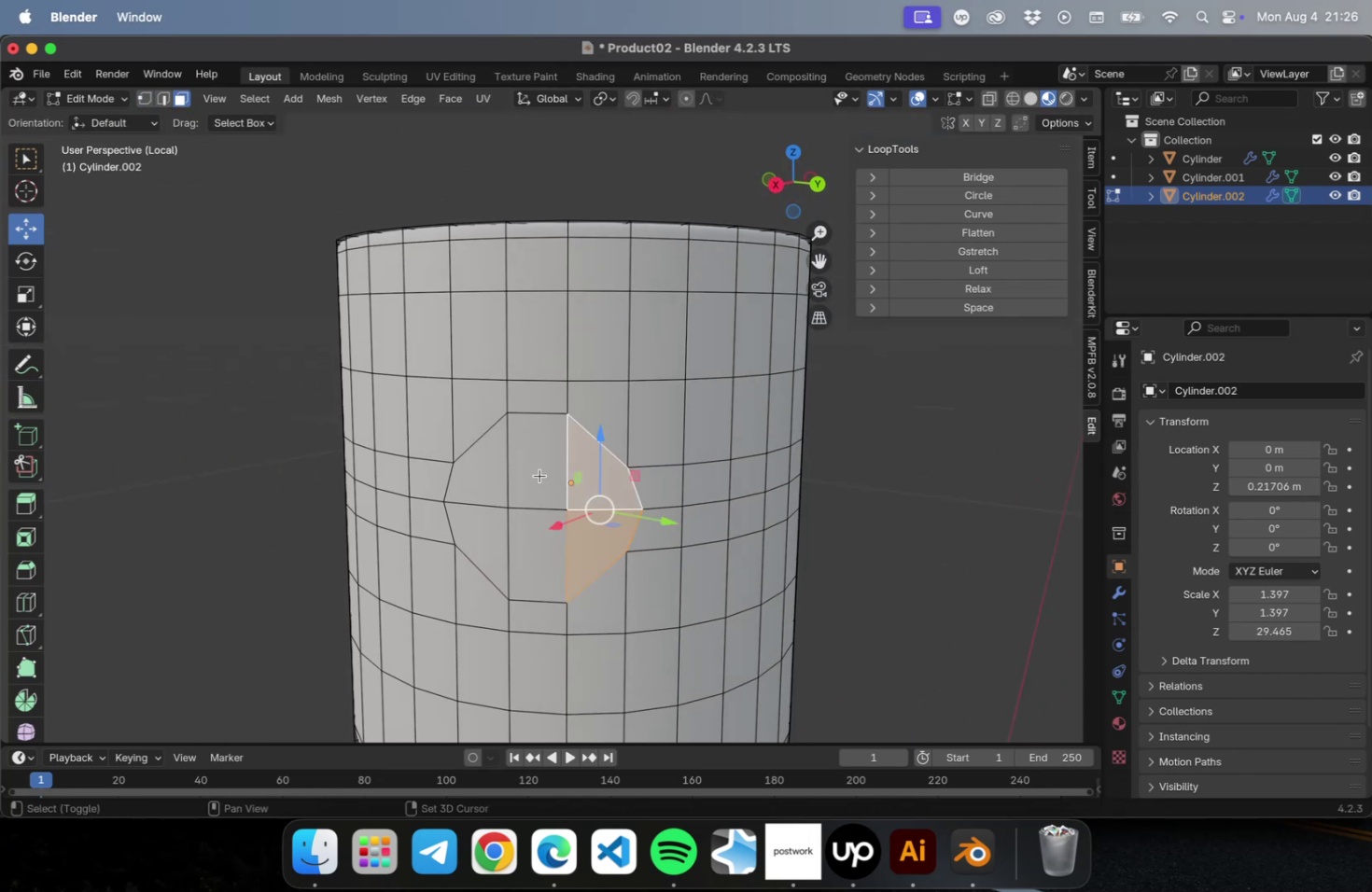 
triple_click([539, 475])
 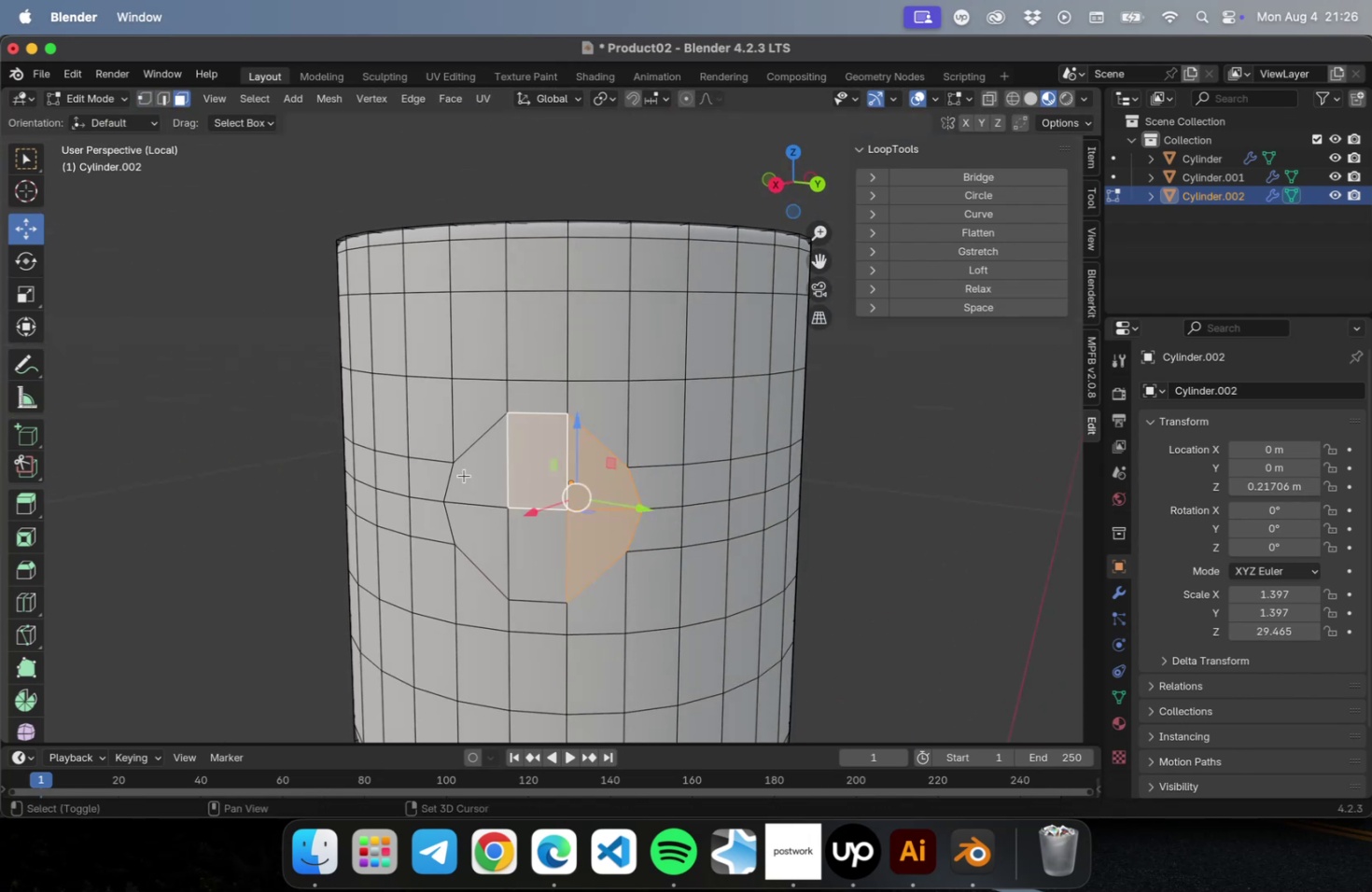 
triple_click([464, 475])
 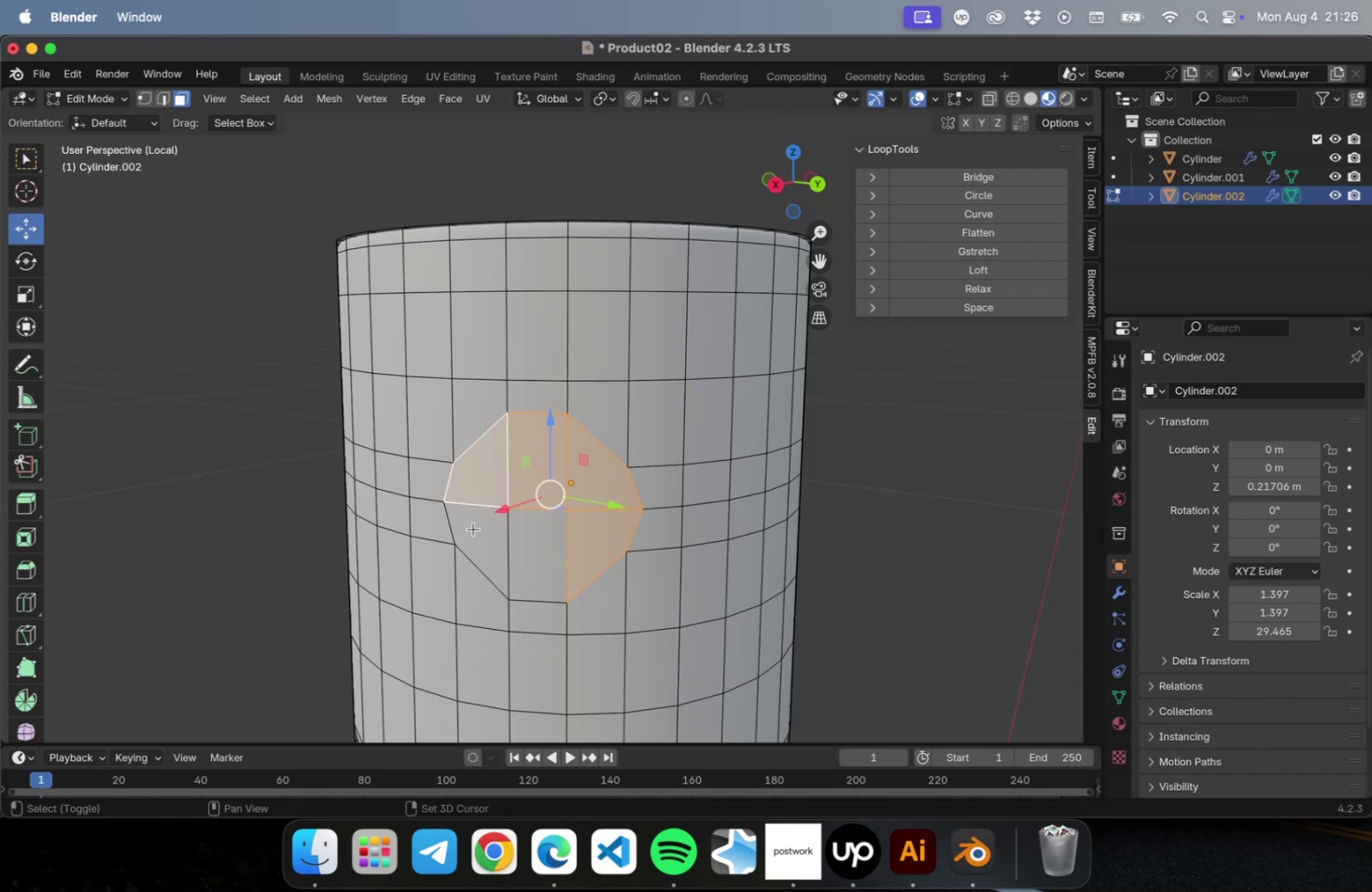 
triple_click([473, 528])
 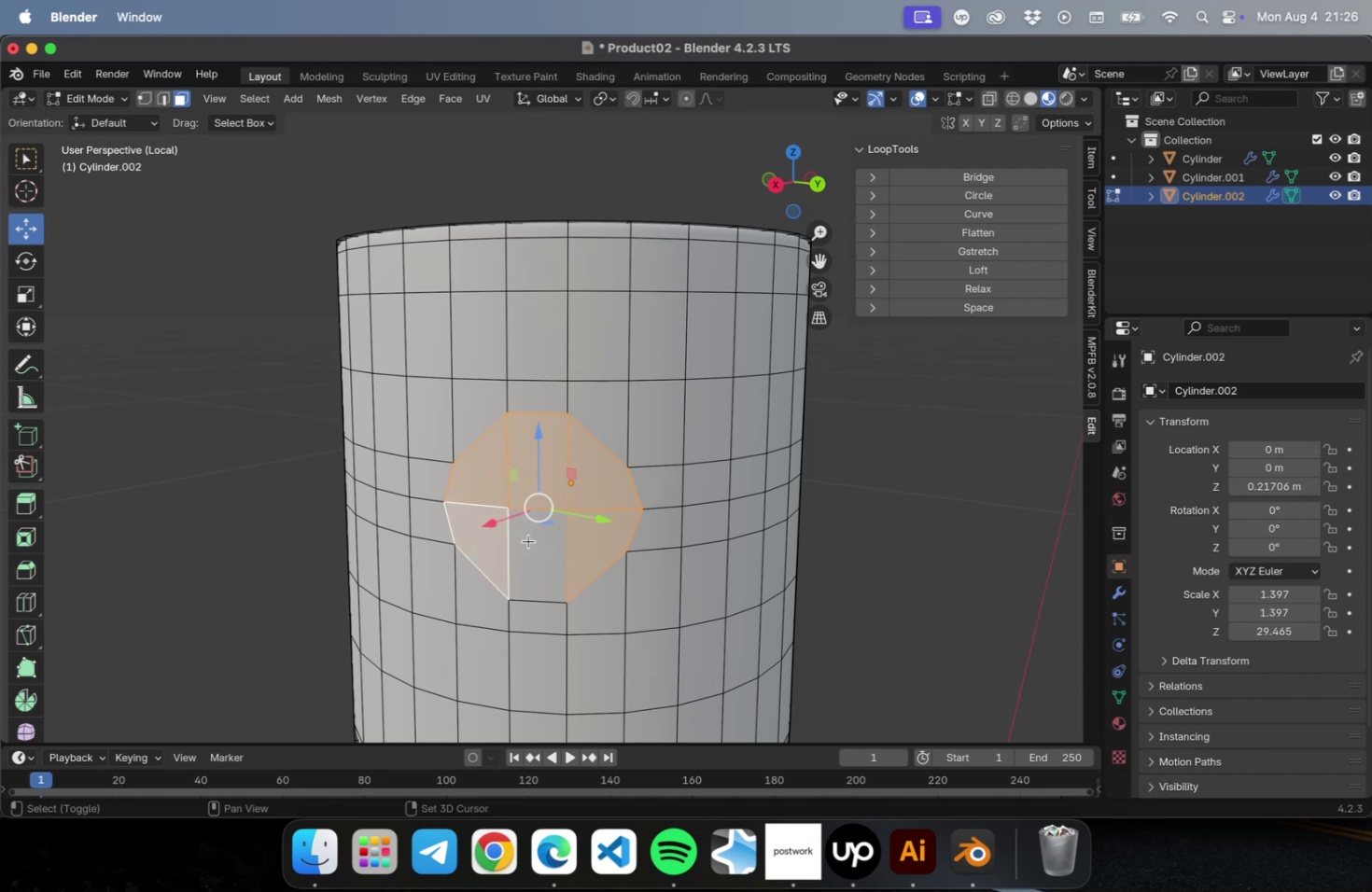 
triple_click([528, 540])
 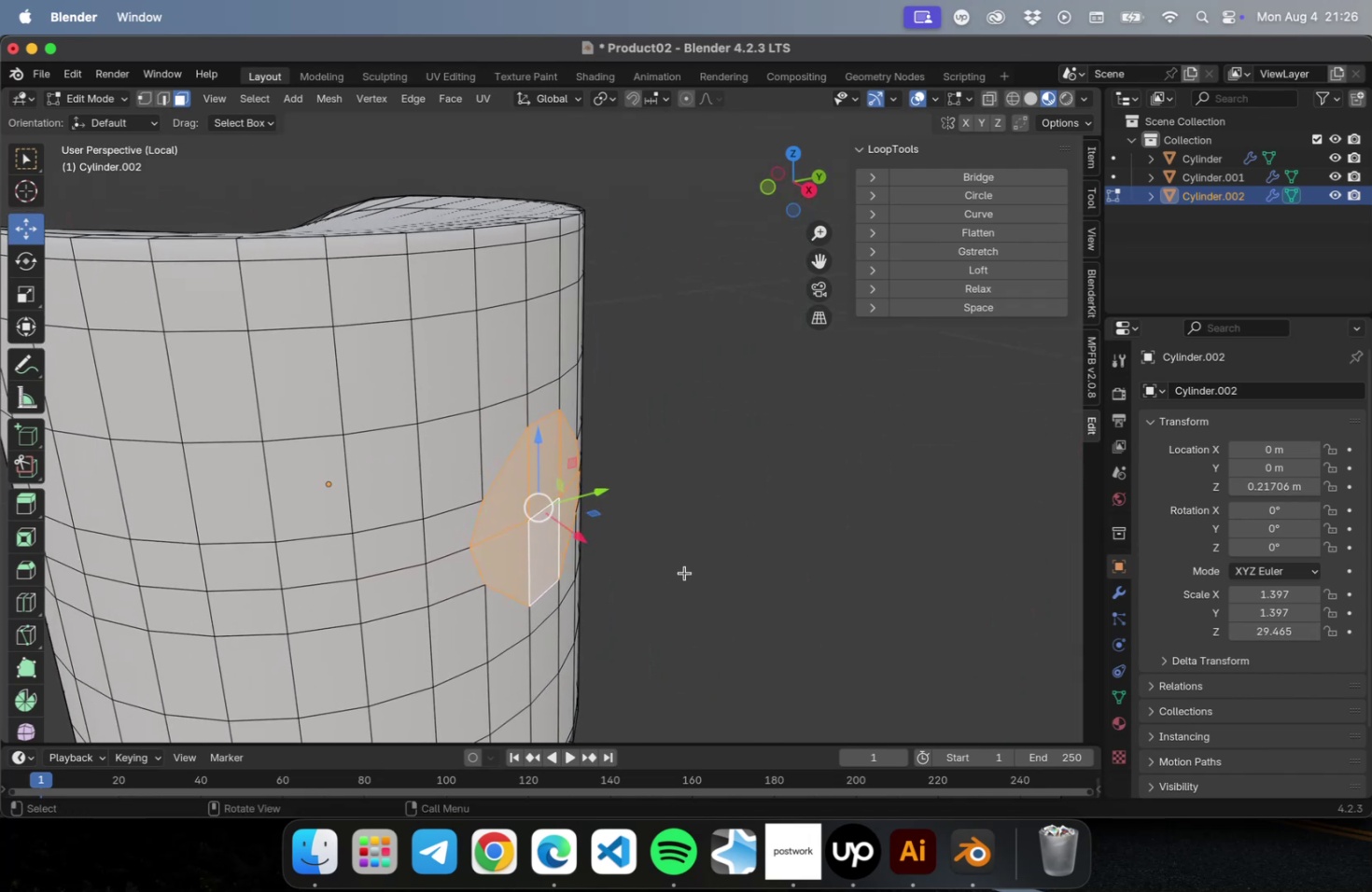 
key(E)
 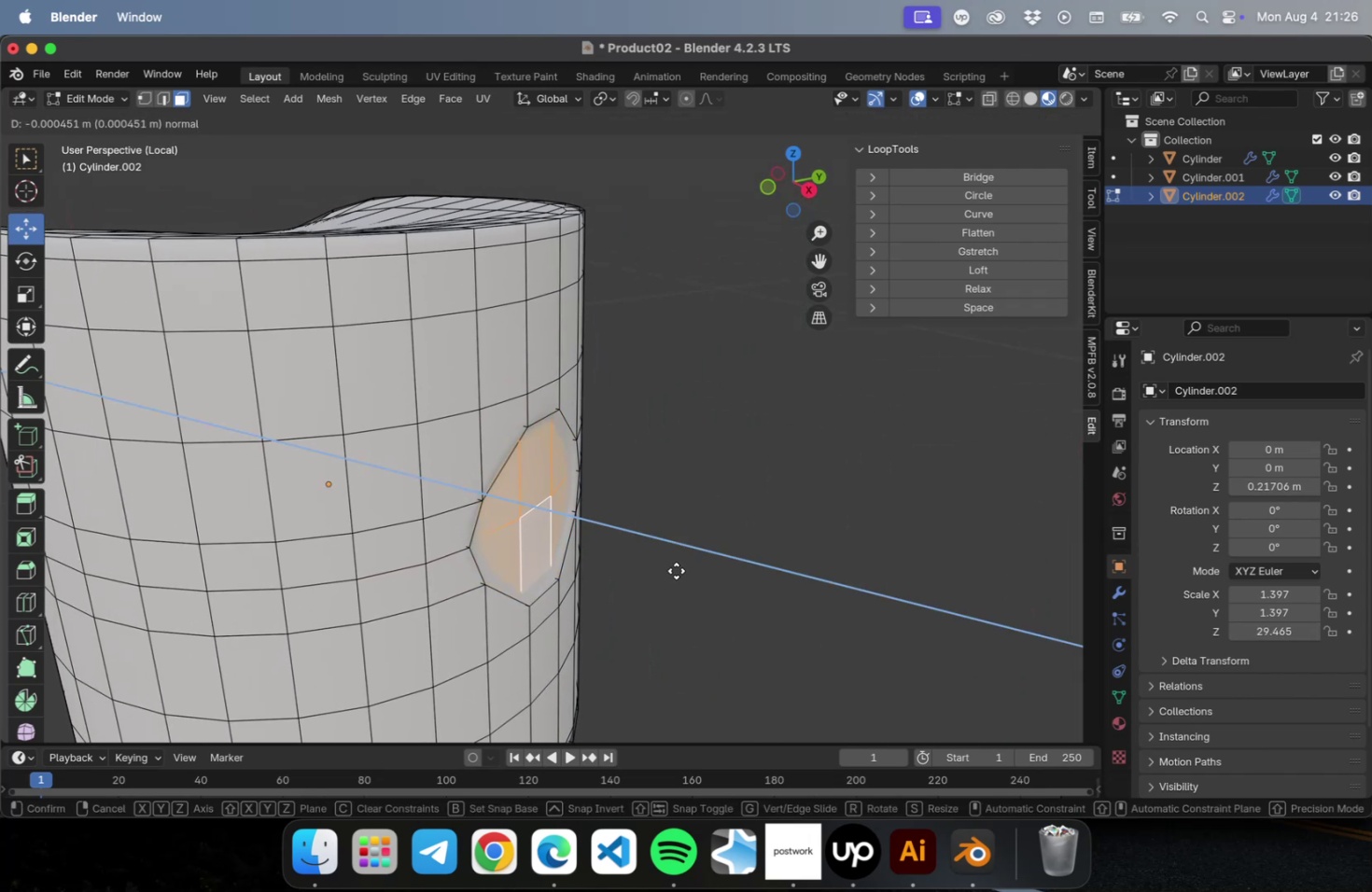 
left_click([676, 570])
 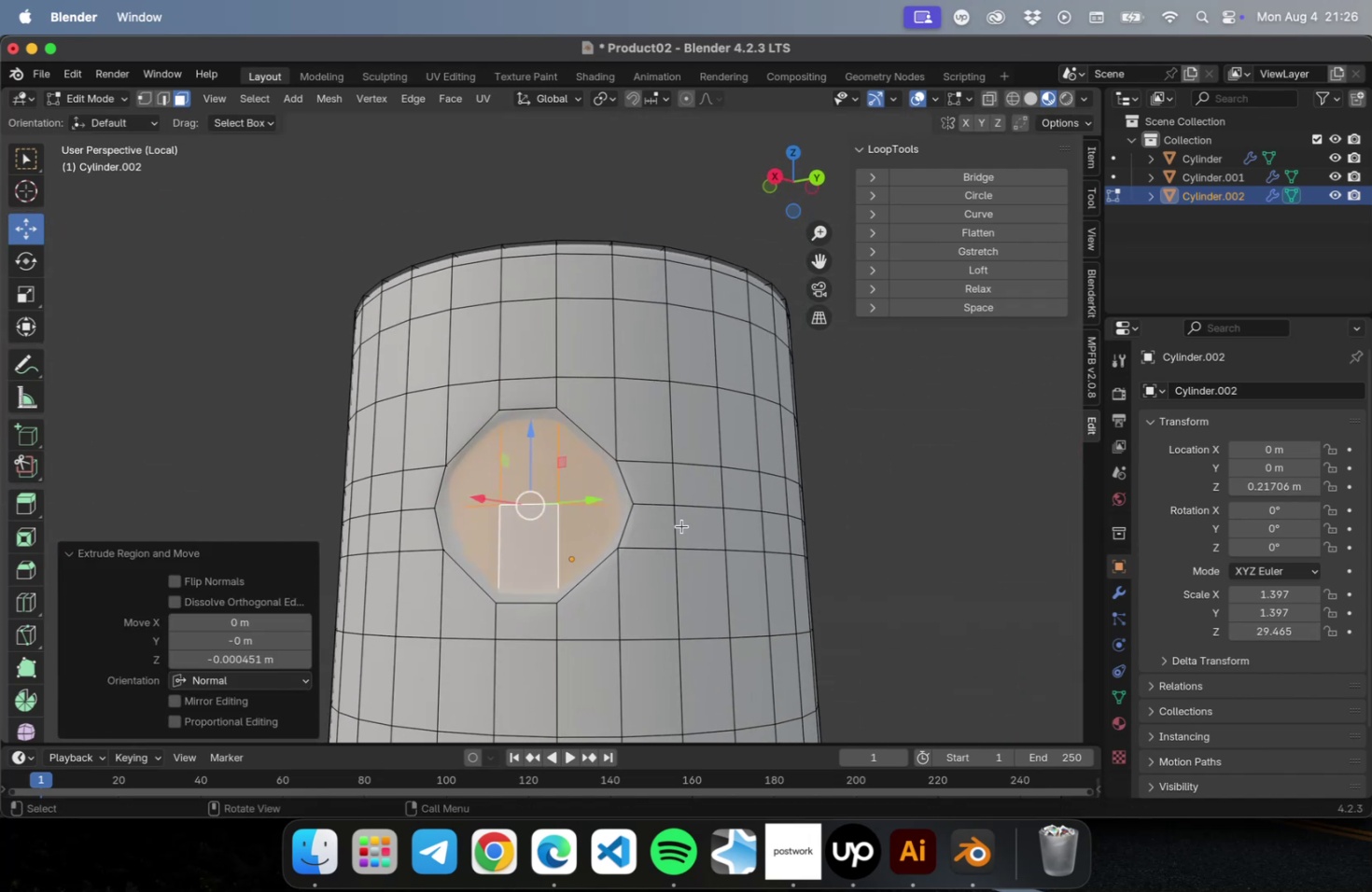 
key(S)
 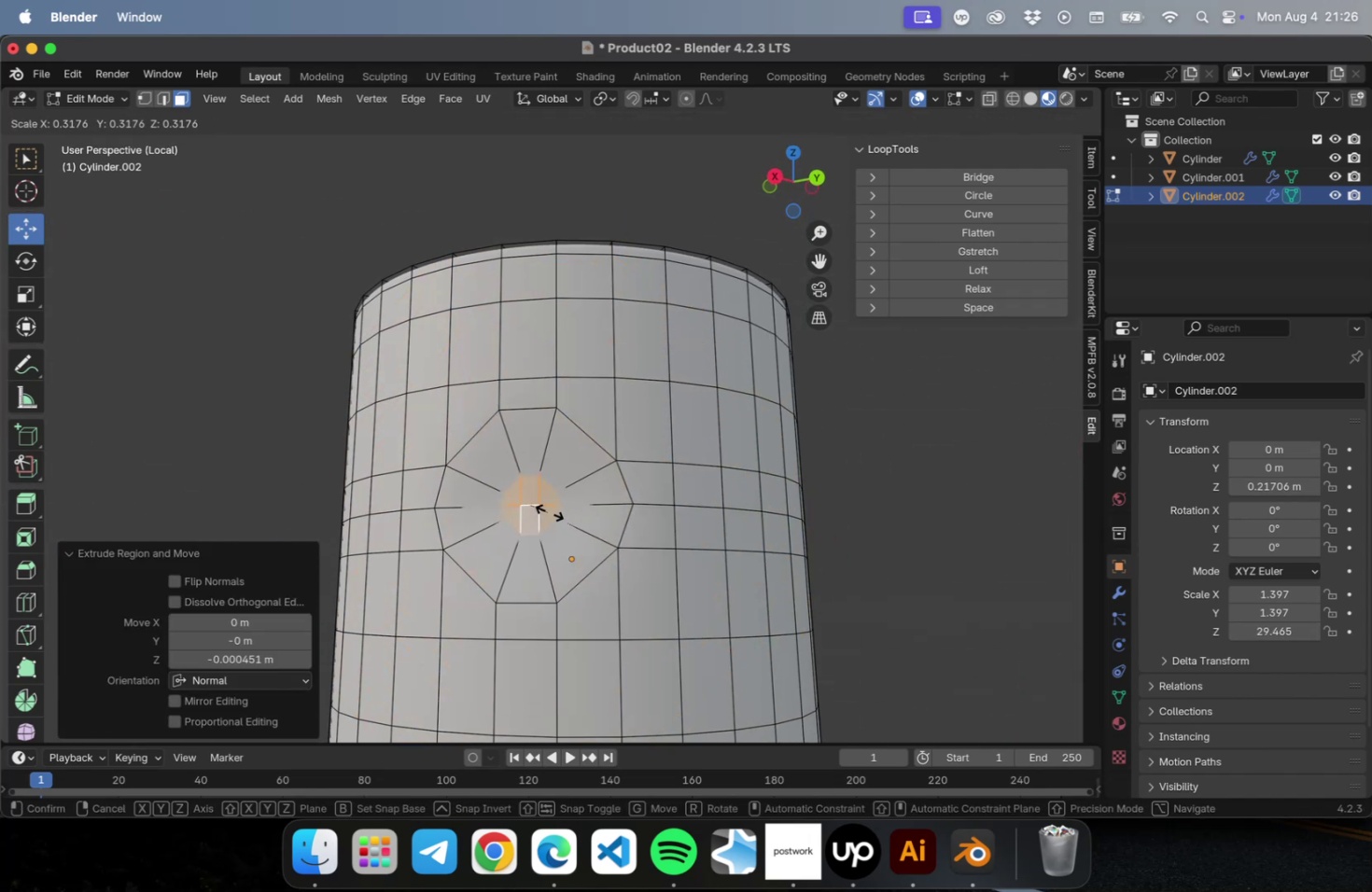 
key(Escape)
 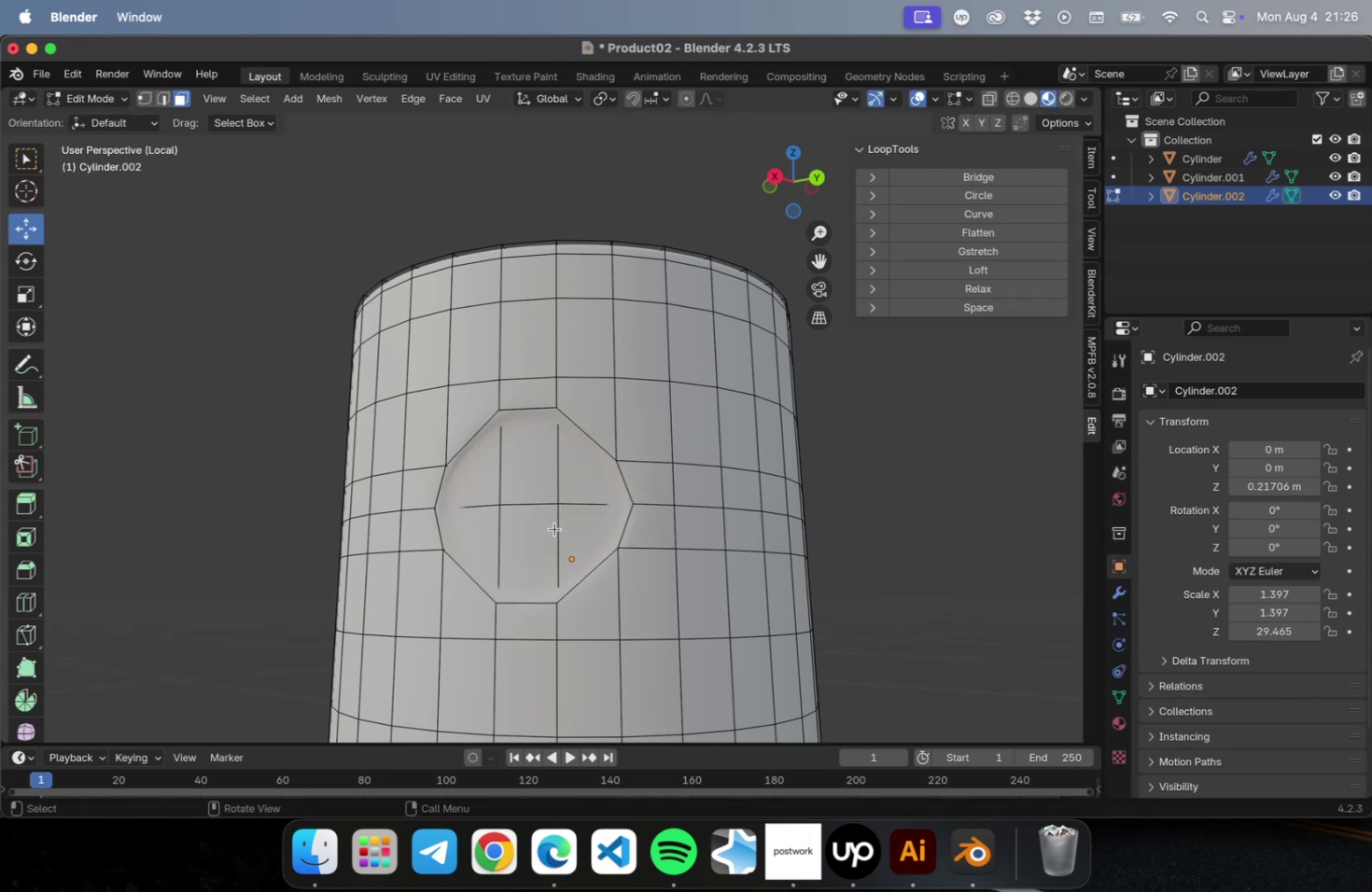 
scroll: coordinate [504, 547], scroll_direction: up, amount: 9.0
 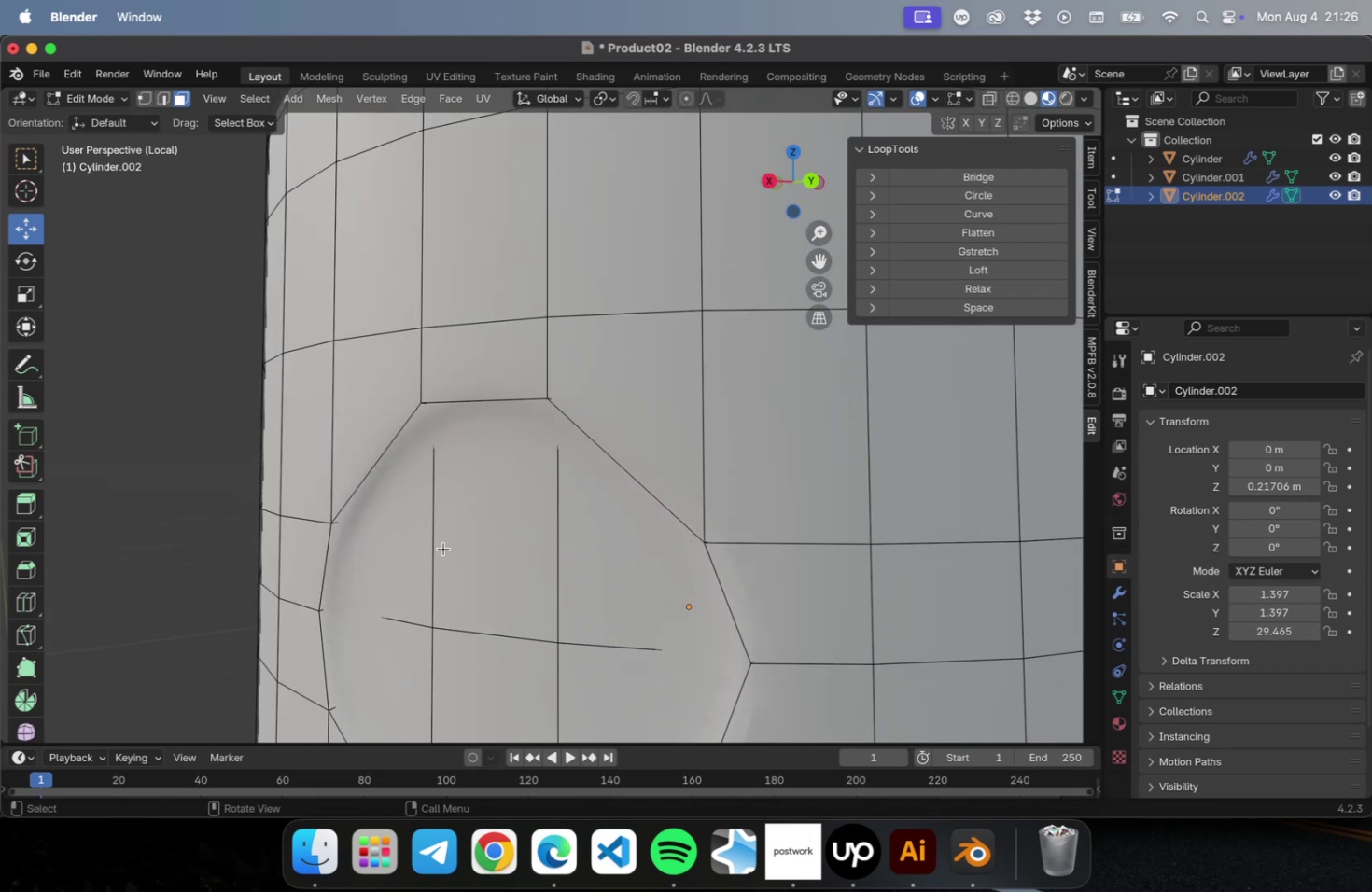 
key(Meta+CommandLeft)
 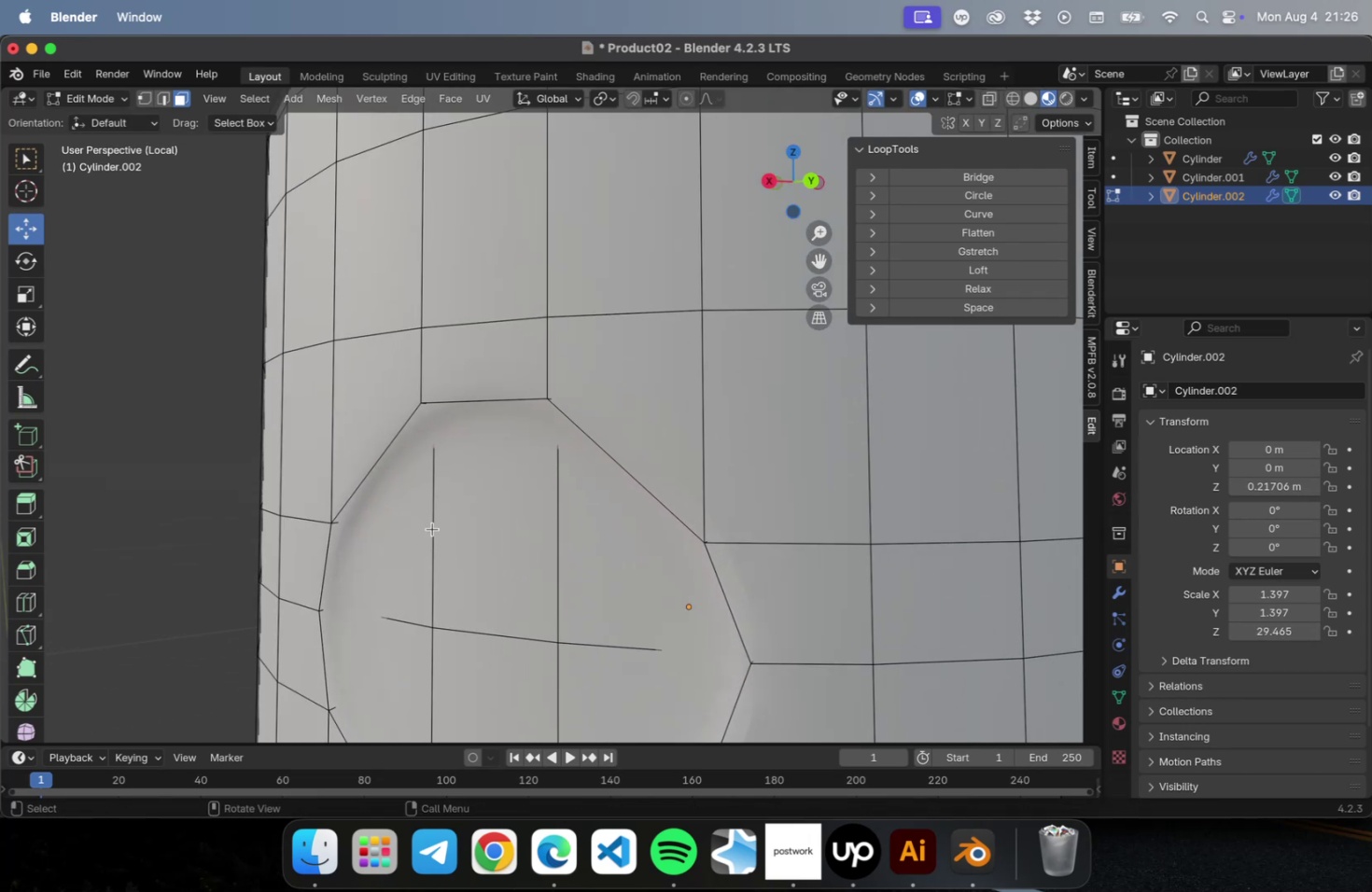 
key(Meta+R)
 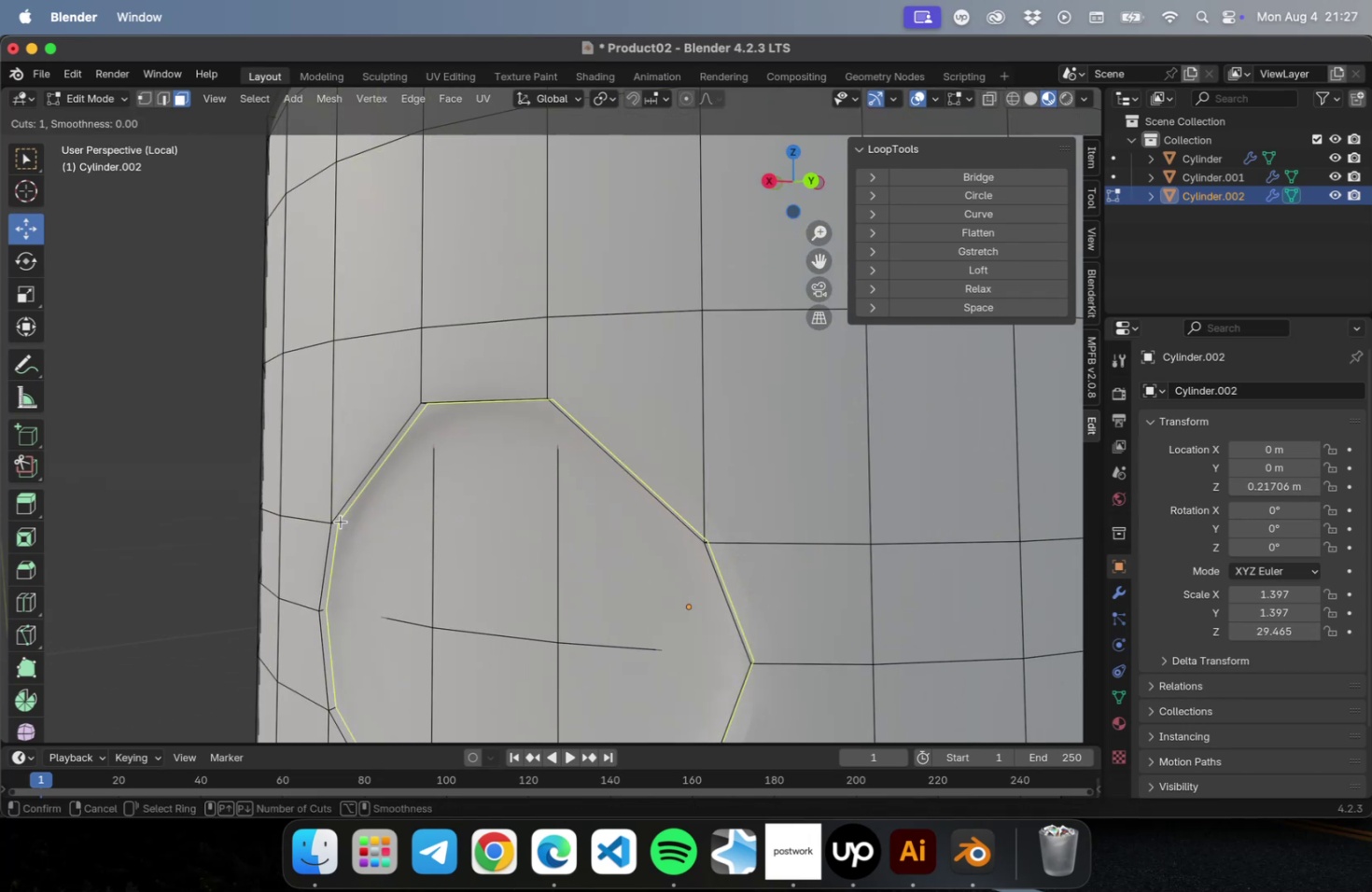 
left_click([339, 521])
 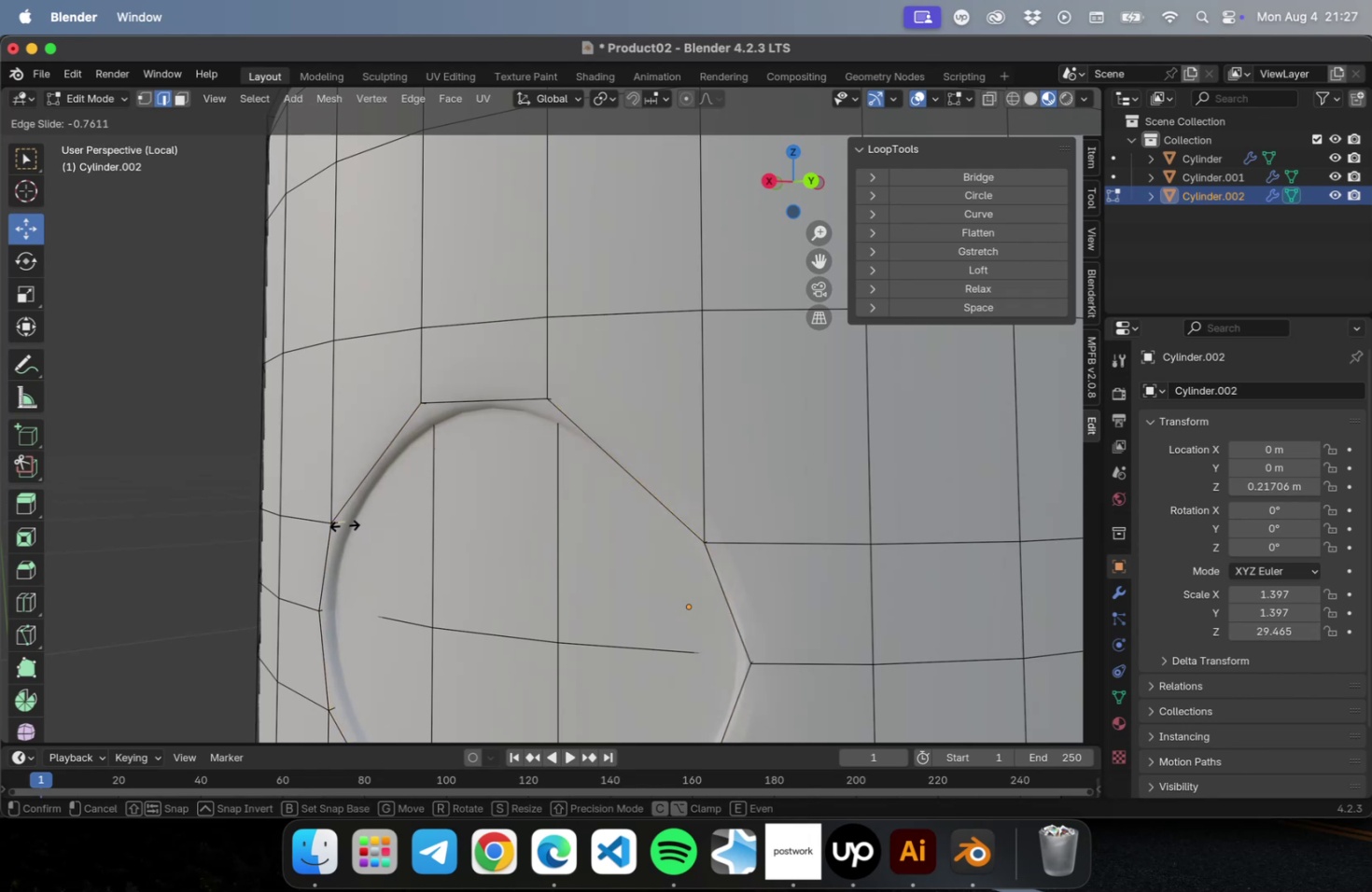 
wait(5.6)
 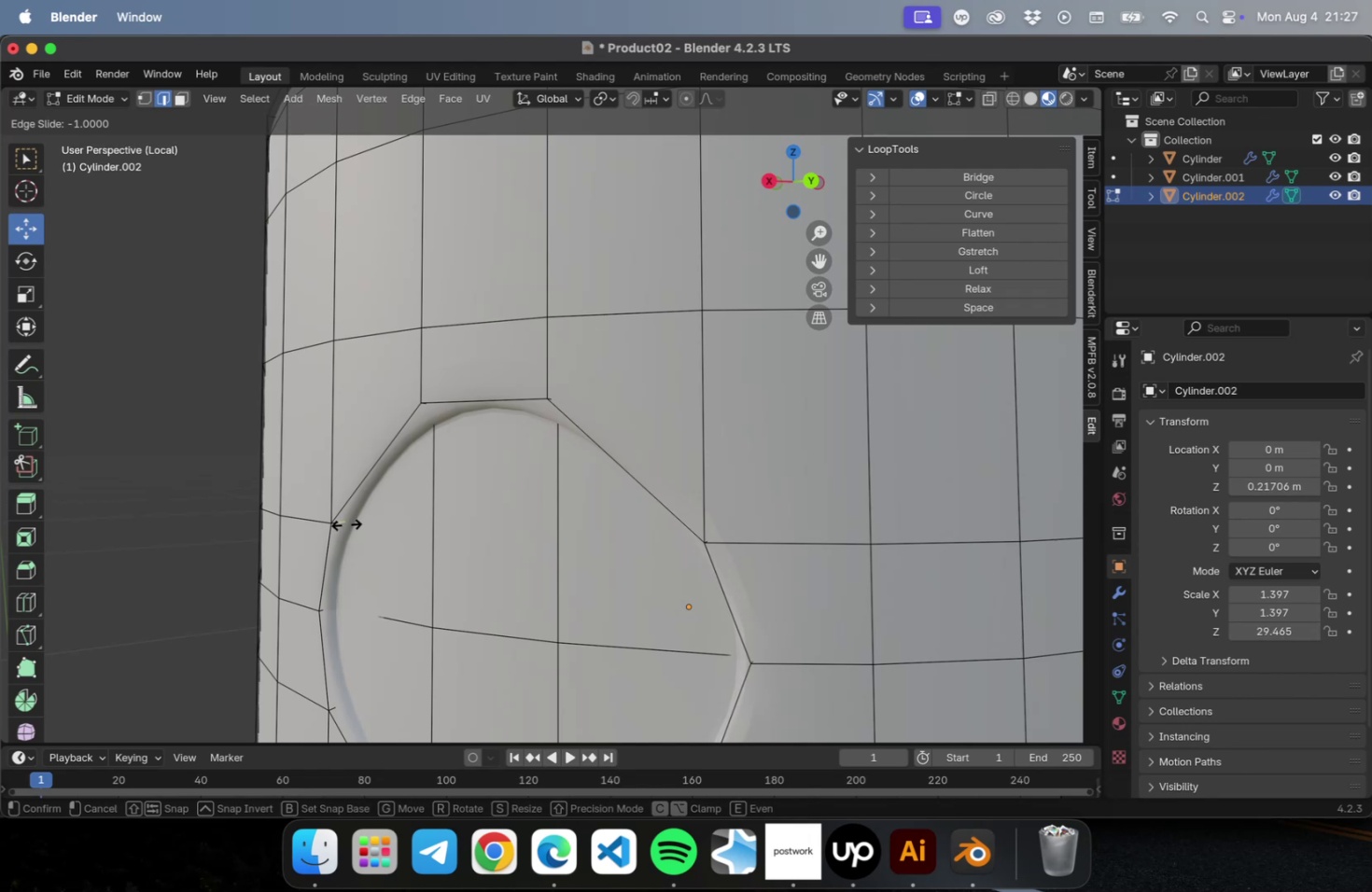 
left_click([345, 523])
 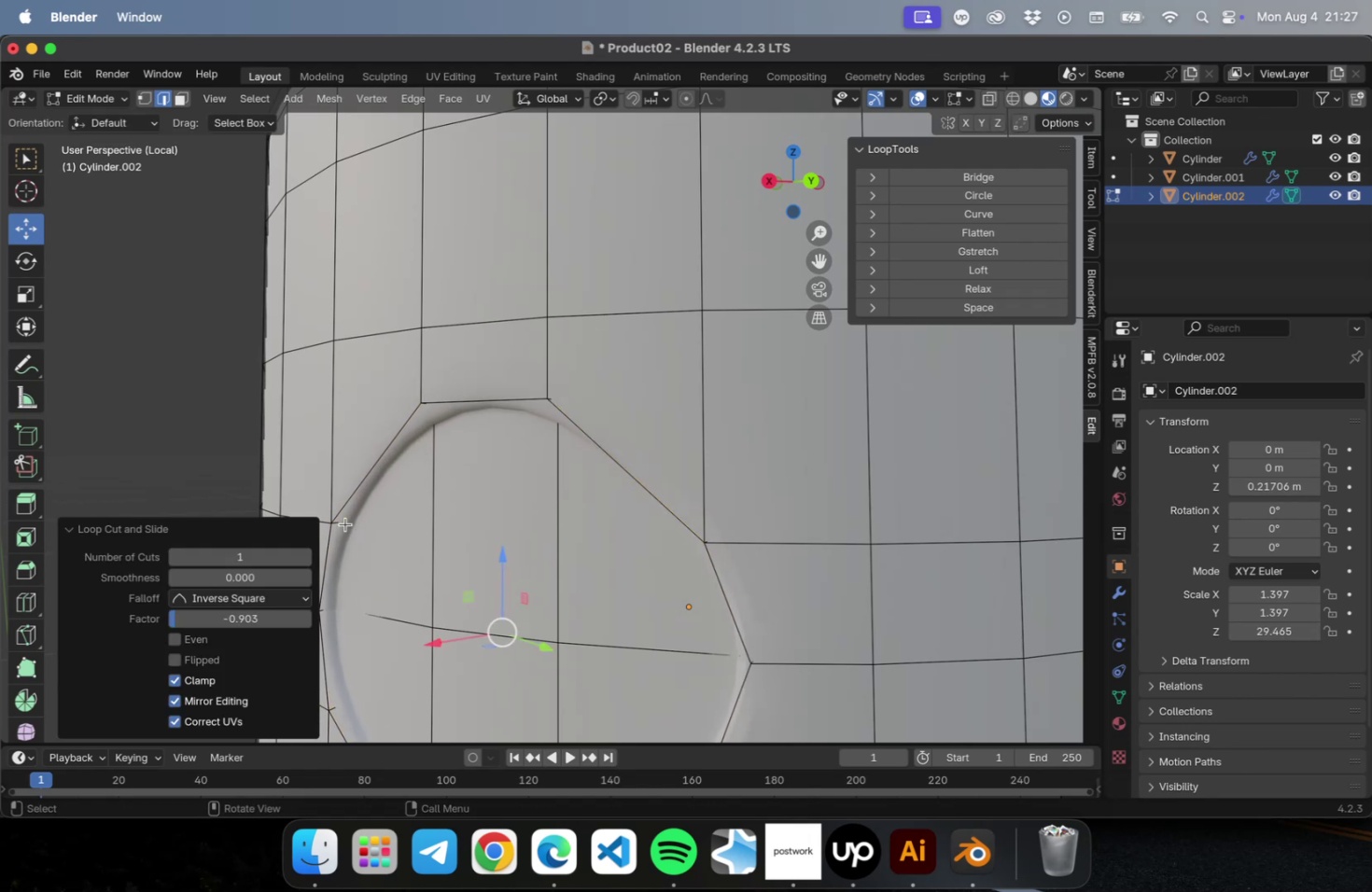 
key(Meta+R)
 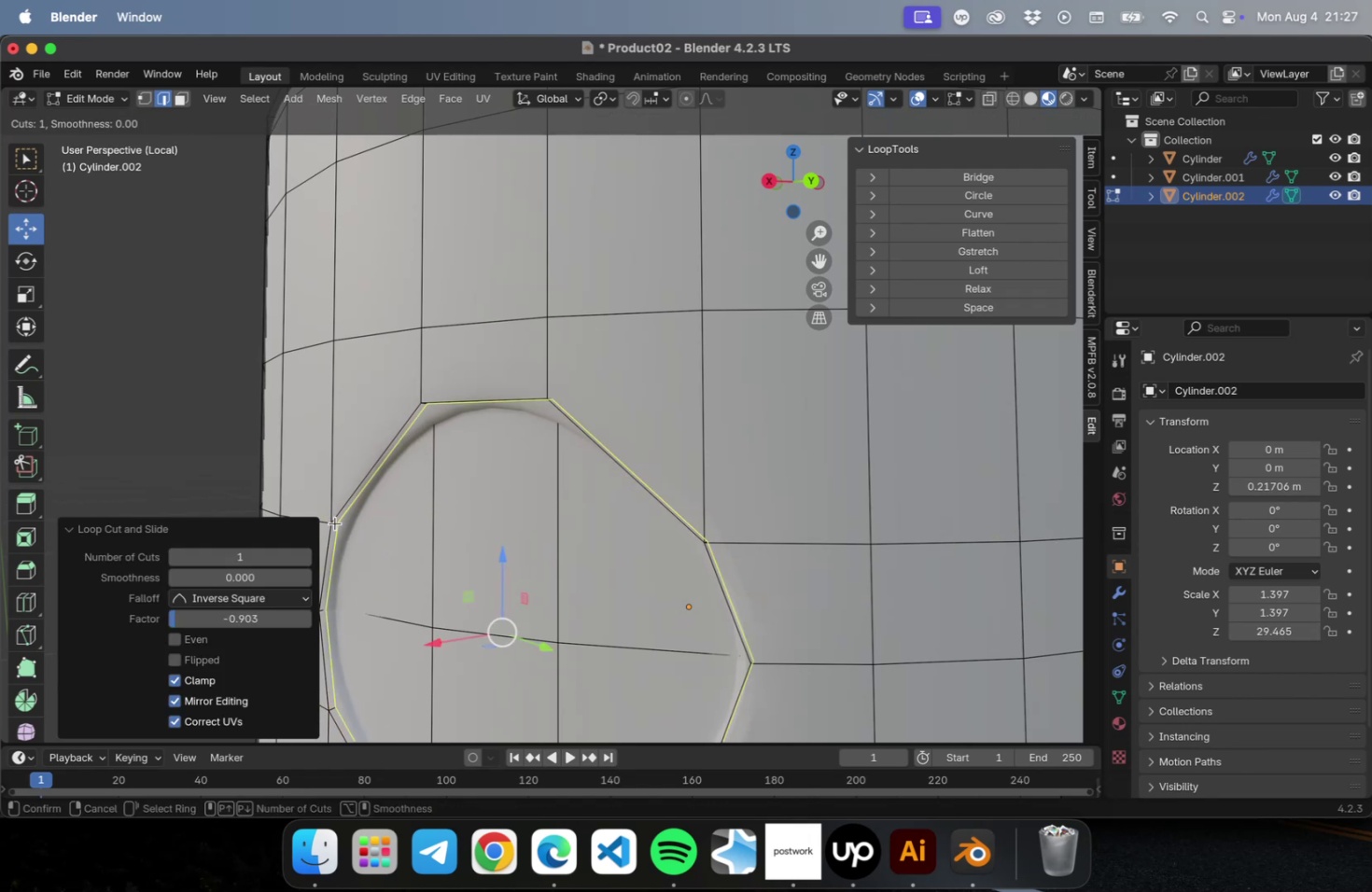 
left_click([335, 523])
 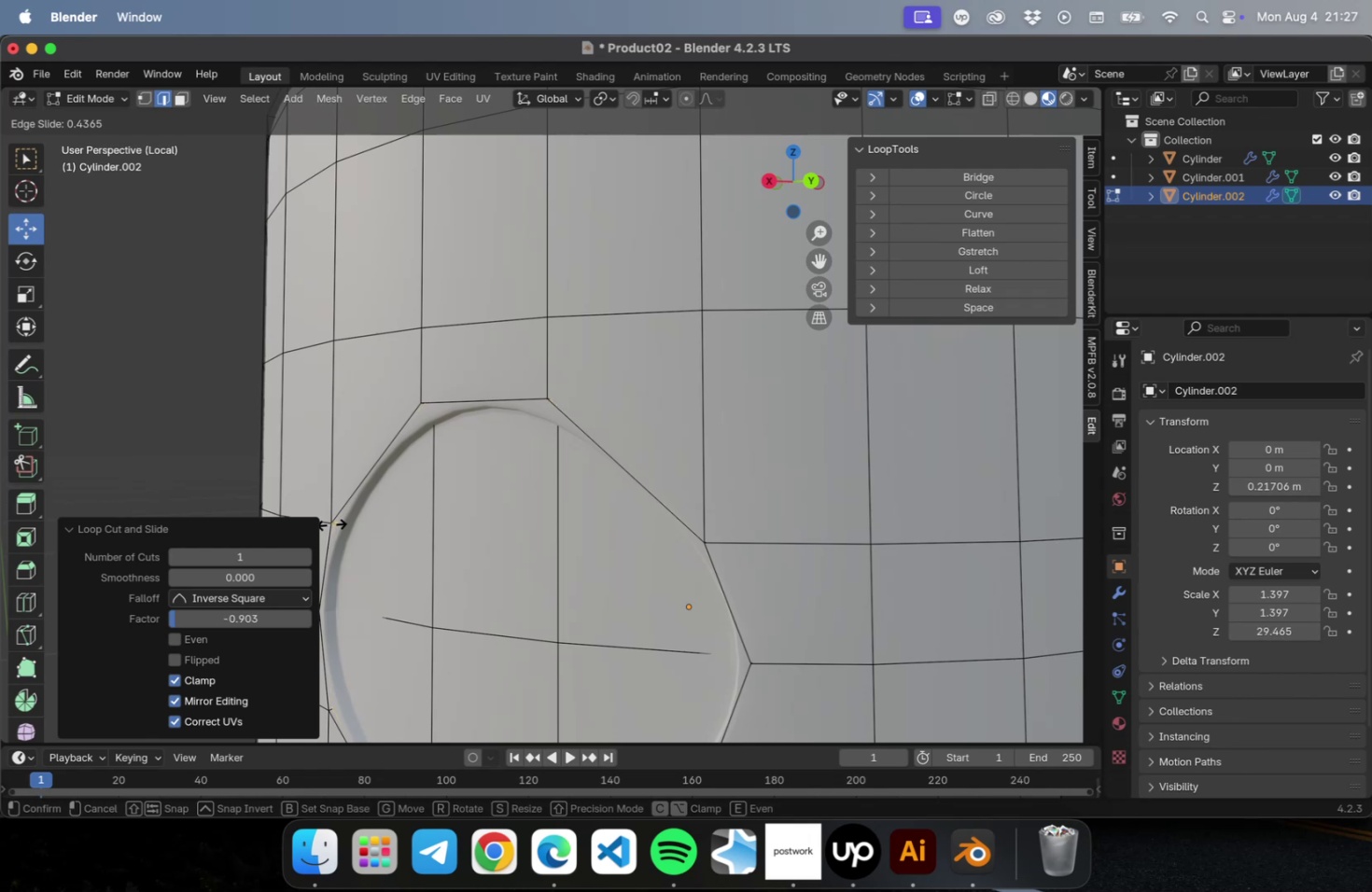 
left_click([330, 523])
 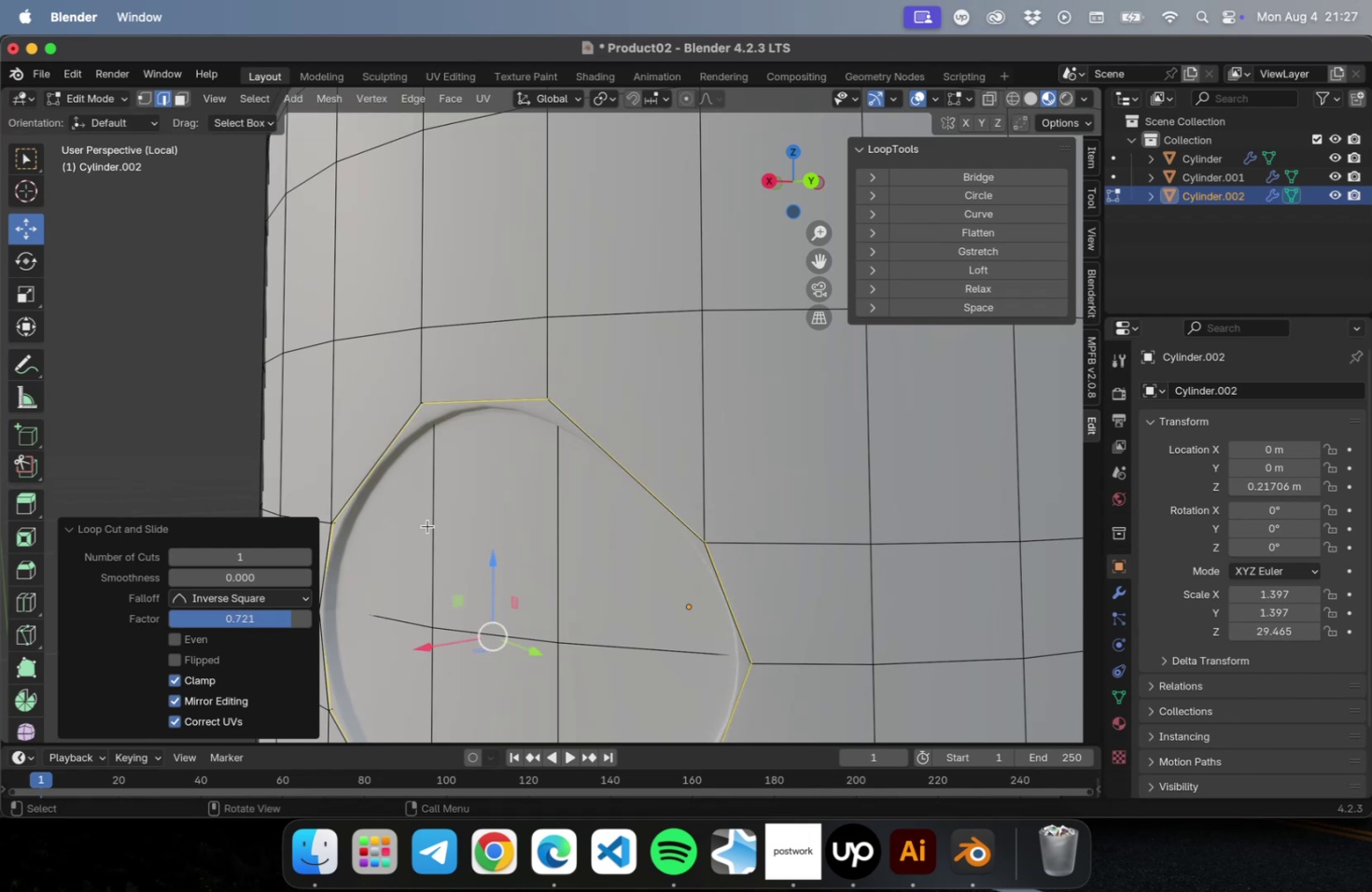 
key(Tab)
 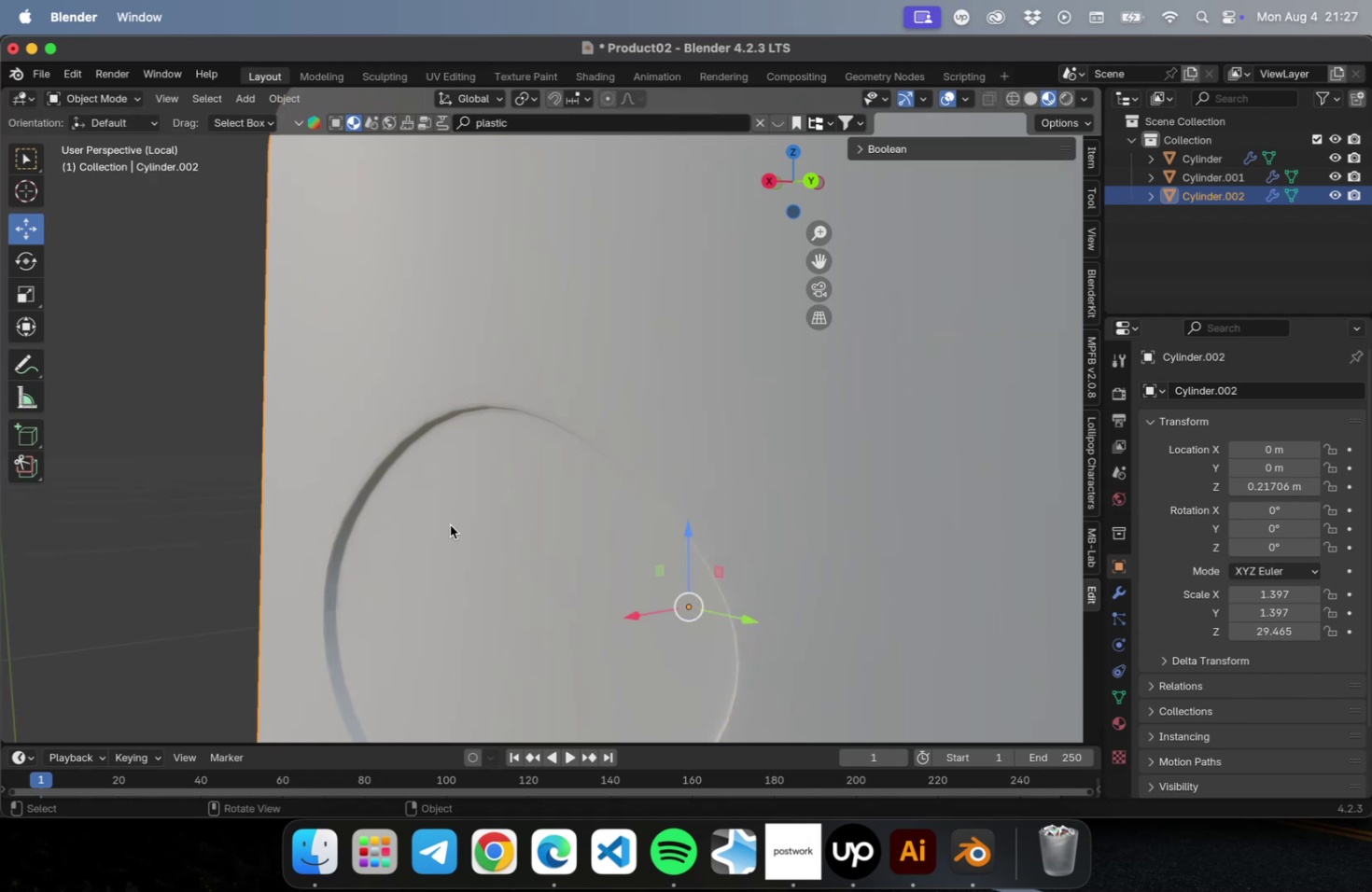 
scroll: coordinate [793, 551], scroll_direction: down, amount: 19.0
 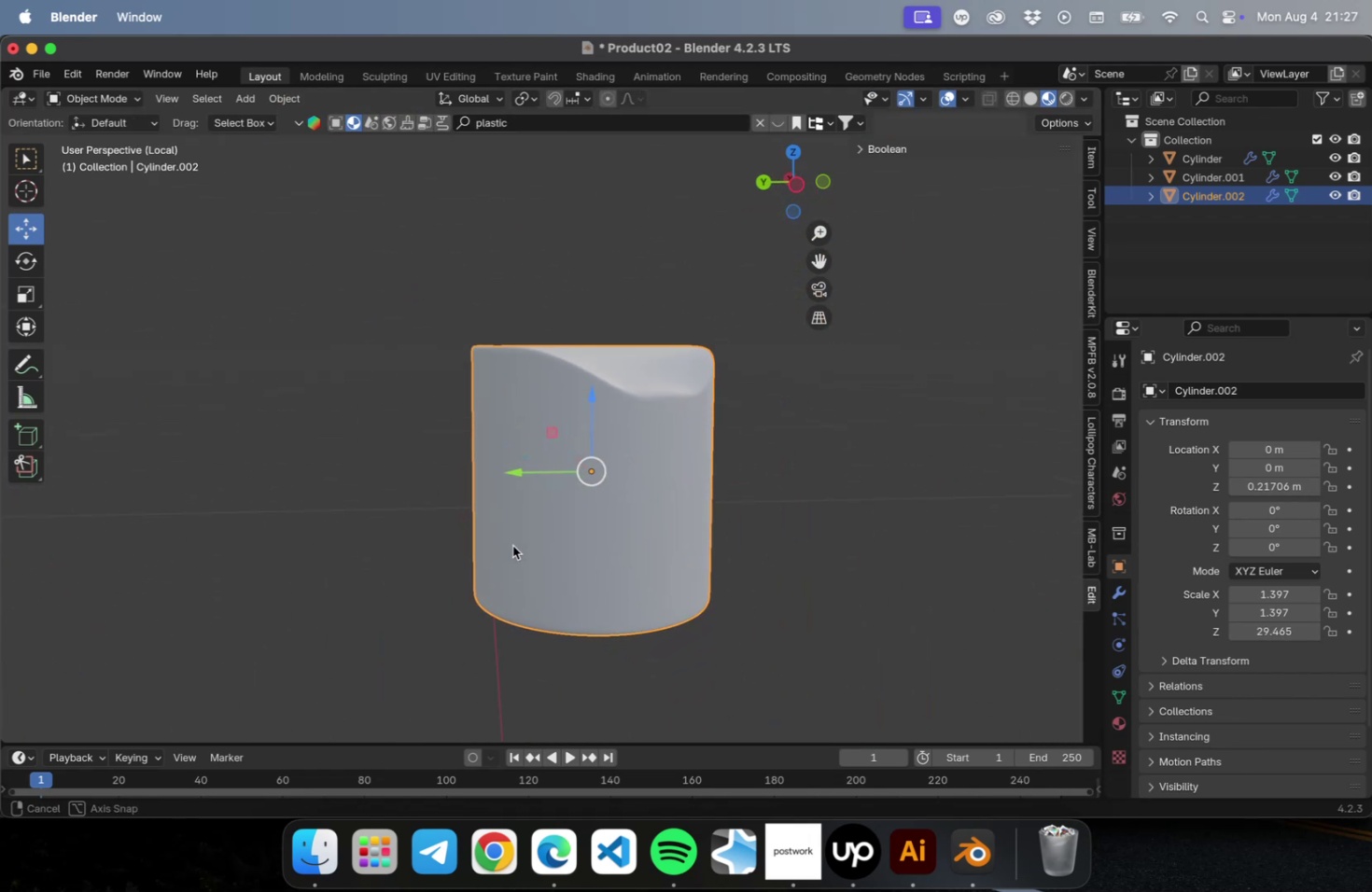 
left_click([611, 506])
 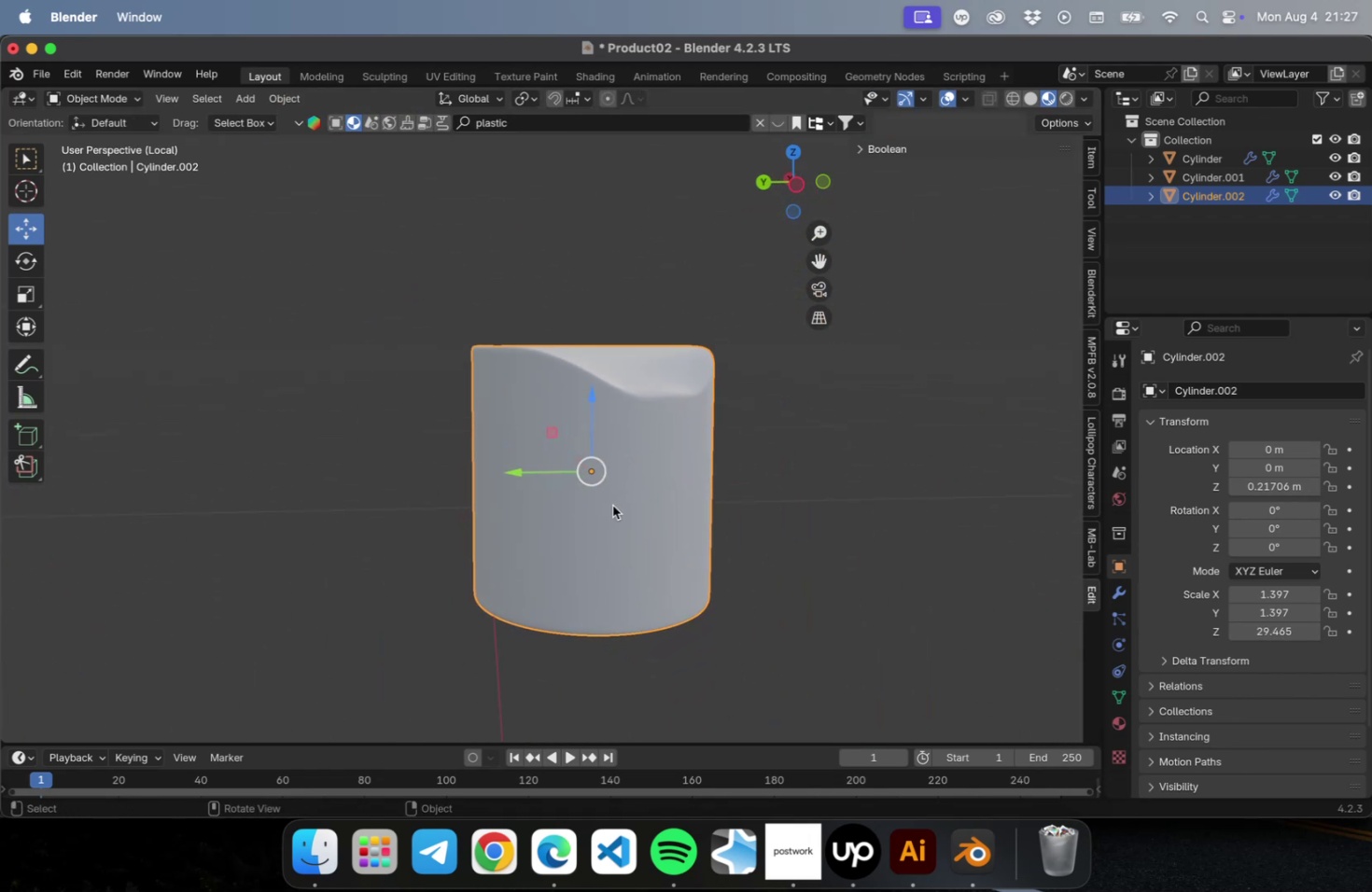 
key(NumLock)
 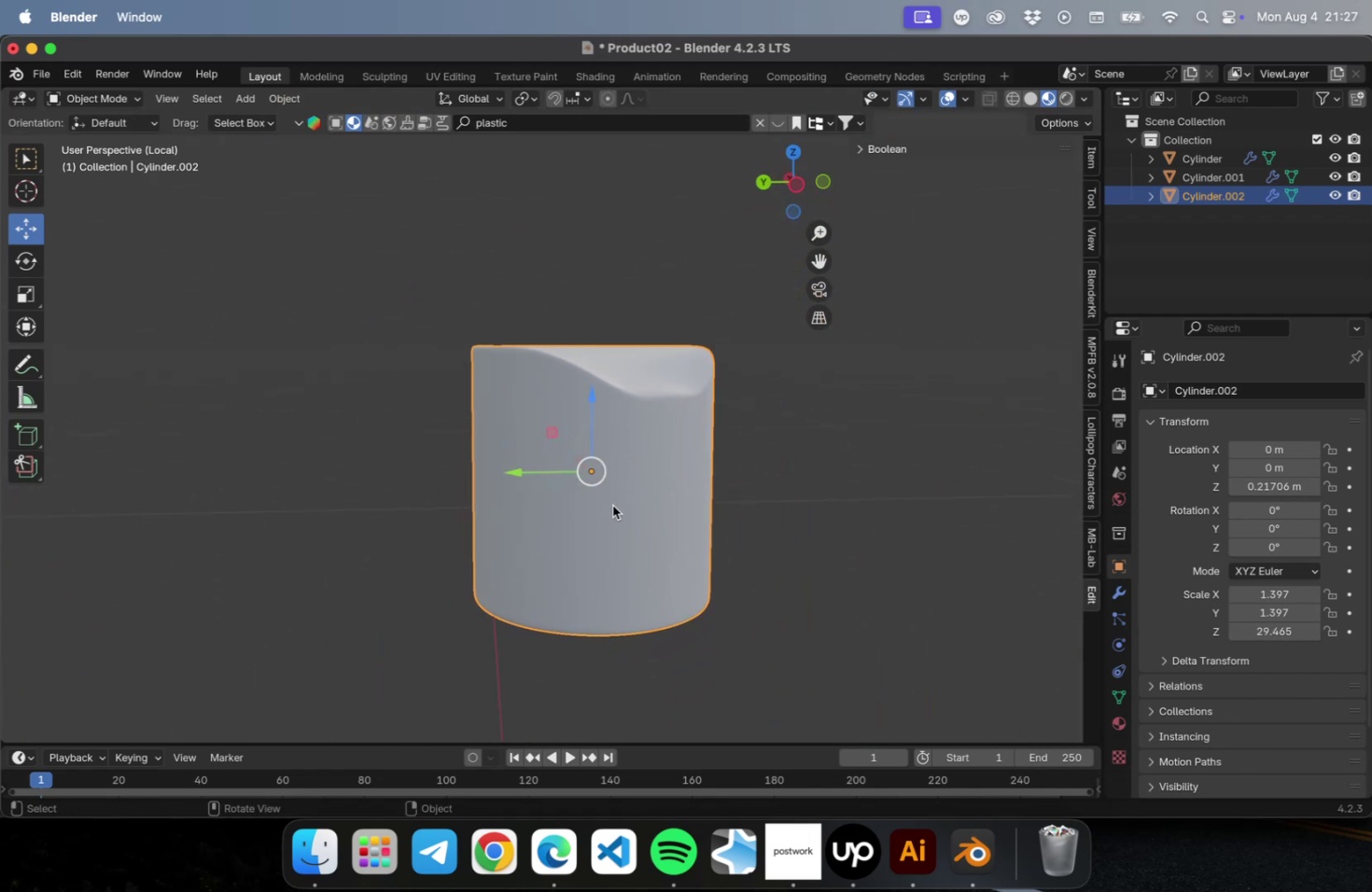 
key(NumpadDivide)
 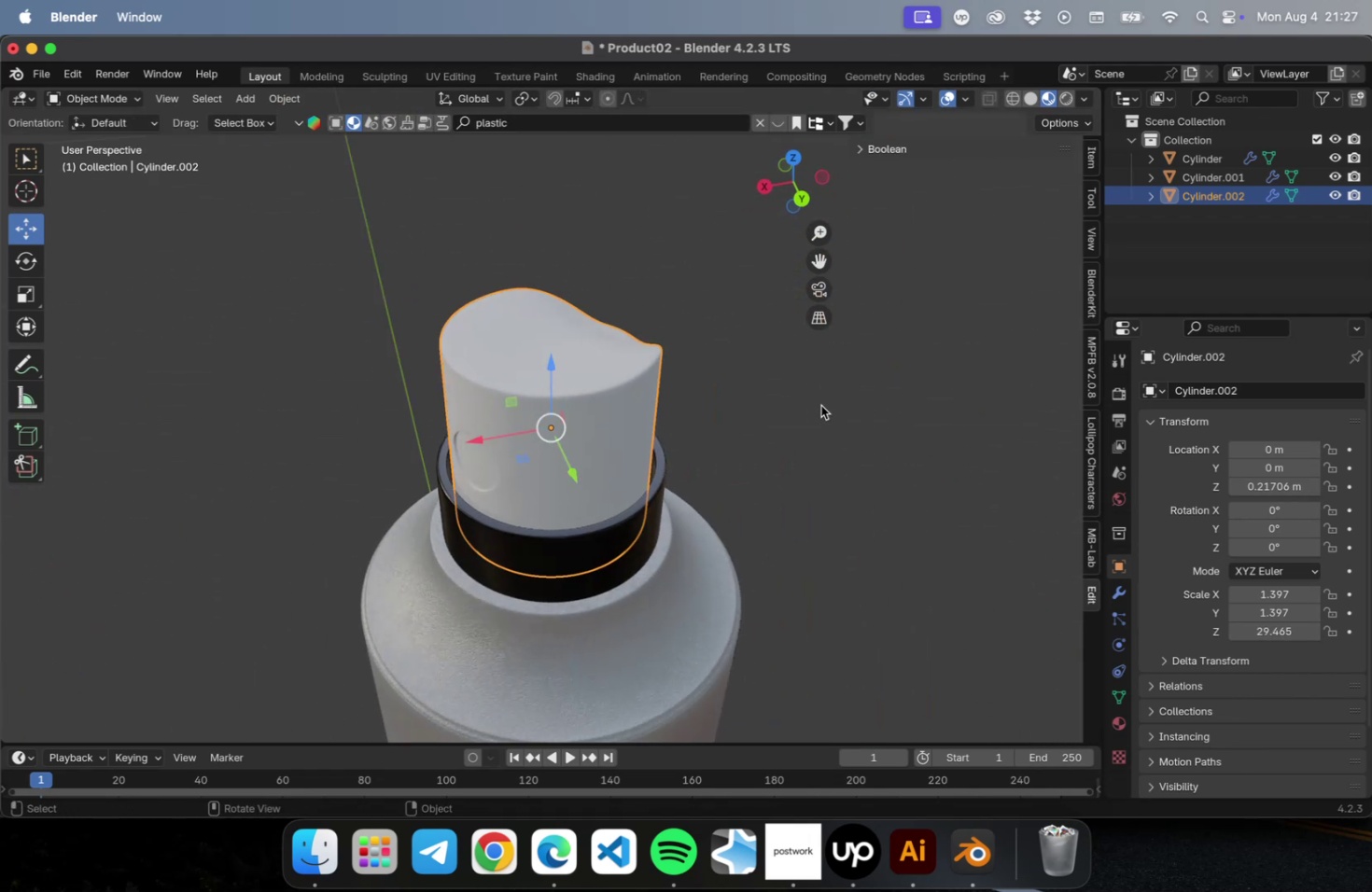 
left_click([844, 478])
 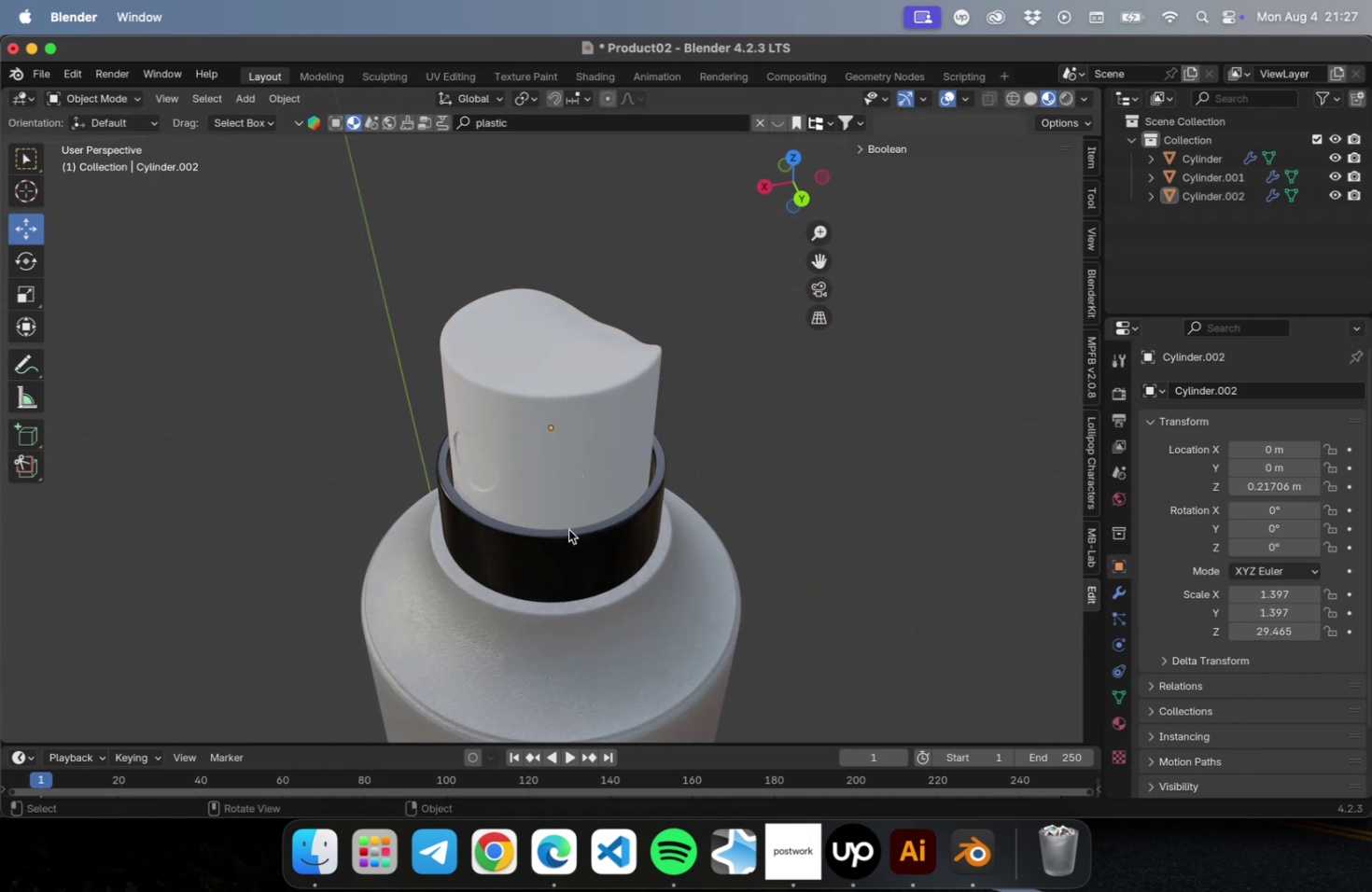 
left_click([567, 538])
 